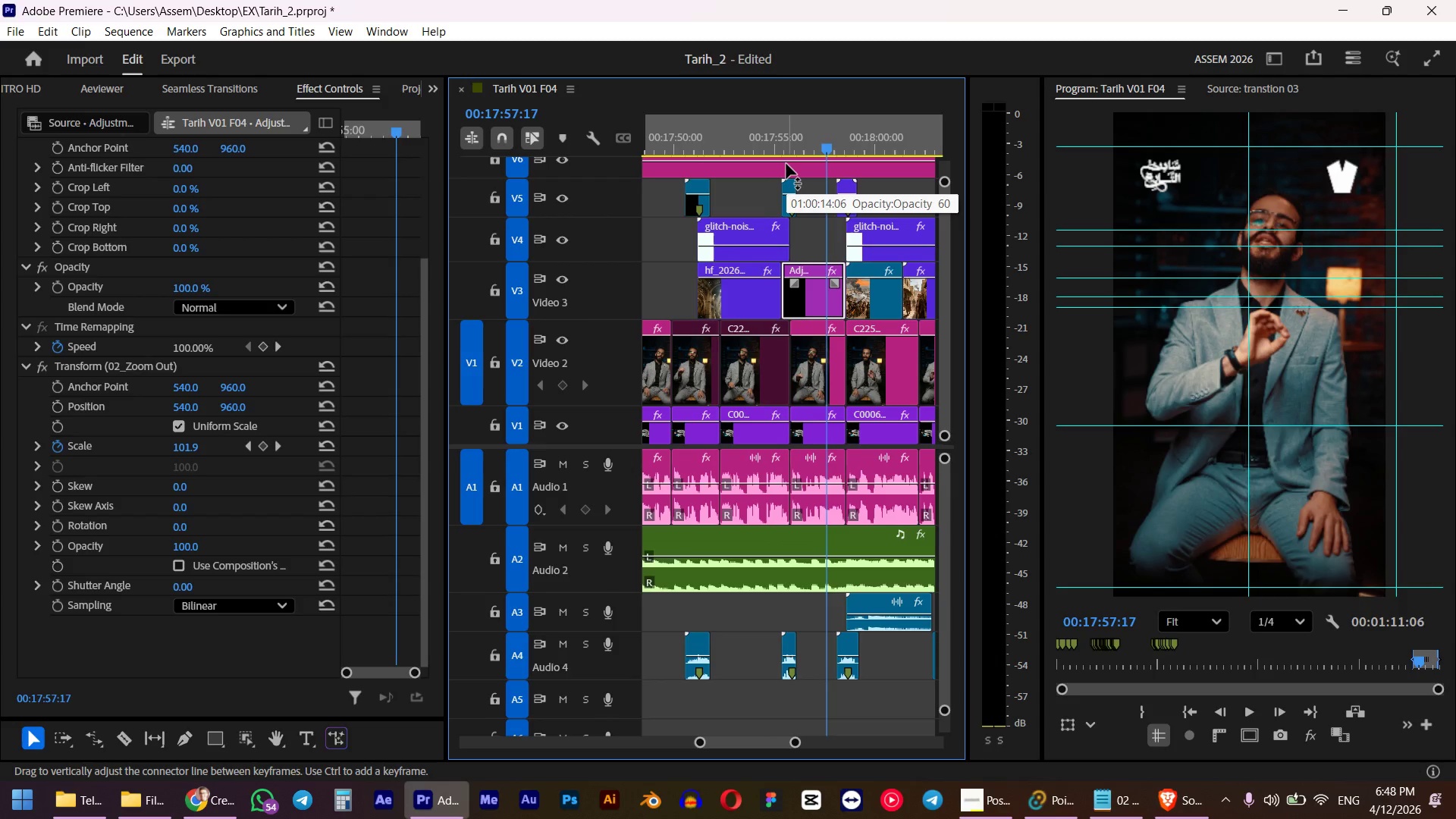 
left_click_drag(start_coordinate=[384, 670], to_coordinate=[305, 658])
 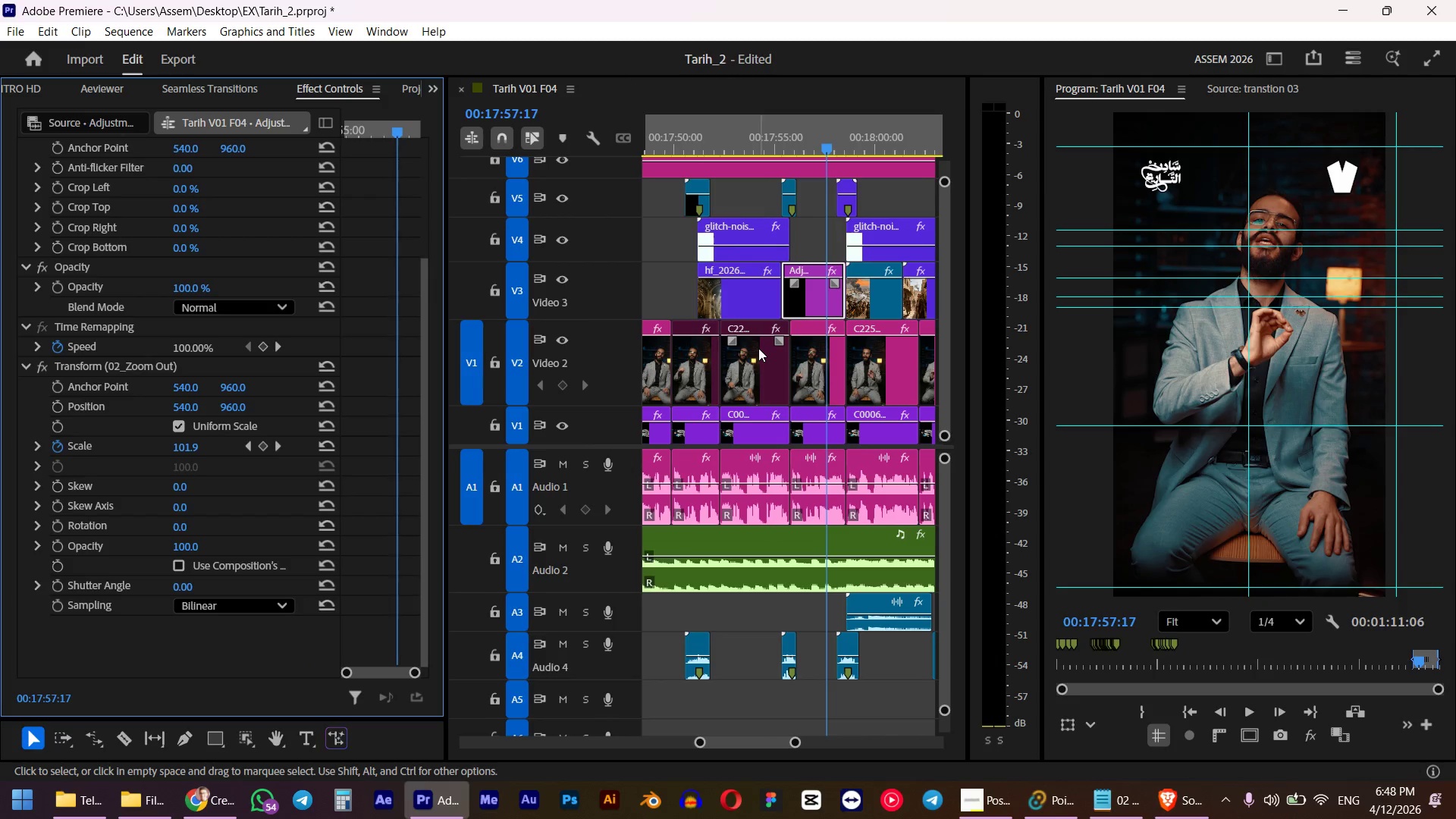 
key(Delete)
 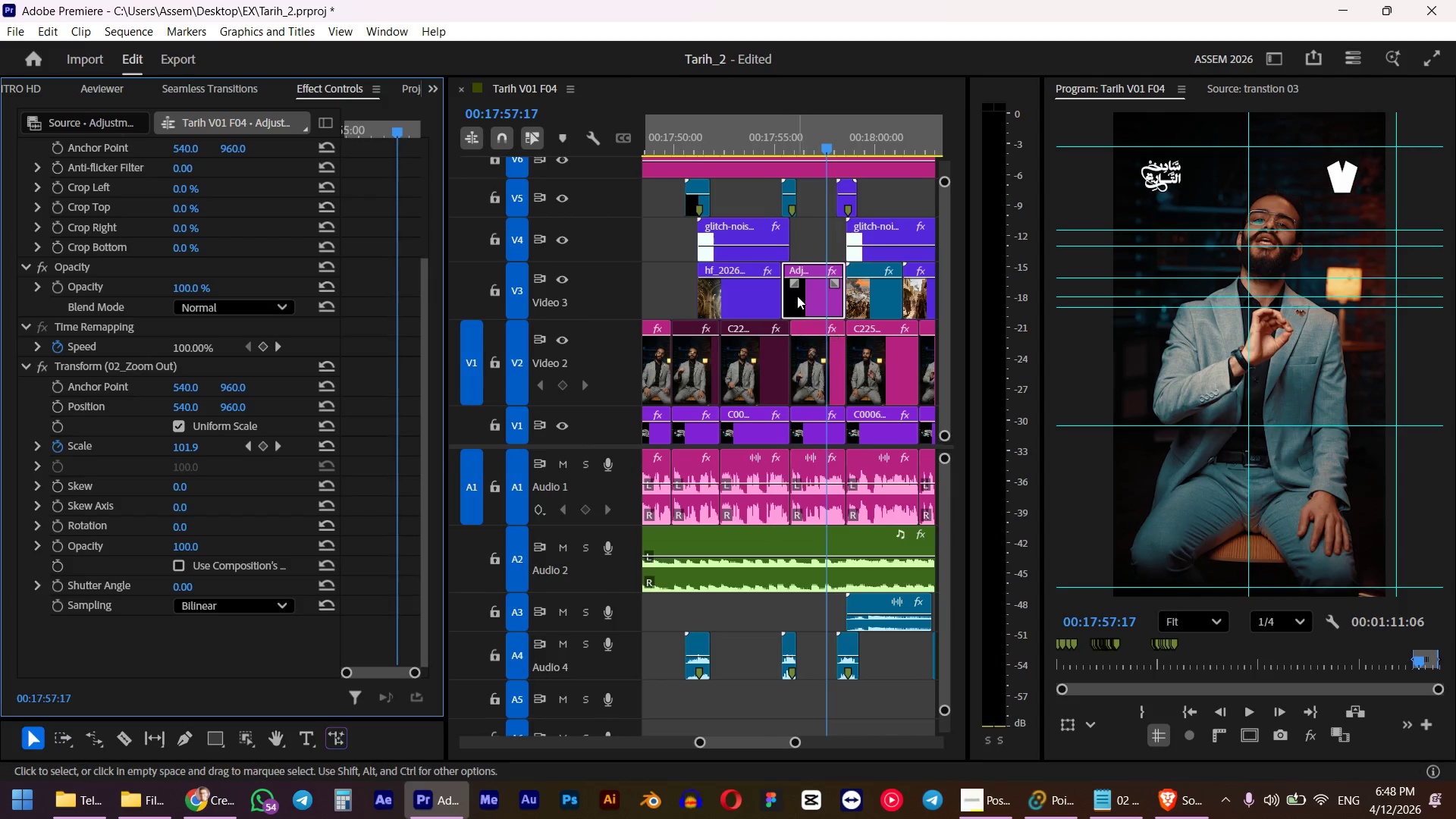 
left_click([800, 280])
 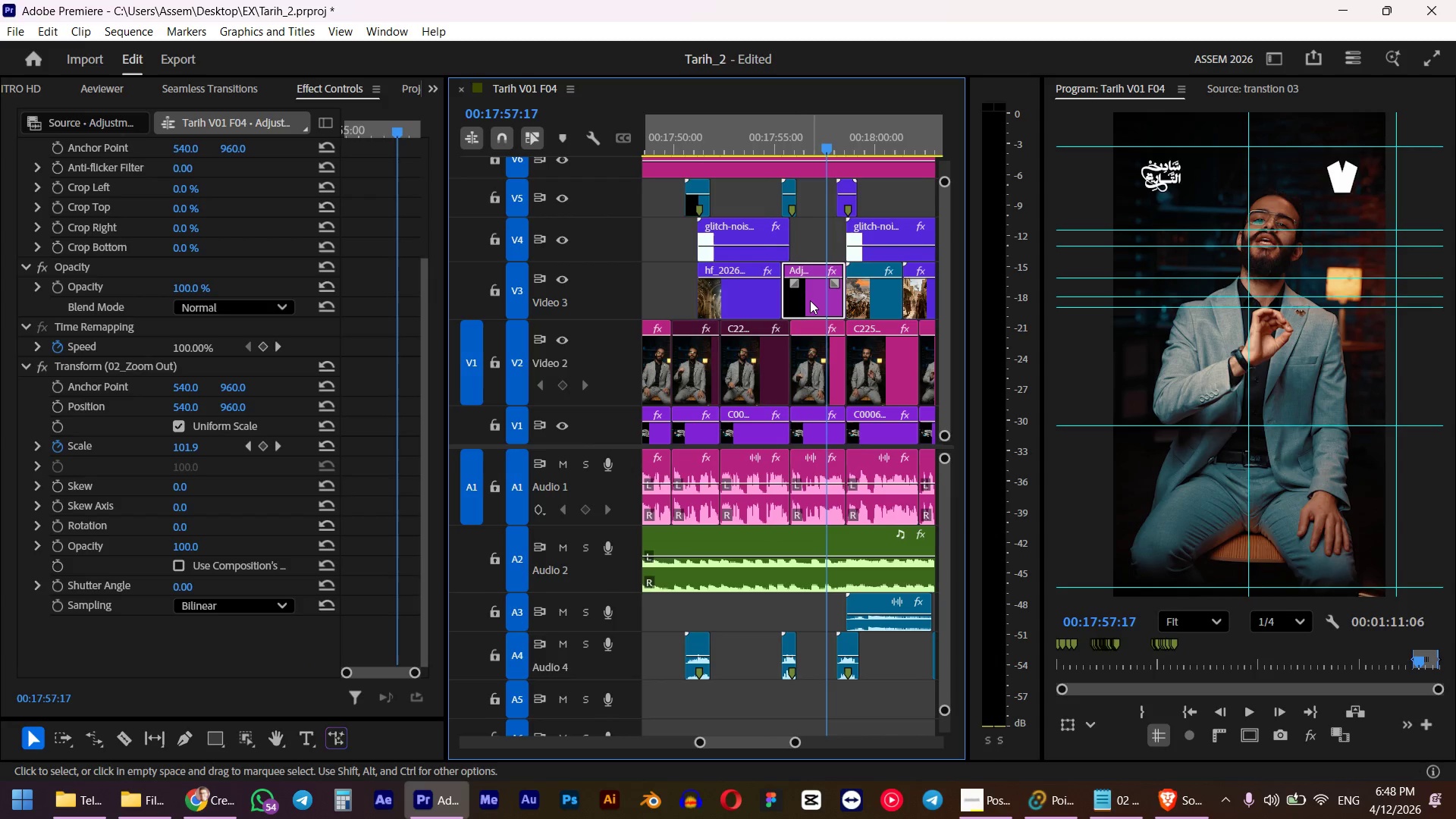 
key(Delete)
 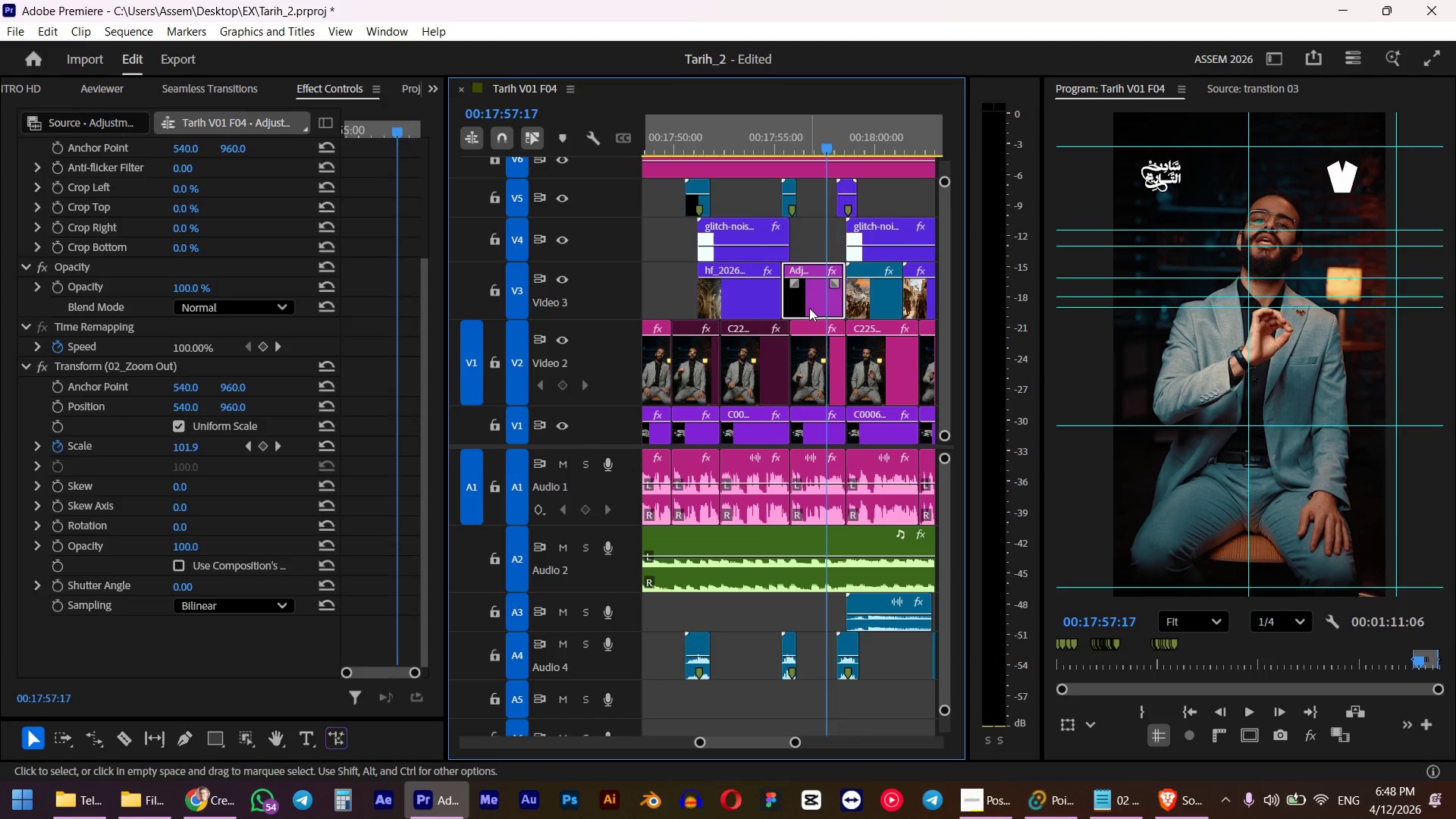 
key(Control+ControlLeft)
 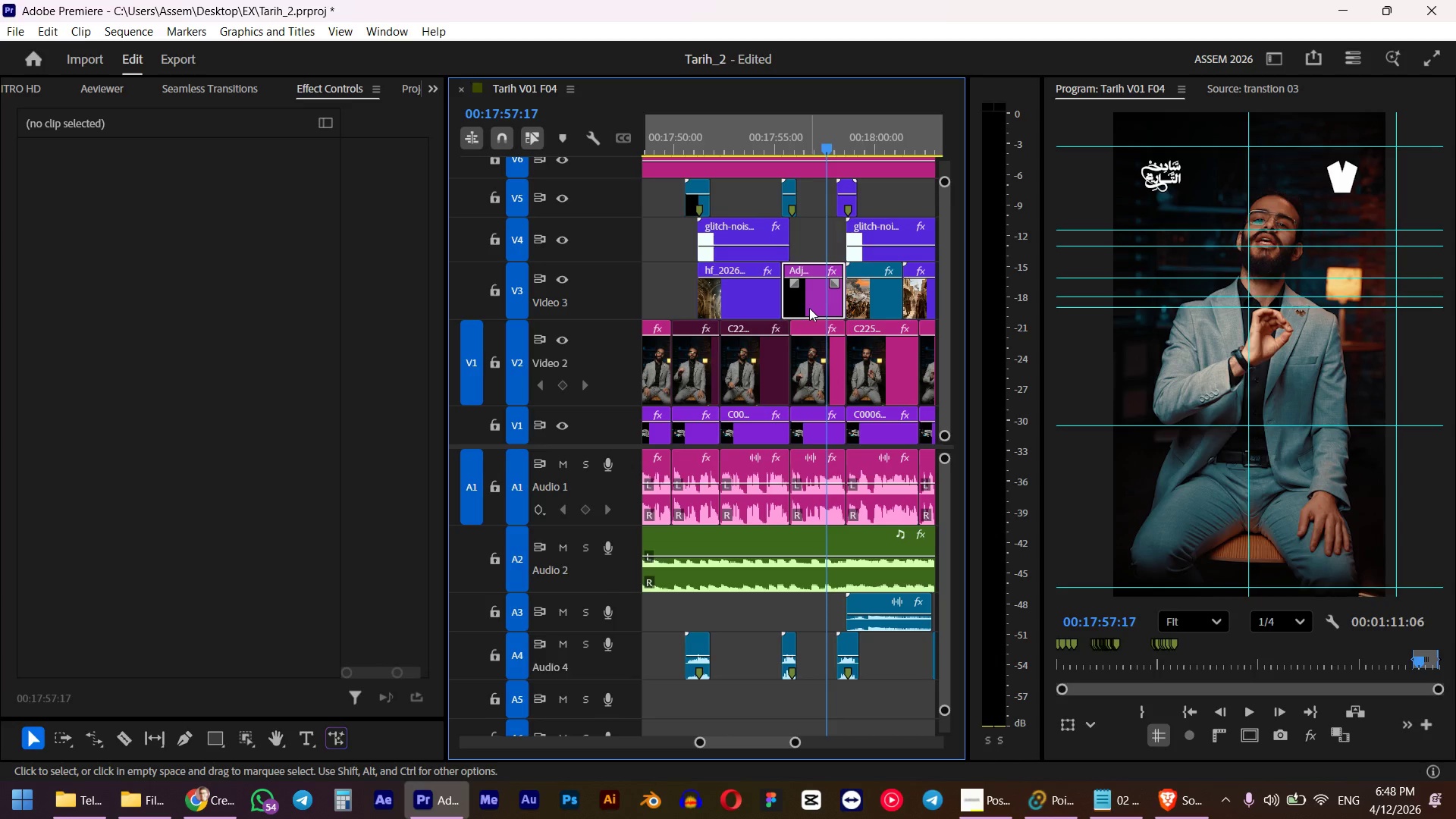 
key(Control+Z)
 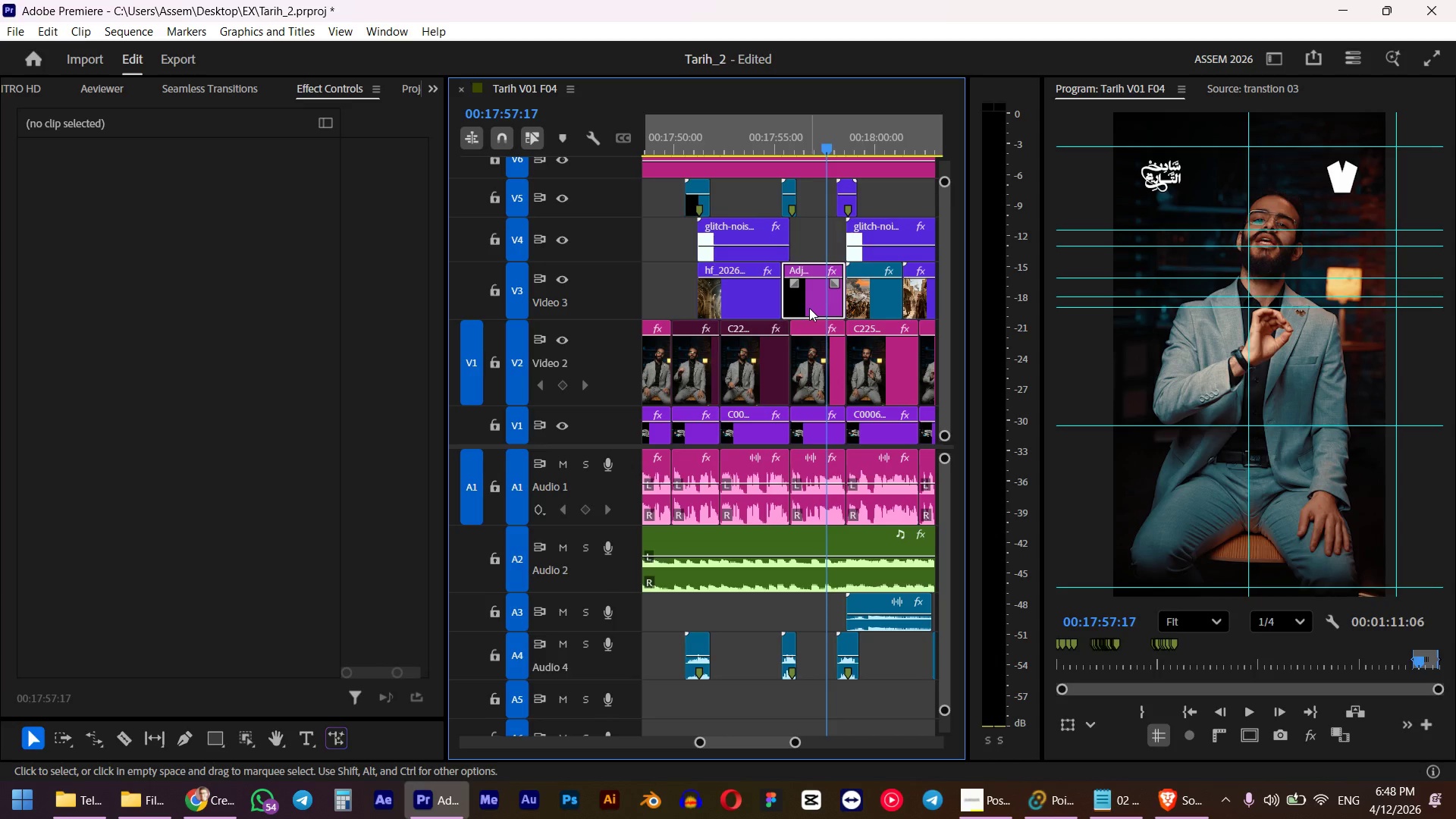 
left_click([812, 299])
 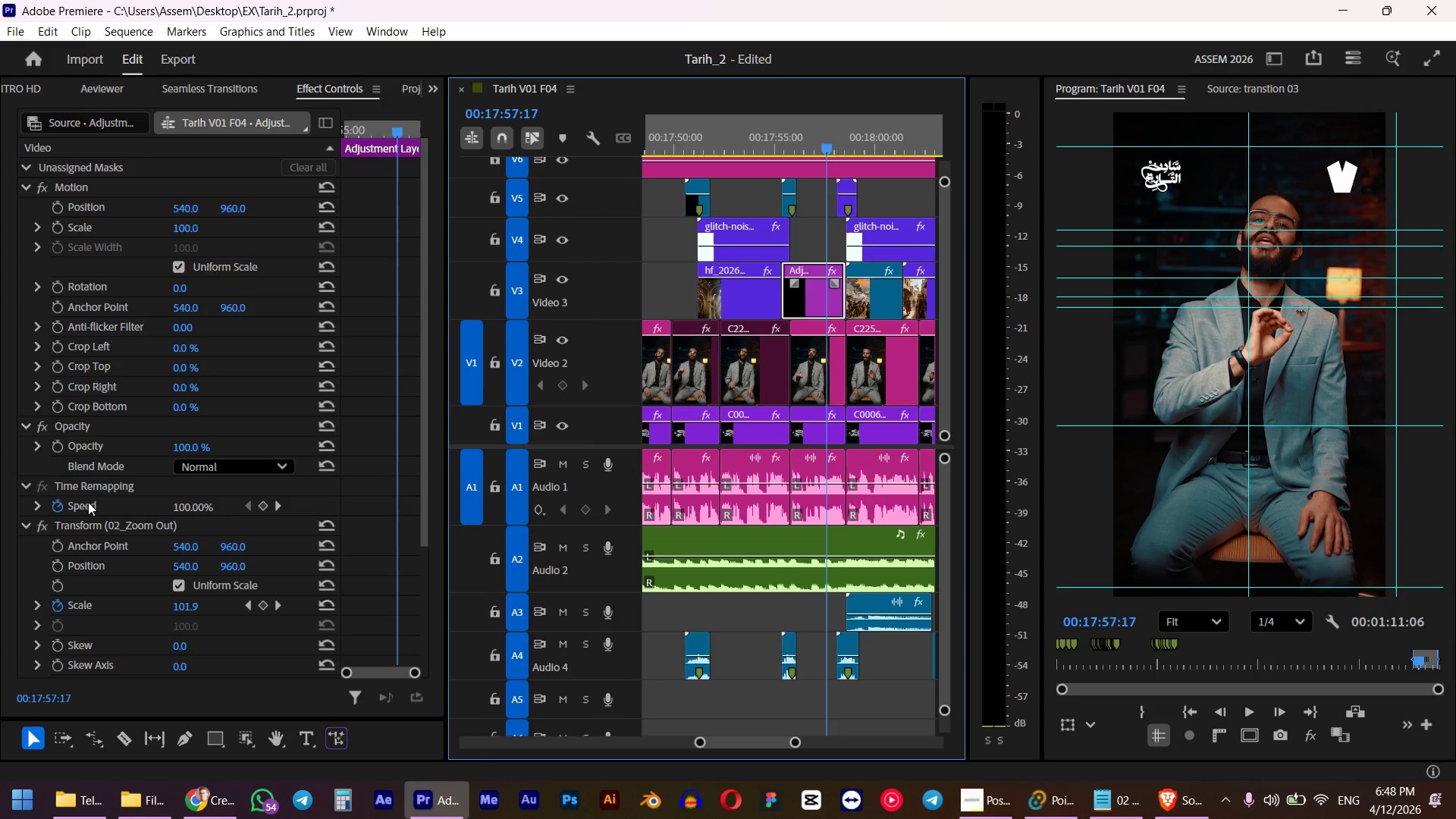 
left_click([79, 527])
 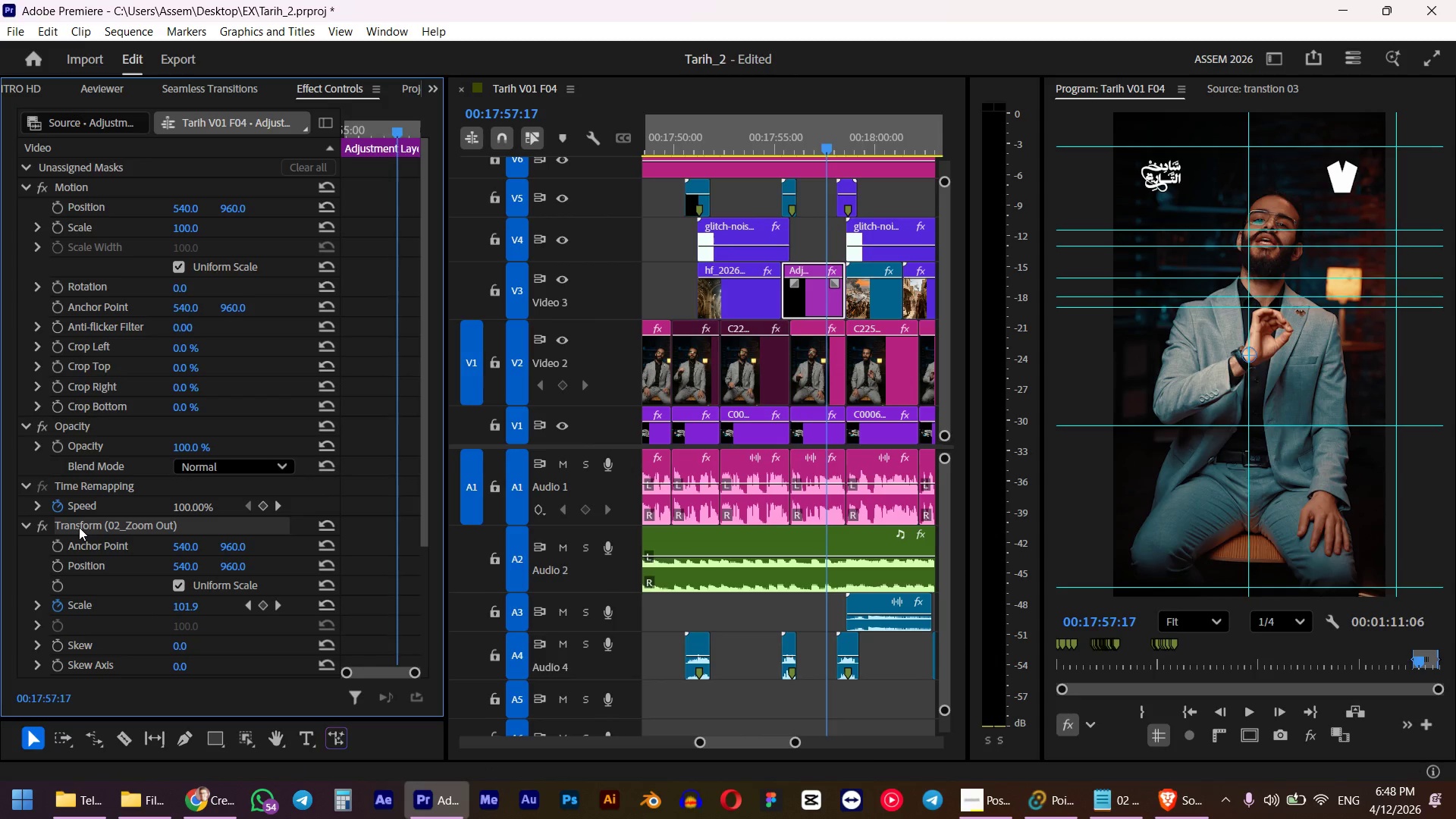 
key(Delete)
 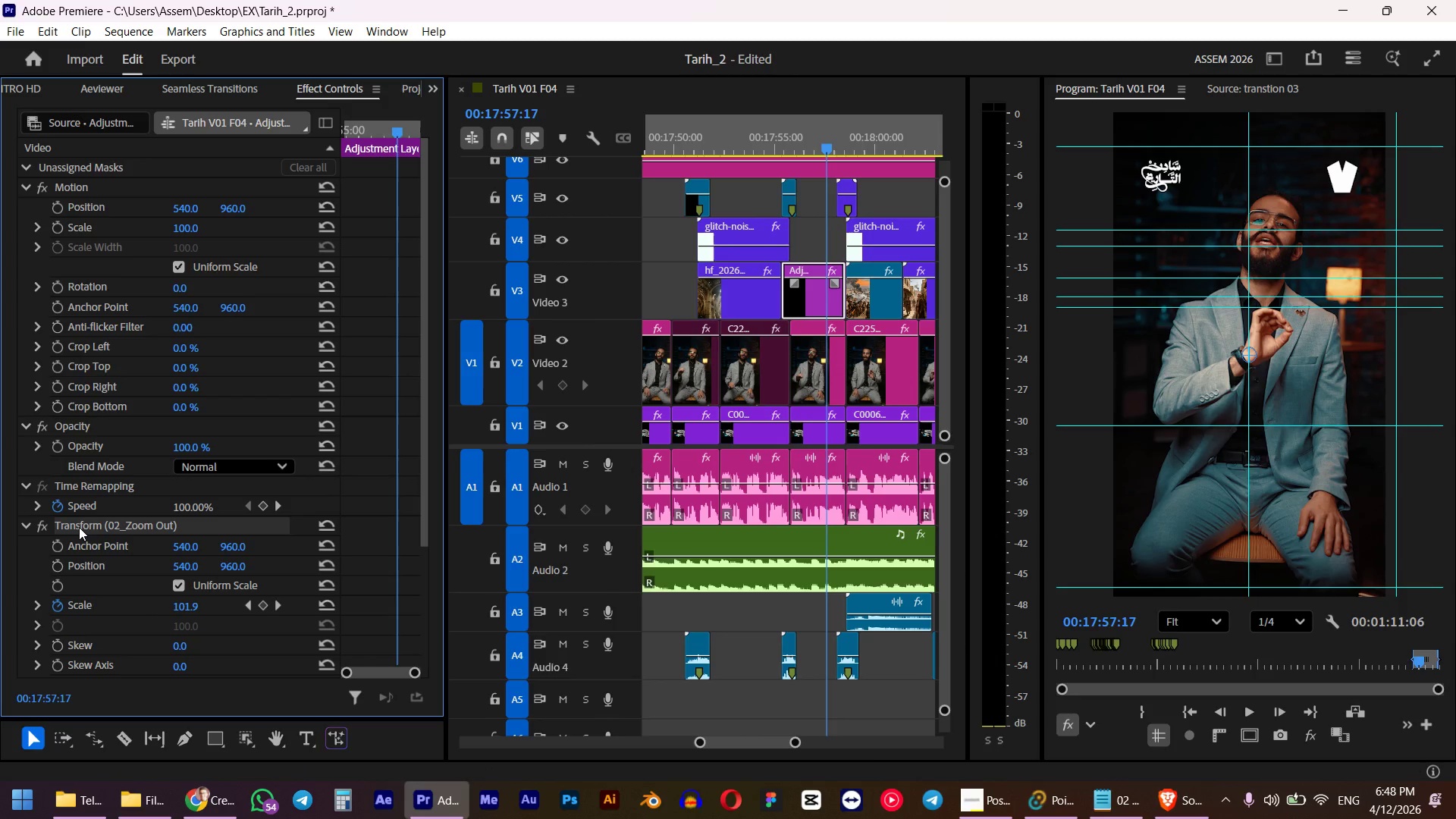 
key(Shift+7)
 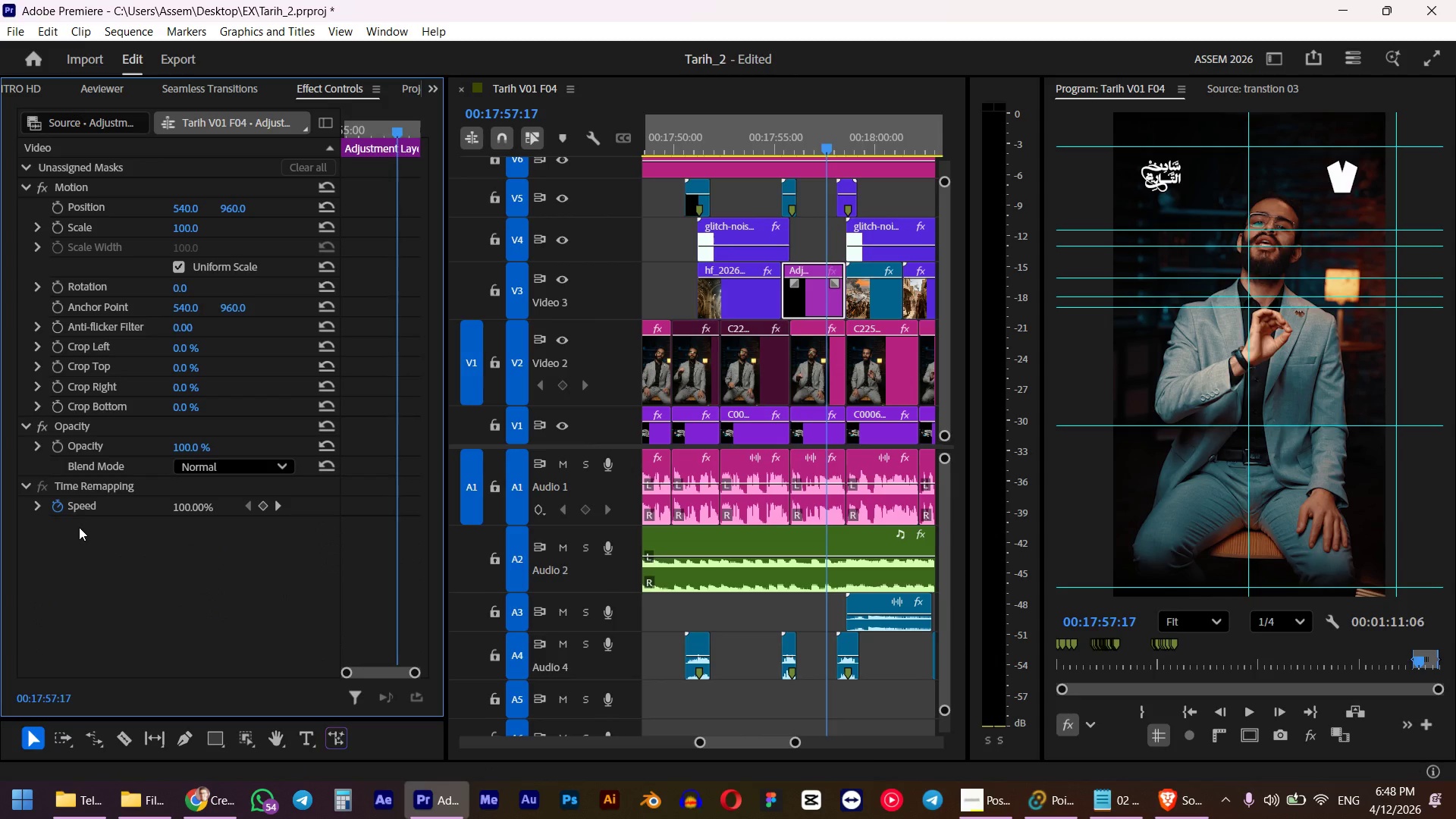 
left_click([122, 124])
 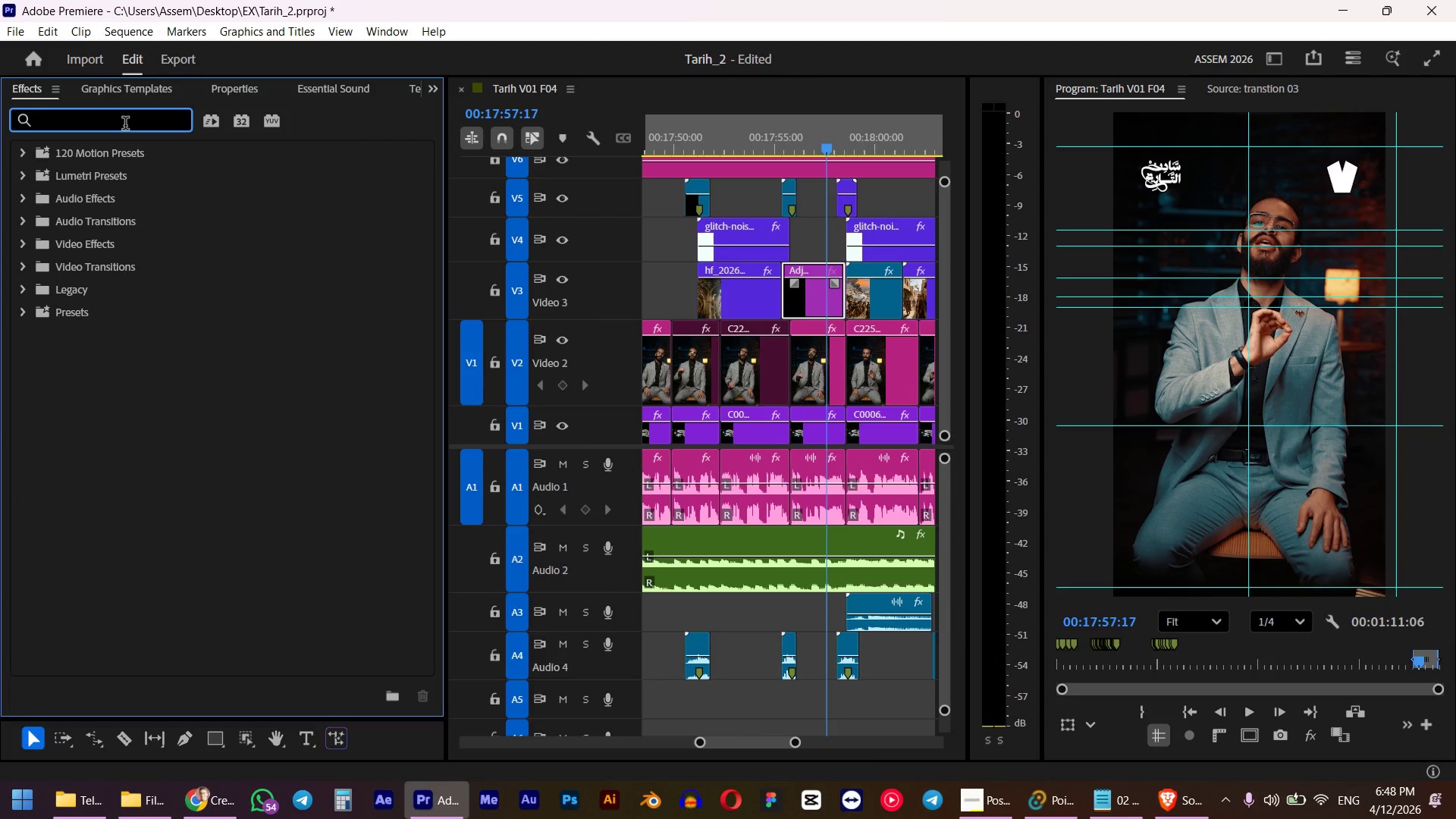 
type(trans)
 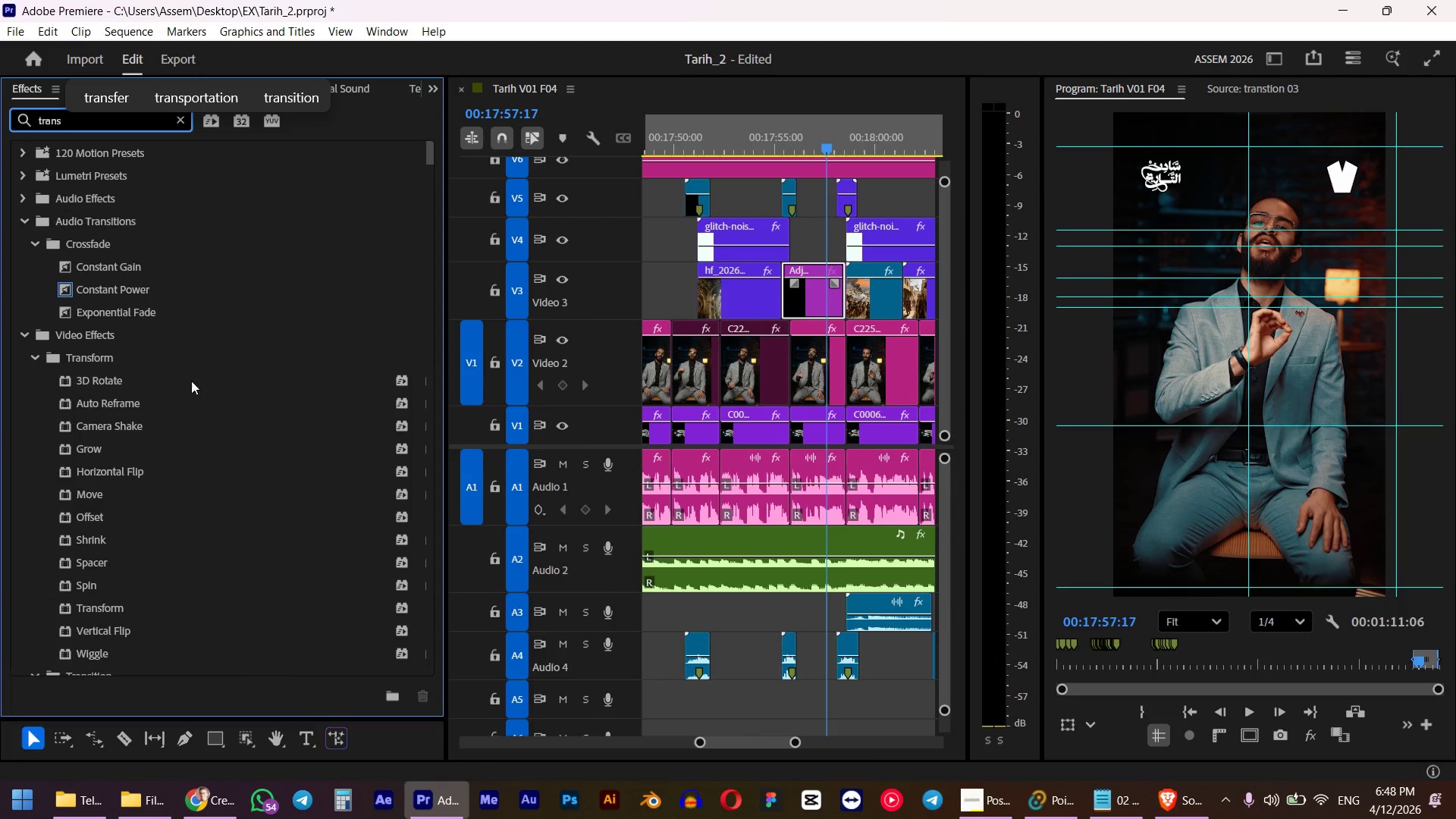 
scroll: coordinate [221, 382], scroll_direction: down, amount: 23.0
 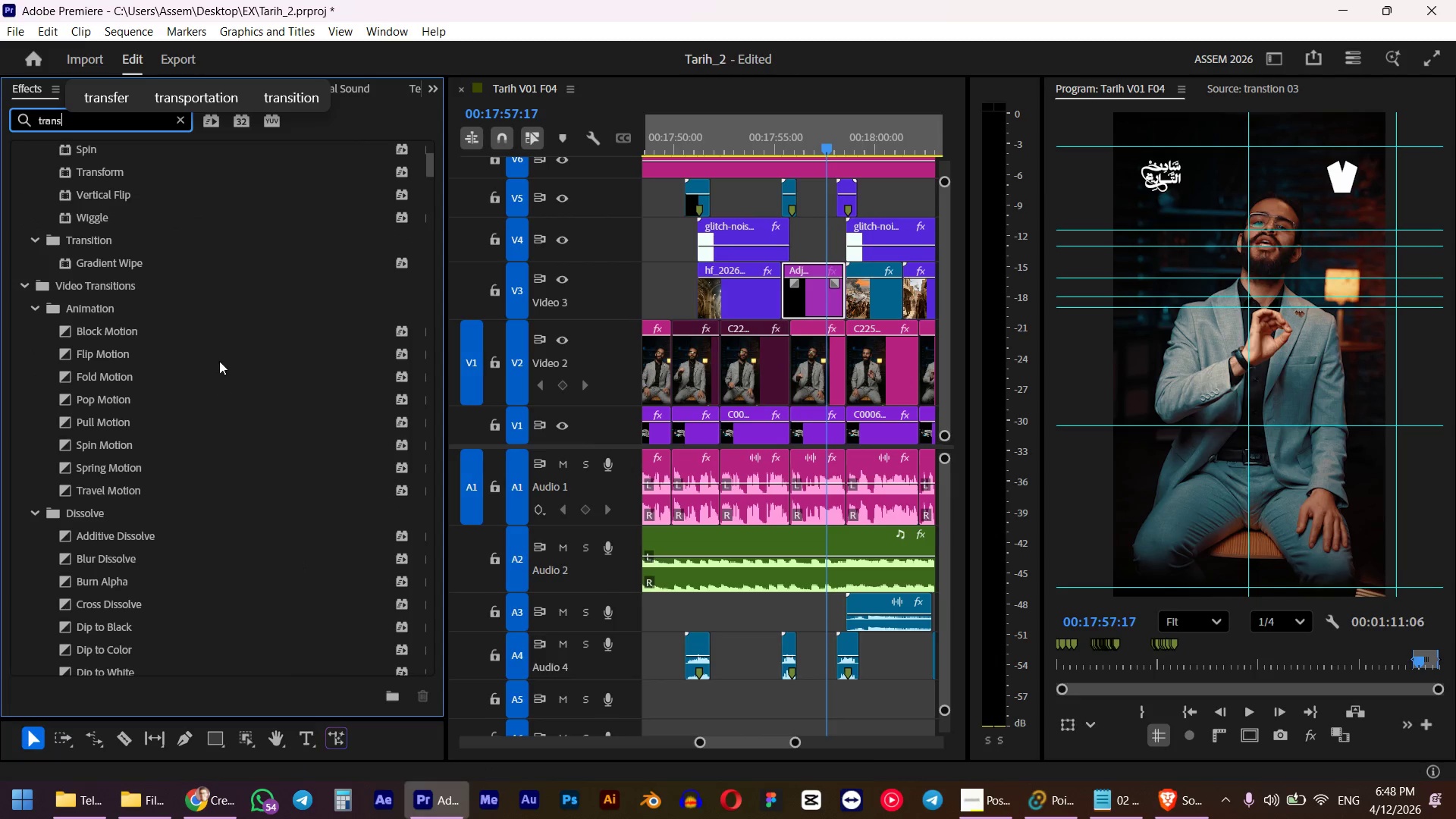 
key(Control+ControlLeft)
 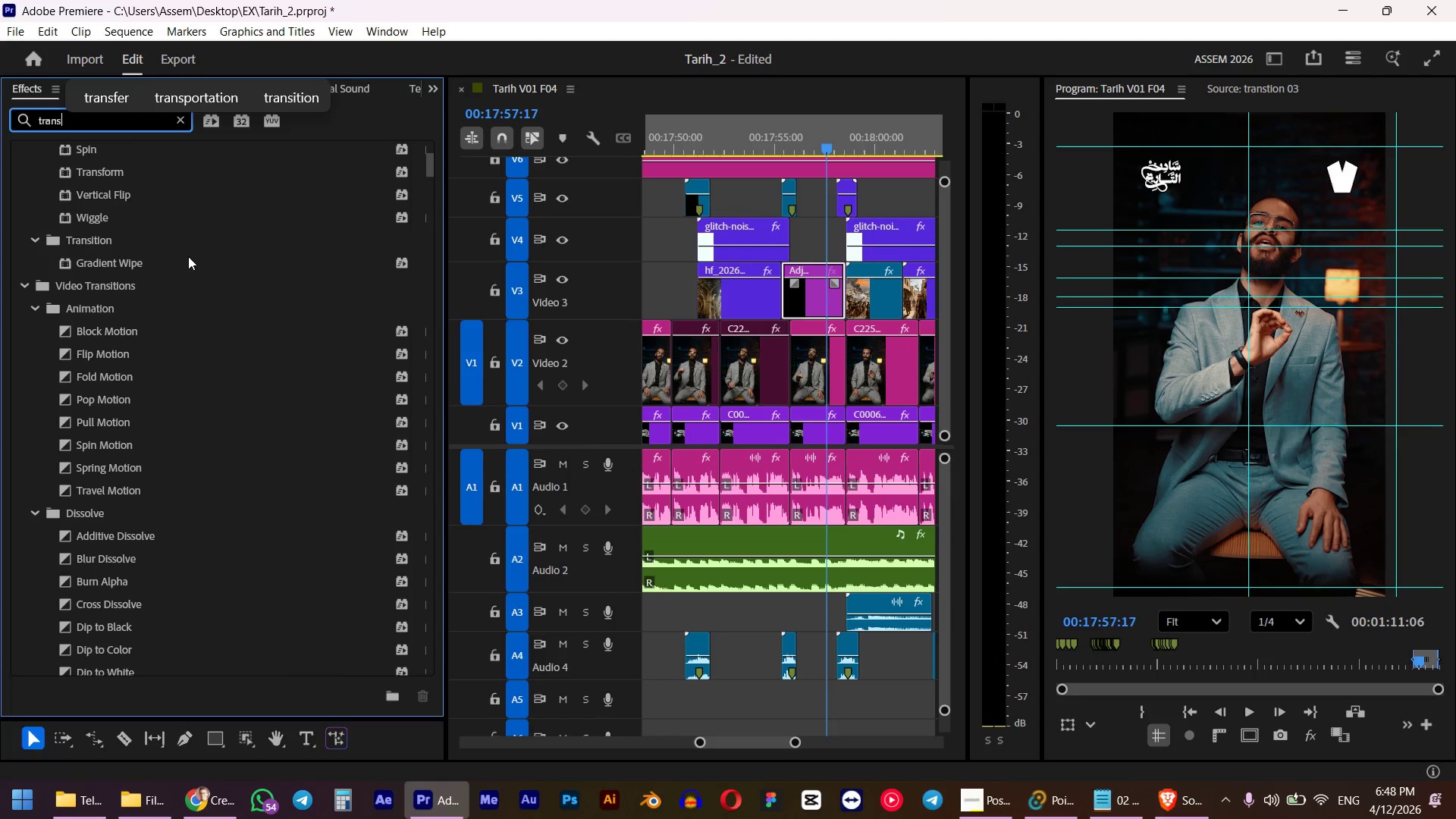 
key(Control+A)
 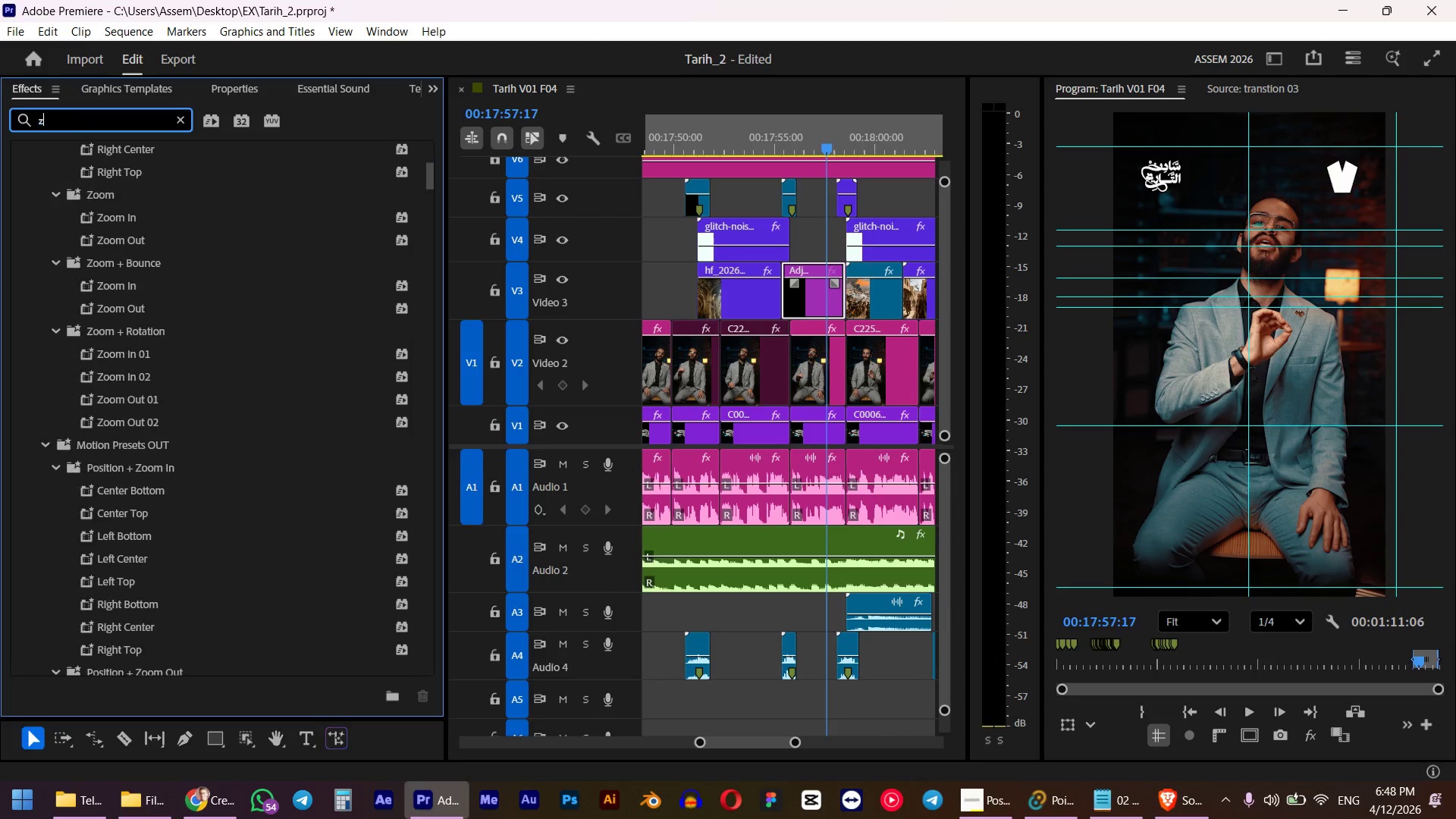 
type(zoom)
 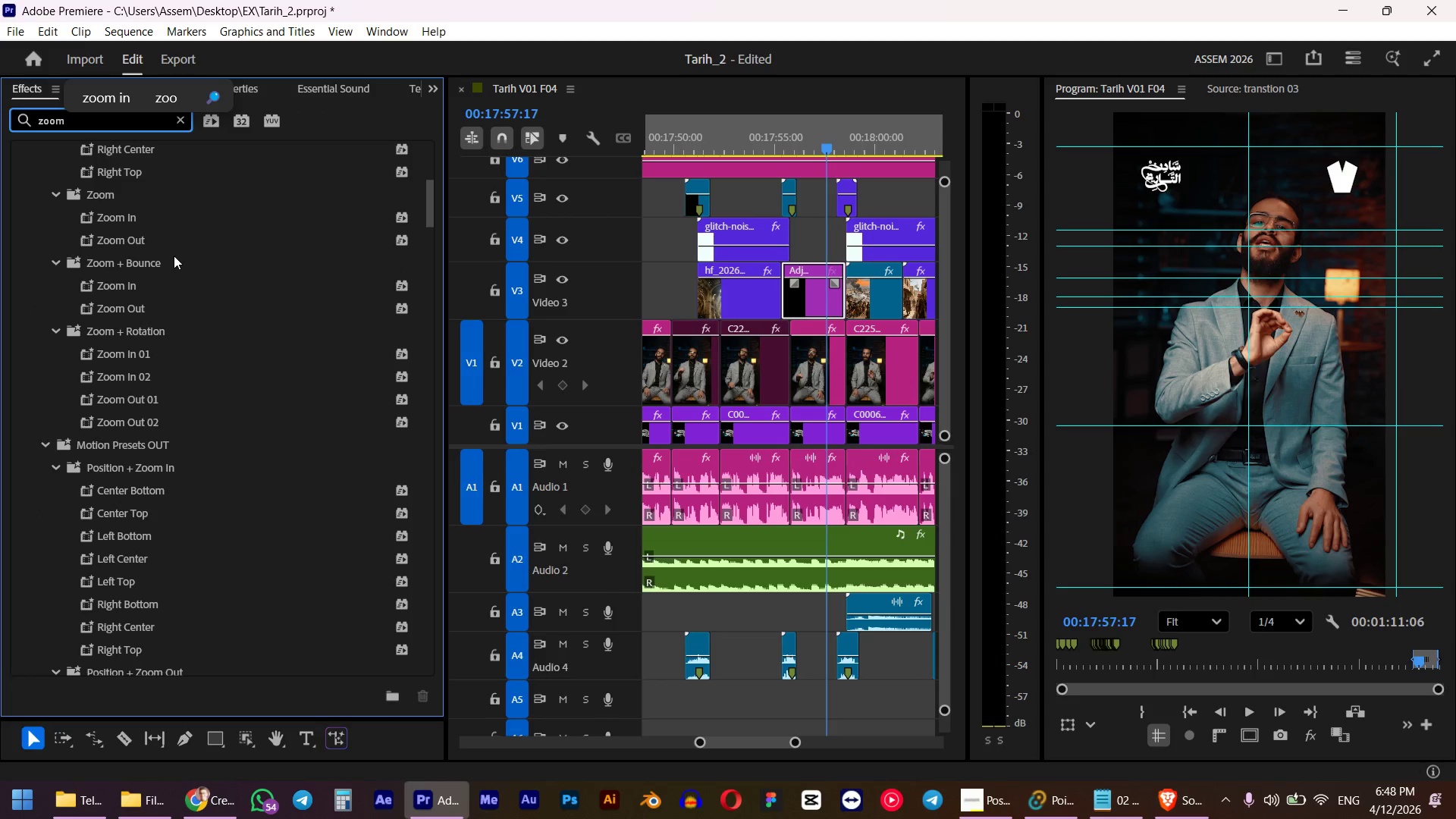 
scroll: coordinate [154, 609], scroll_direction: down, amount: 54.0
 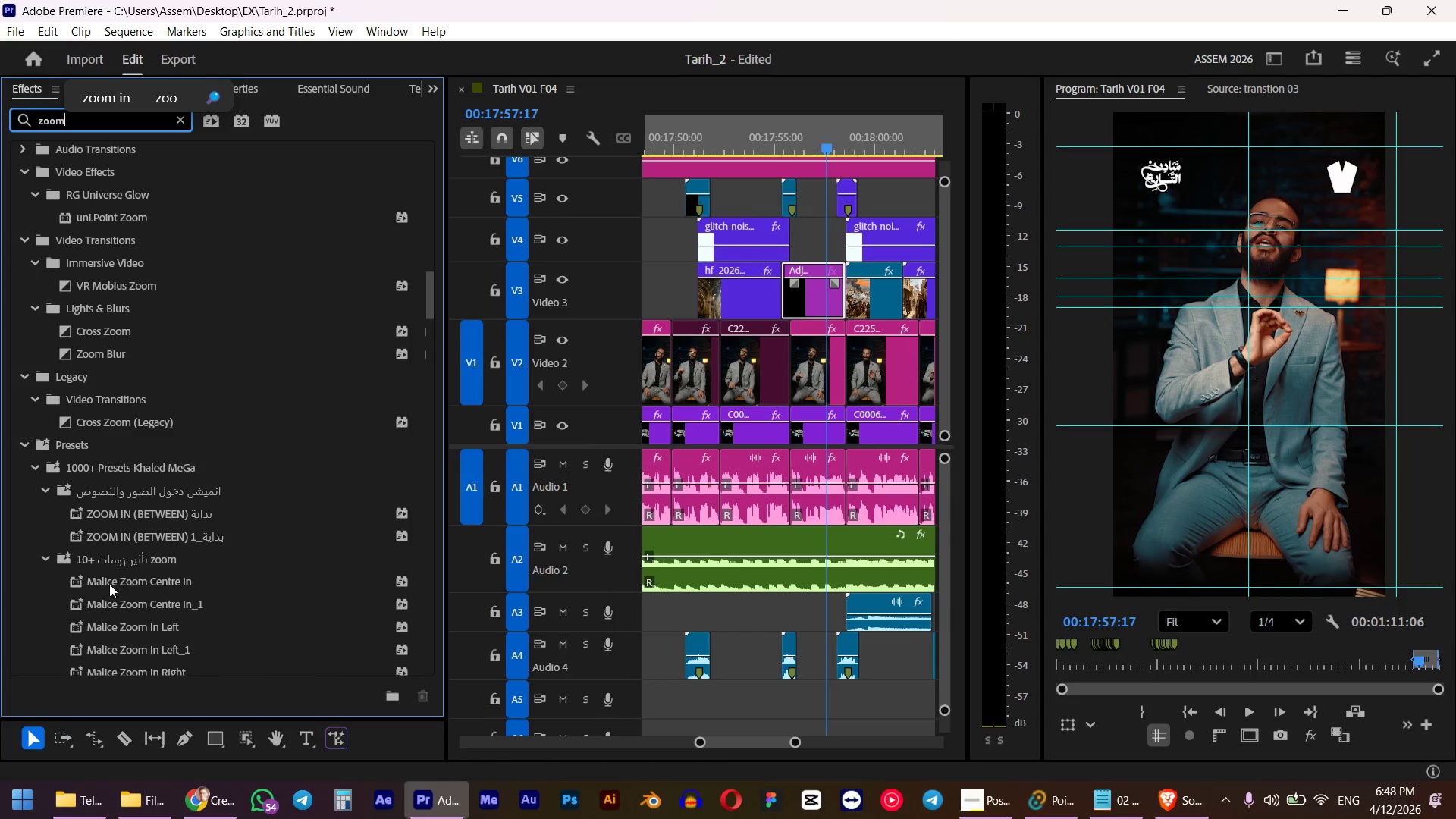 
left_click_drag(start_coordinate=[102, 580], to_coordinate=[803, 306])
 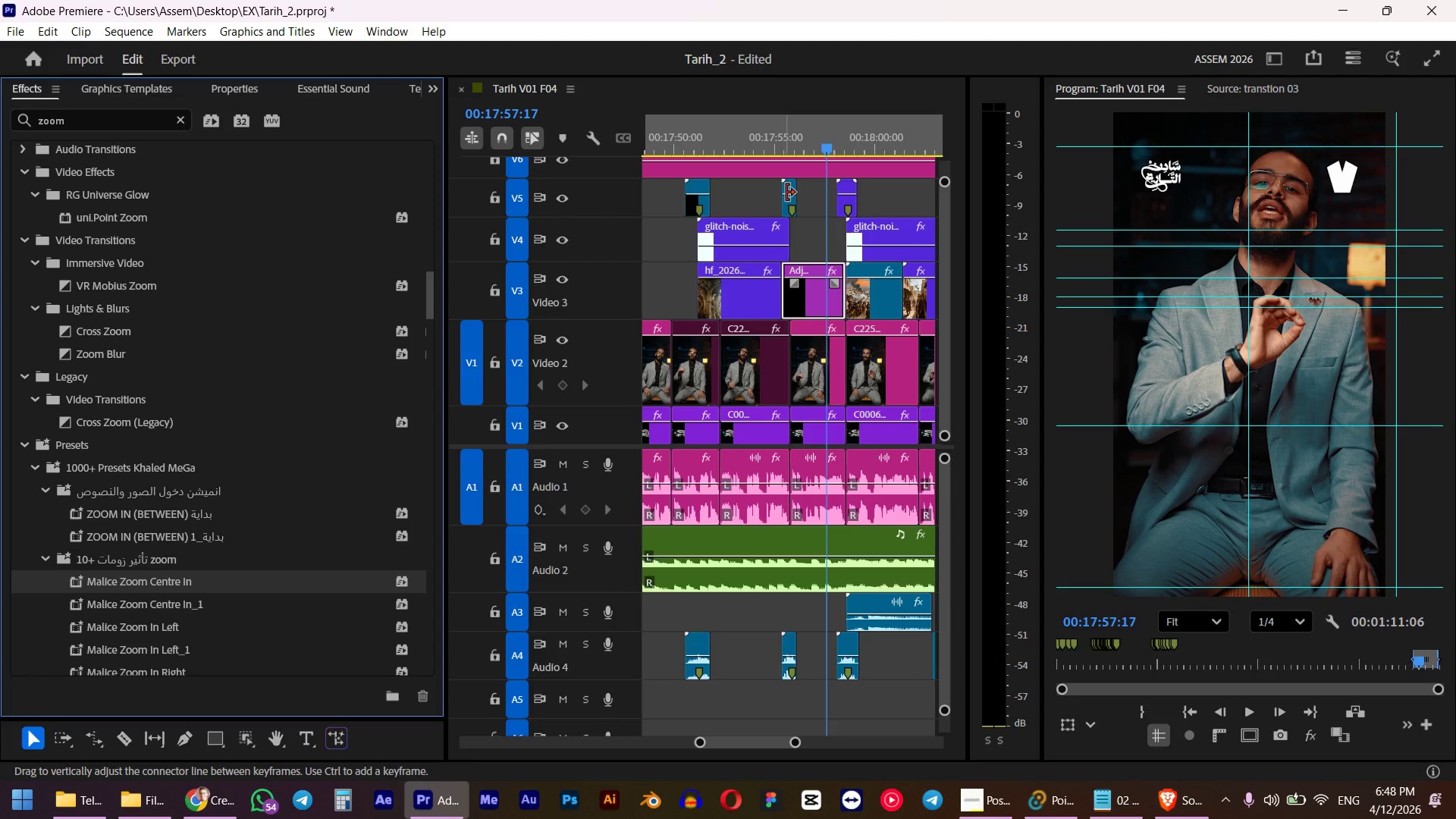 
key(Control+ControlLeft)
 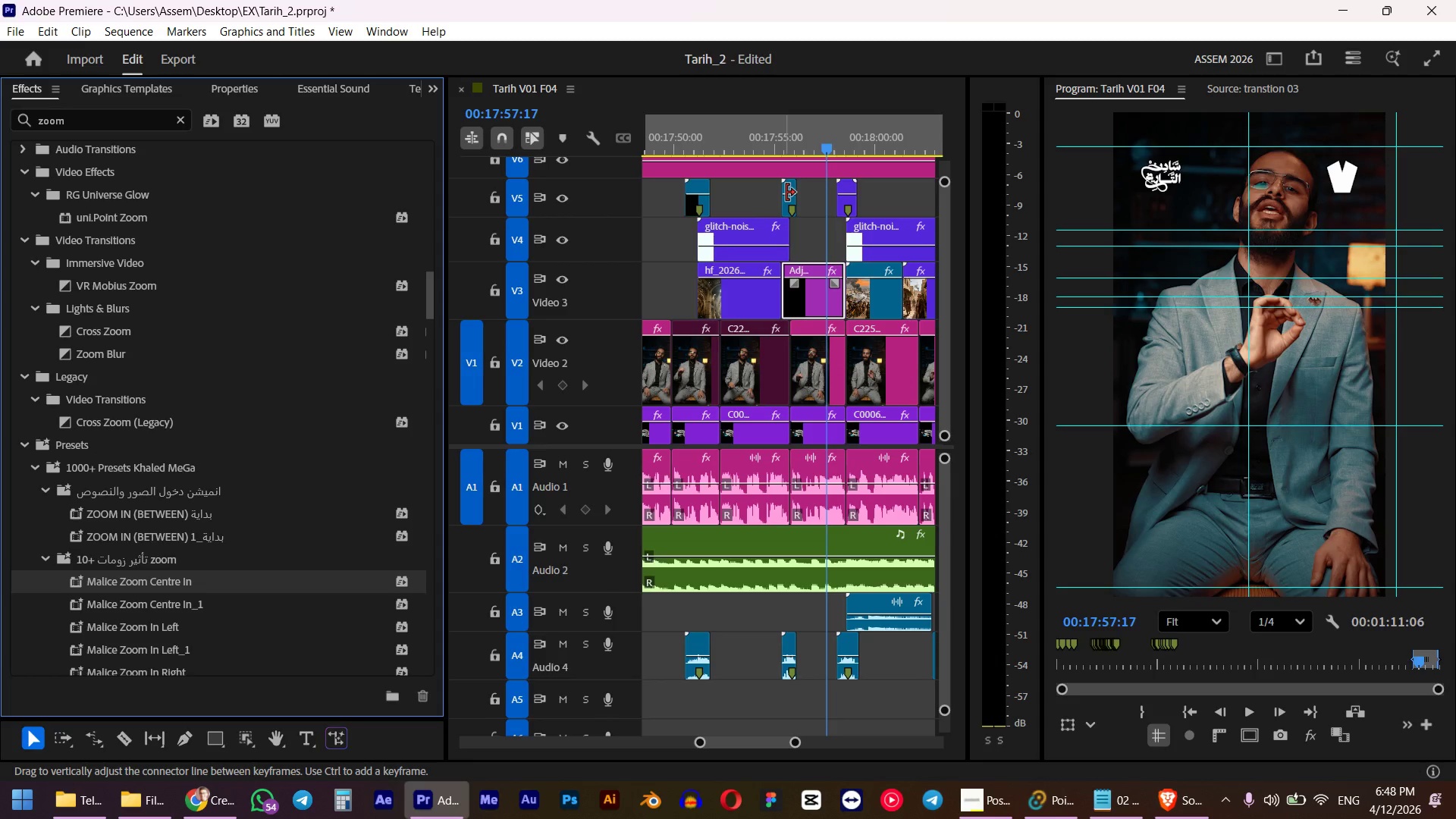 
key(Control+Z)
 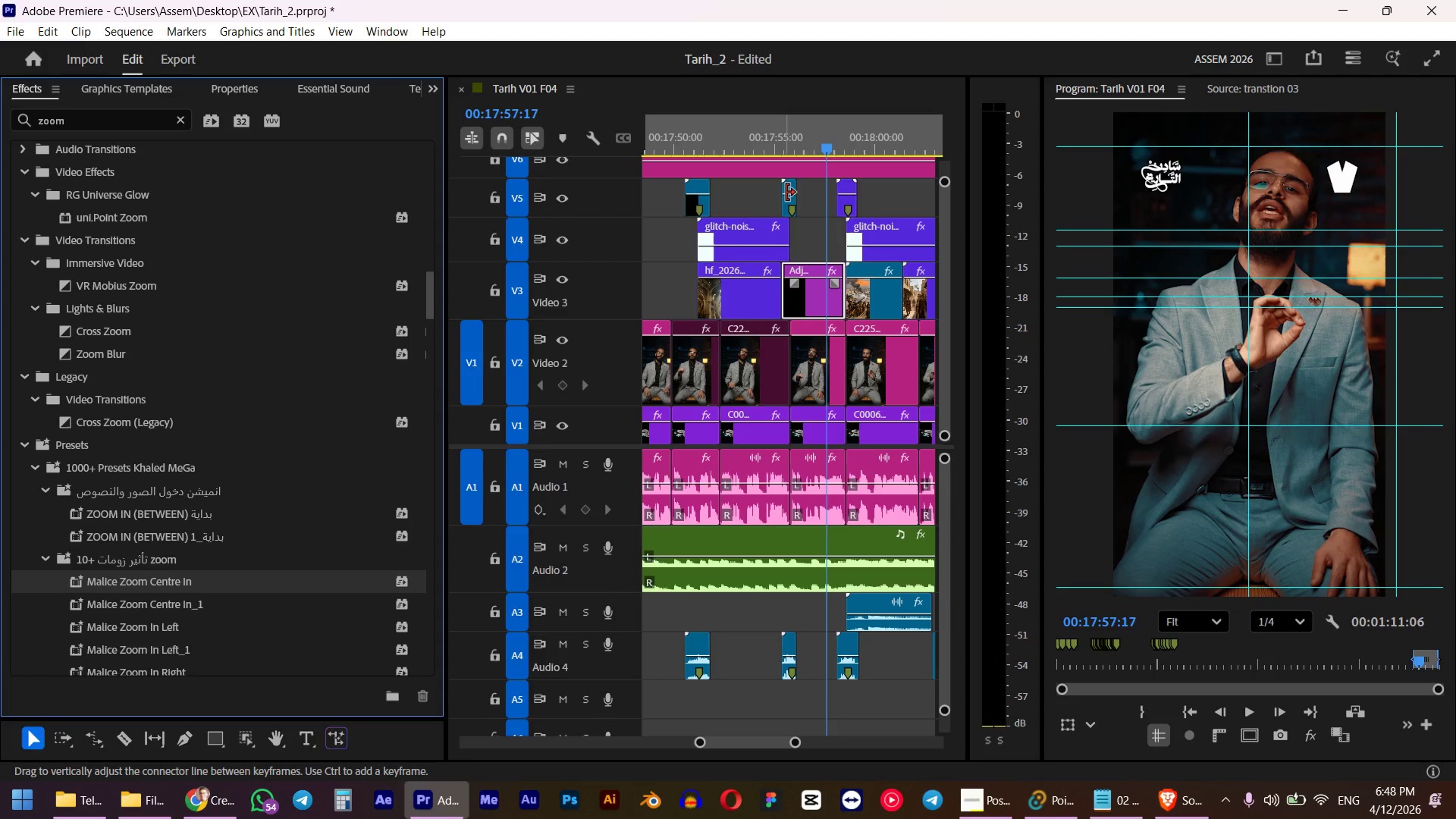 
left_click_drag(start_coordinate=[786, 297], to_coordinate=[793, 293])
 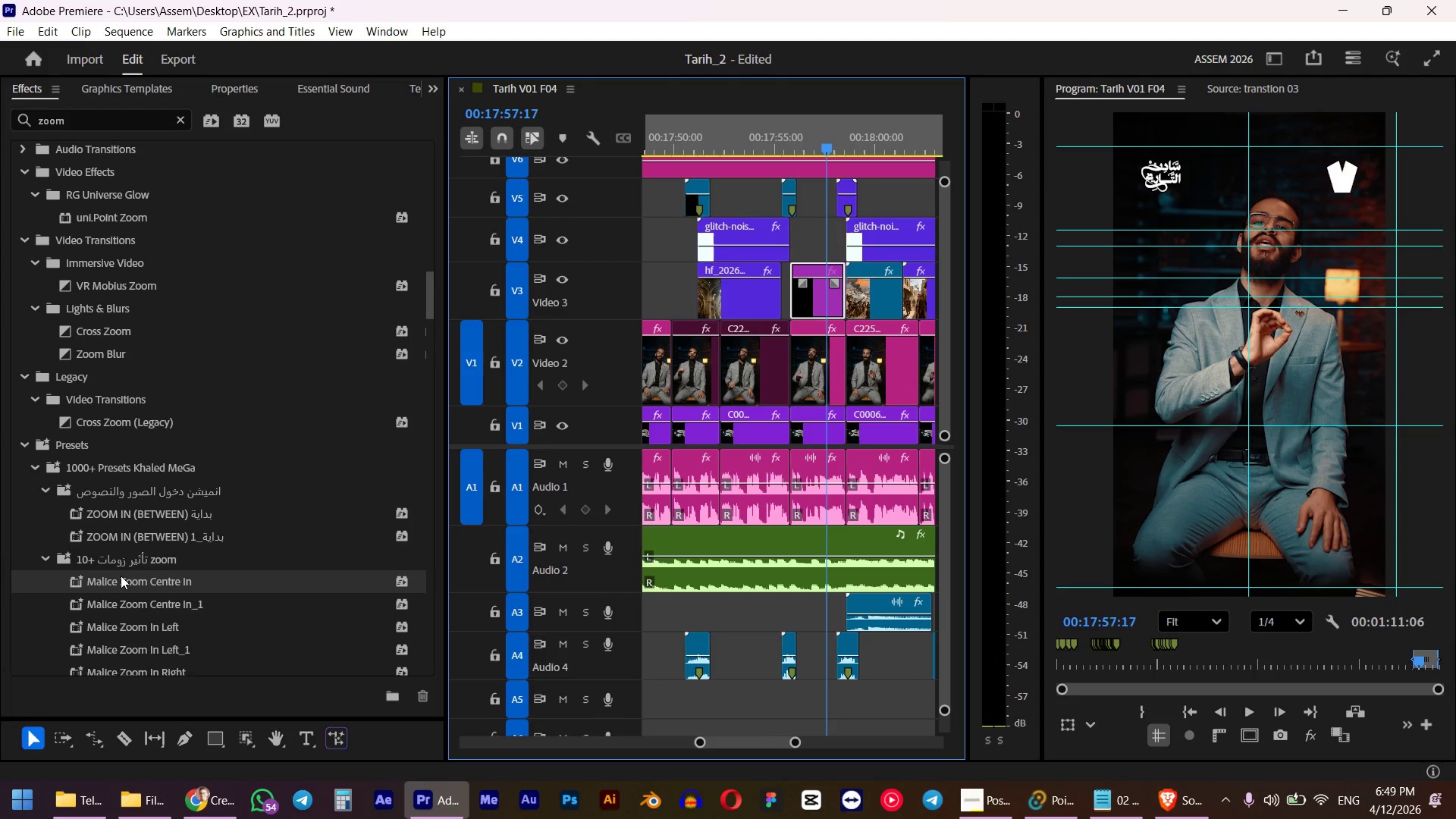 
left_click_drag(start_coordinate=[122, 580], to_coordinate=[802, 298])
 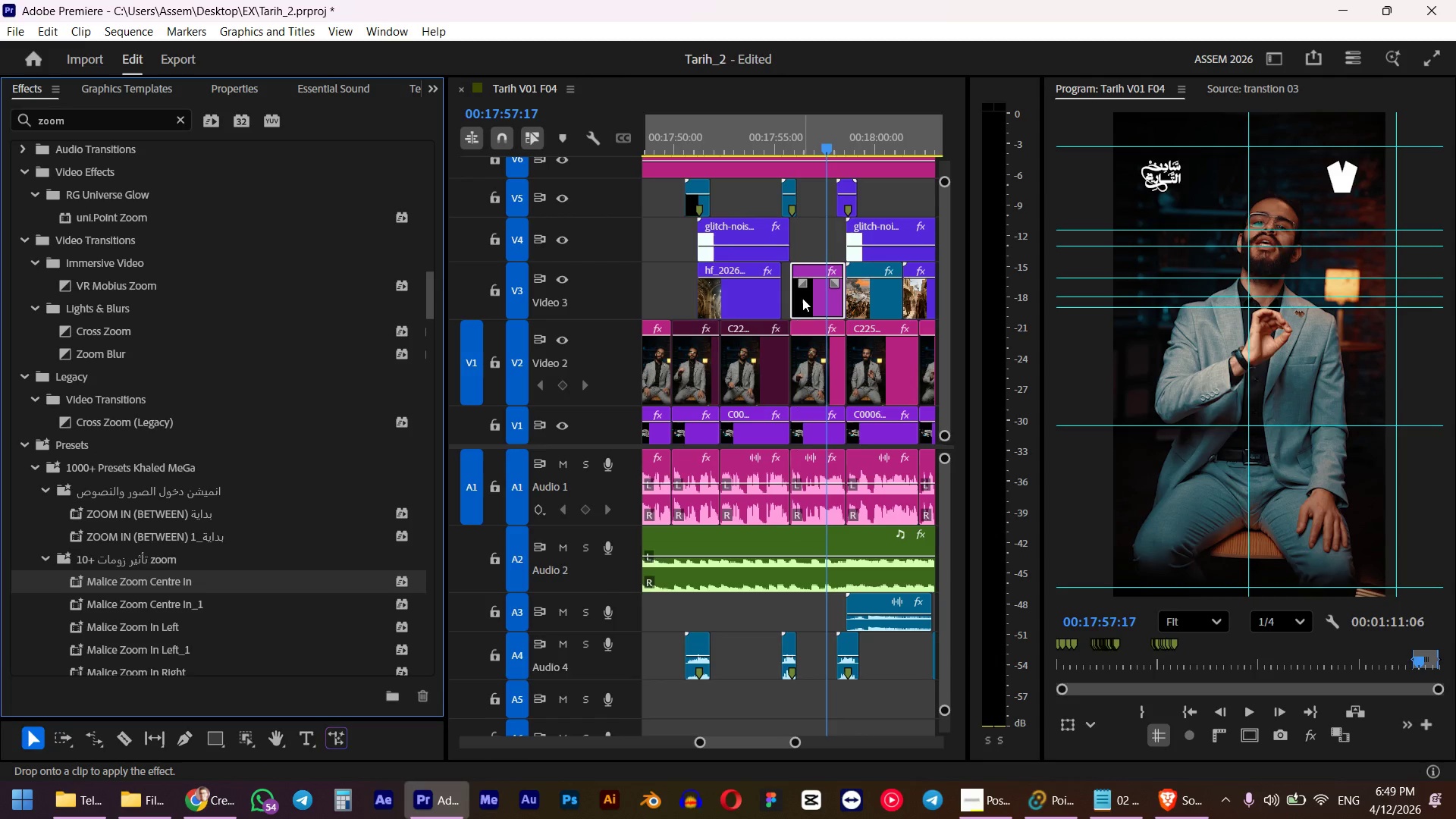 
left_click([773, 139])
 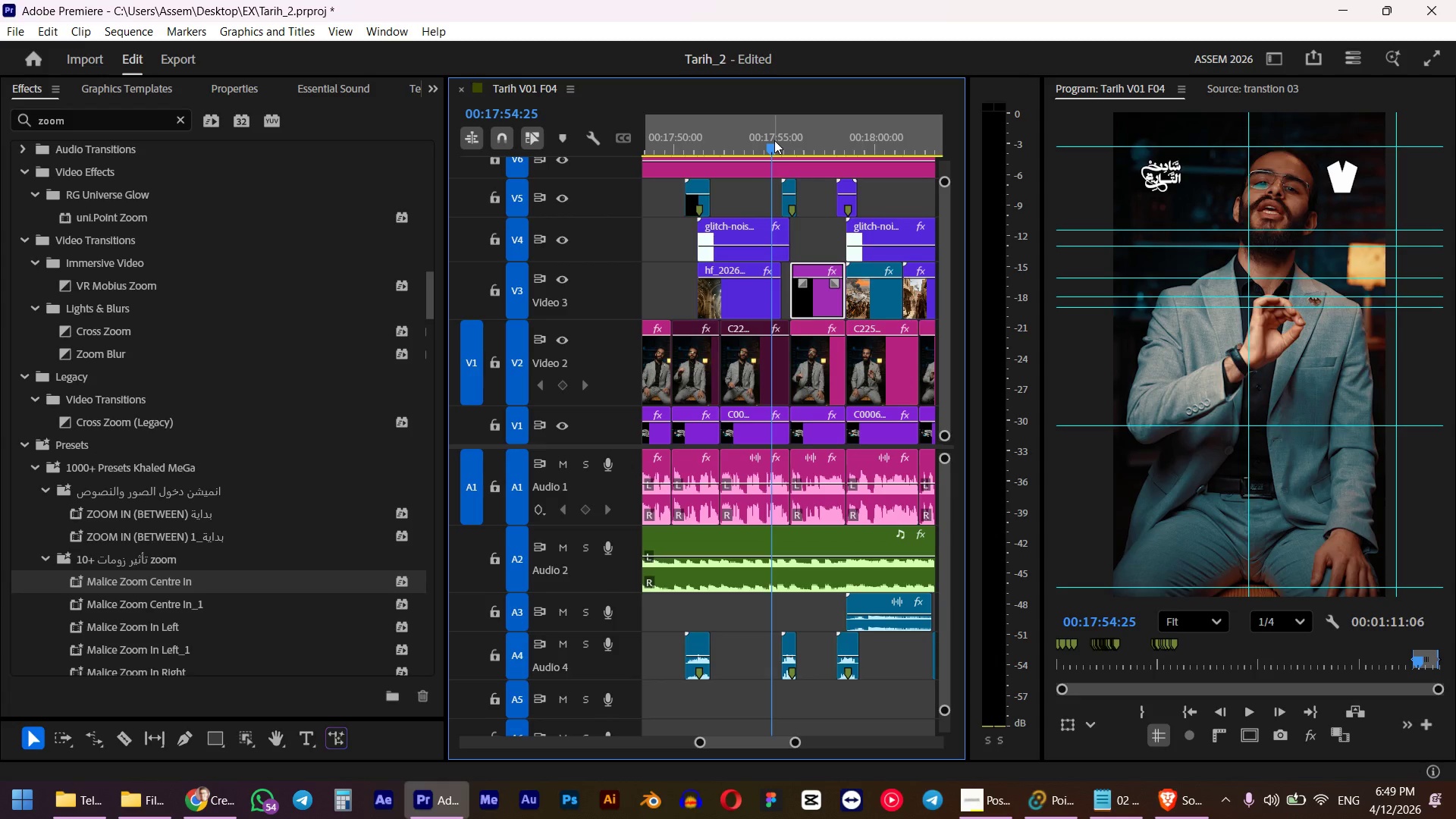 
key(Space)
 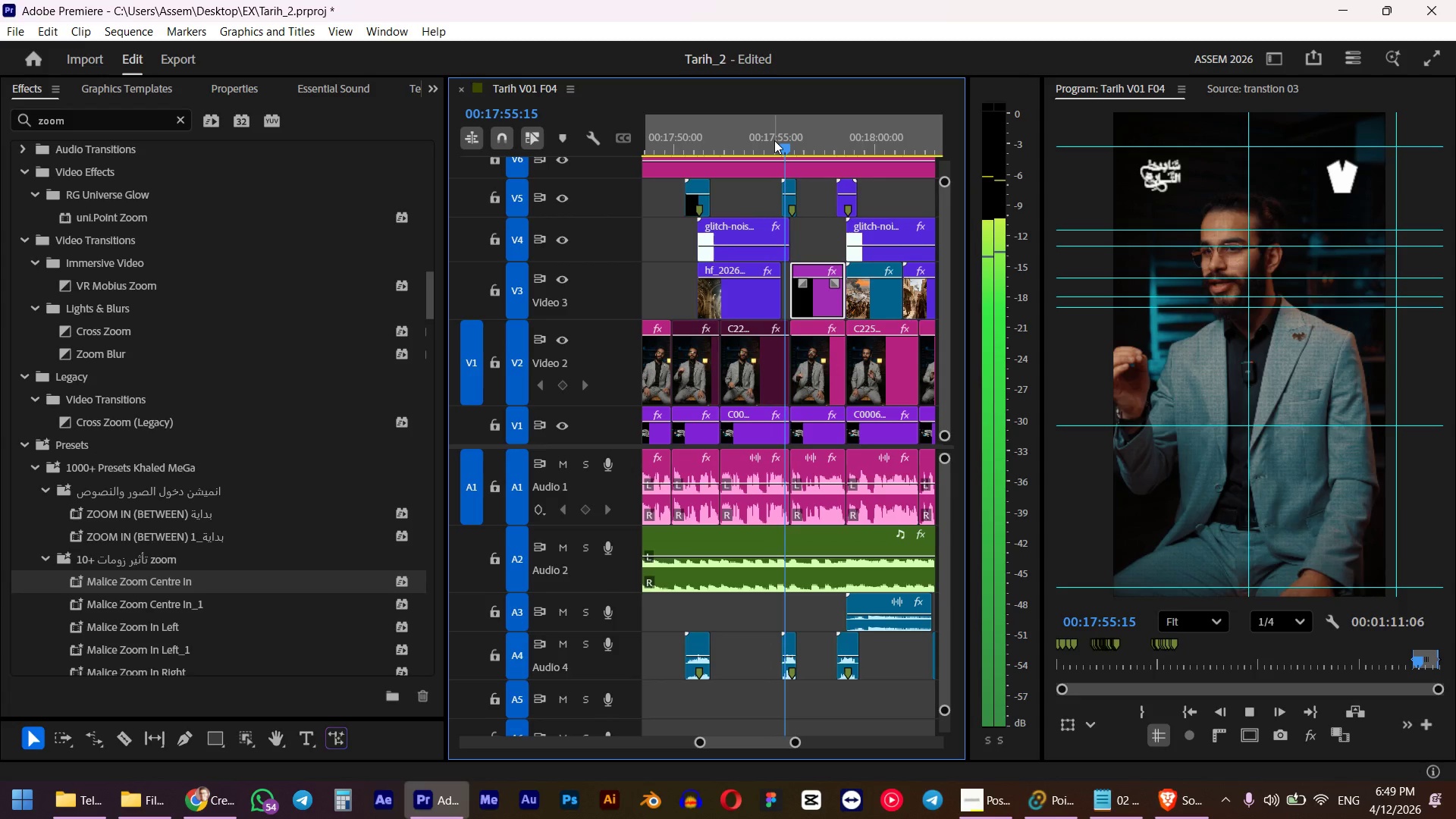 
key(Space)
 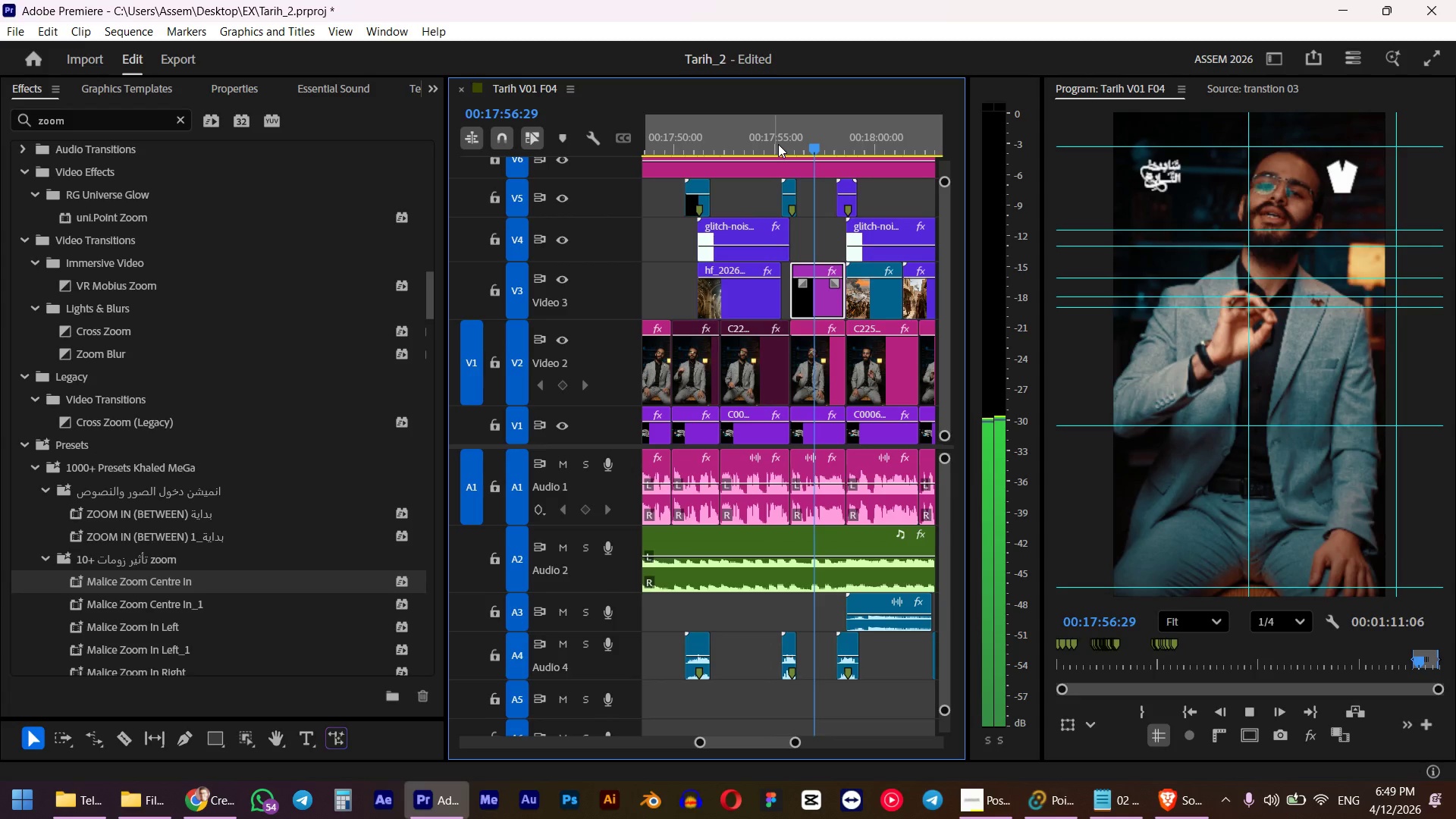 
key(Control+ControlLeft)
 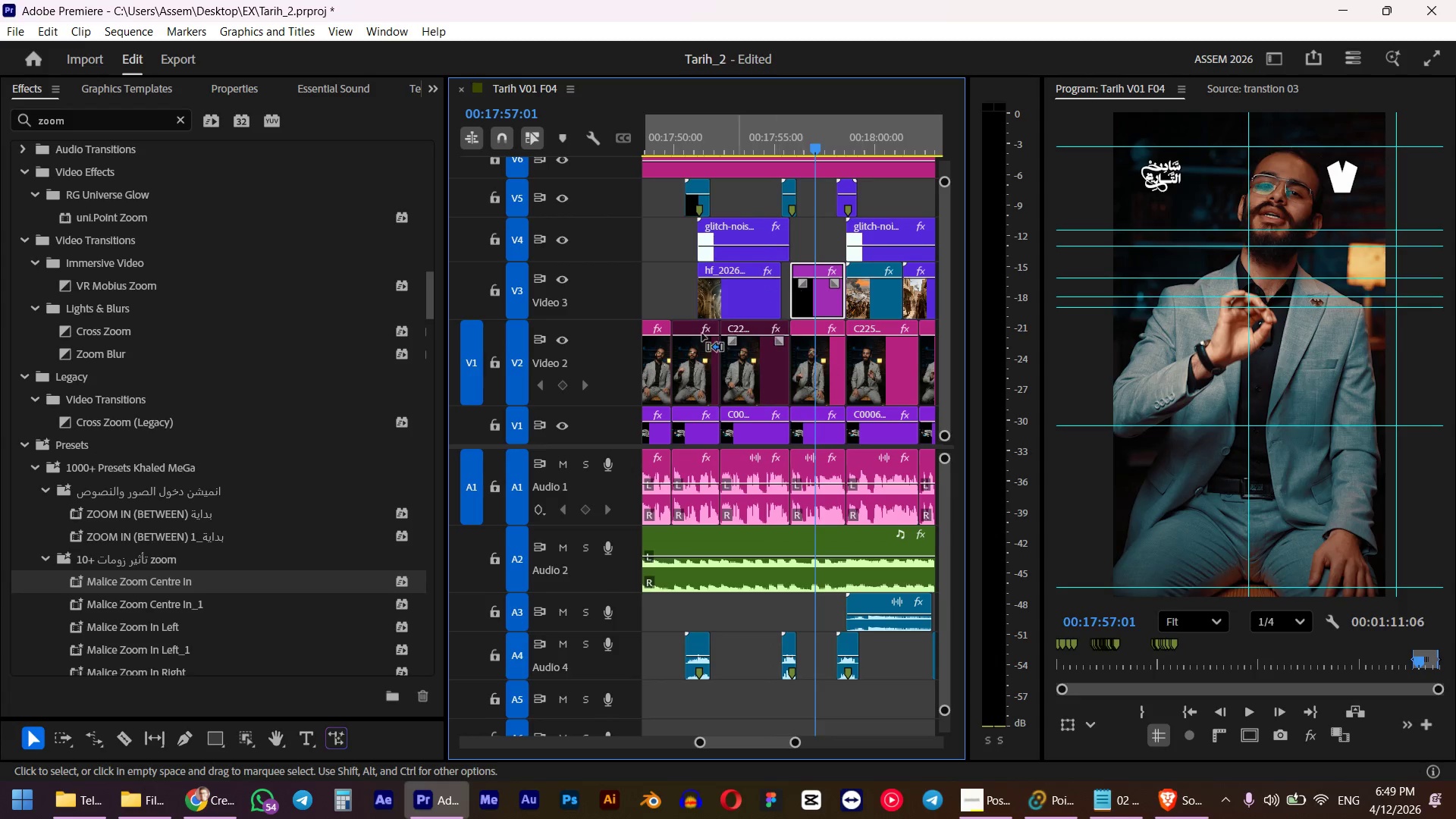 
key(Control+Z)
 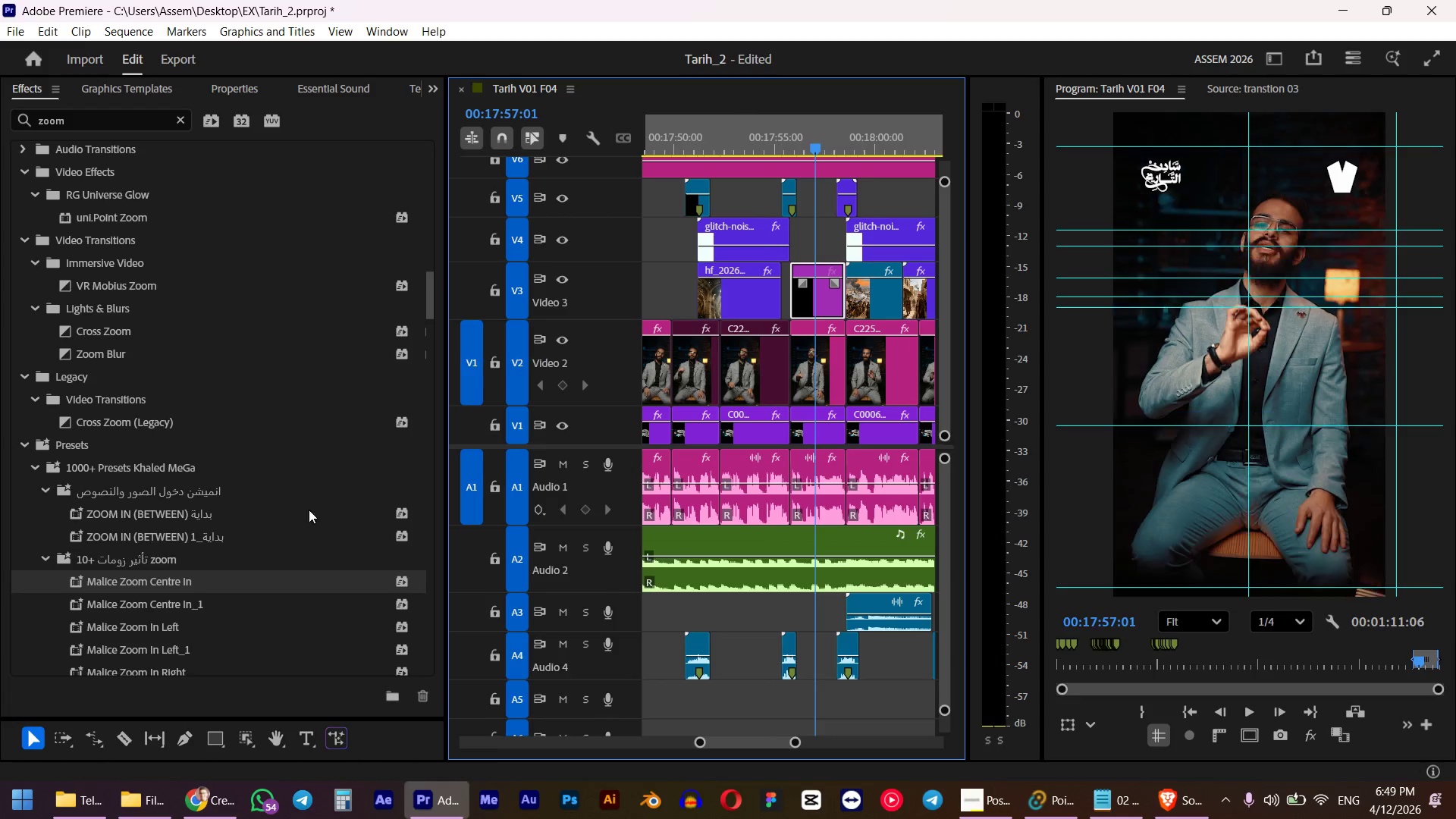 
scroll: coordinate [130, 590], scroll_direction: down, amount: 19.0
 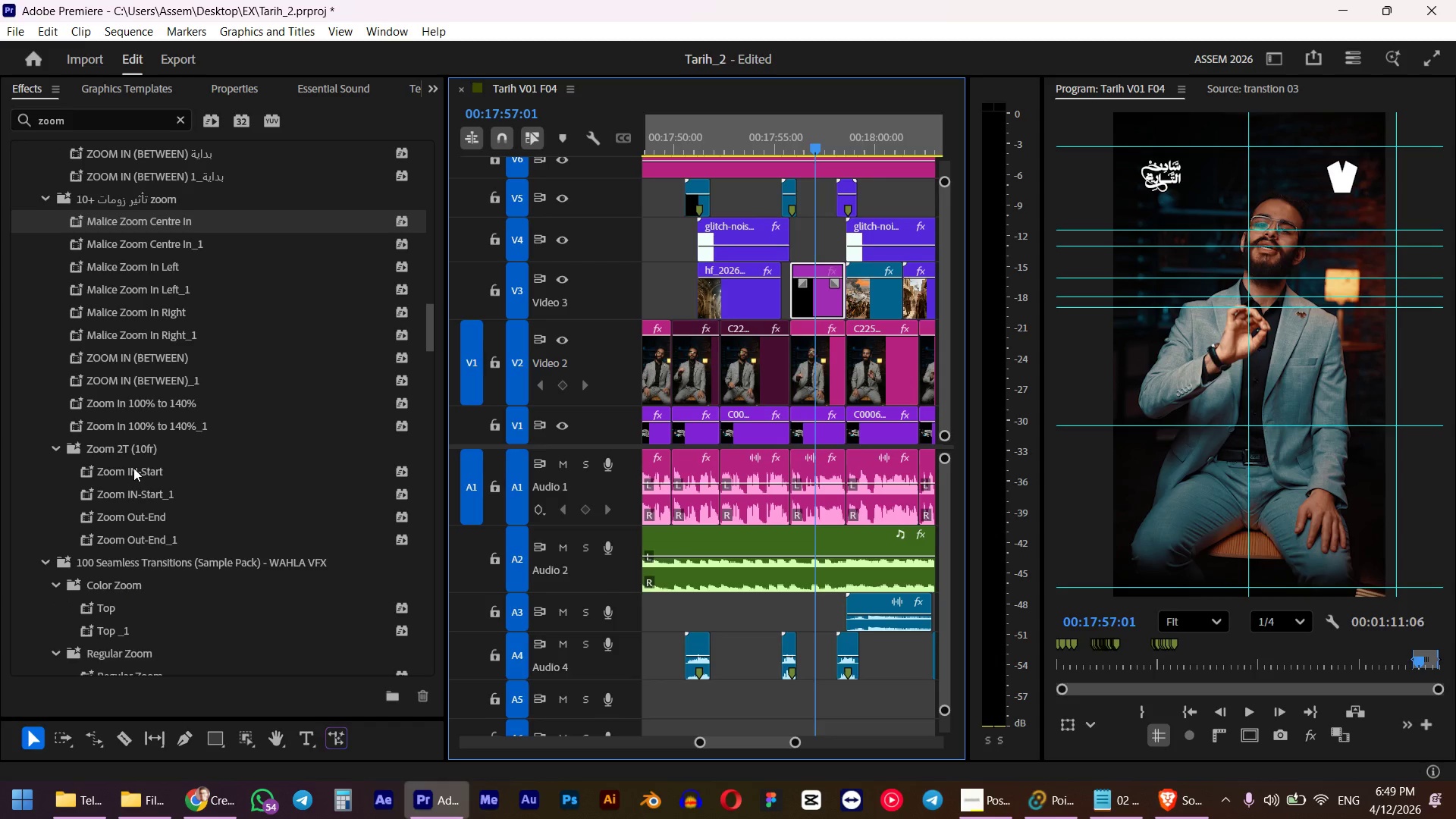 
left_click_drag(start_coordinate=[133, 468], to_coordinate=[806, 300])
 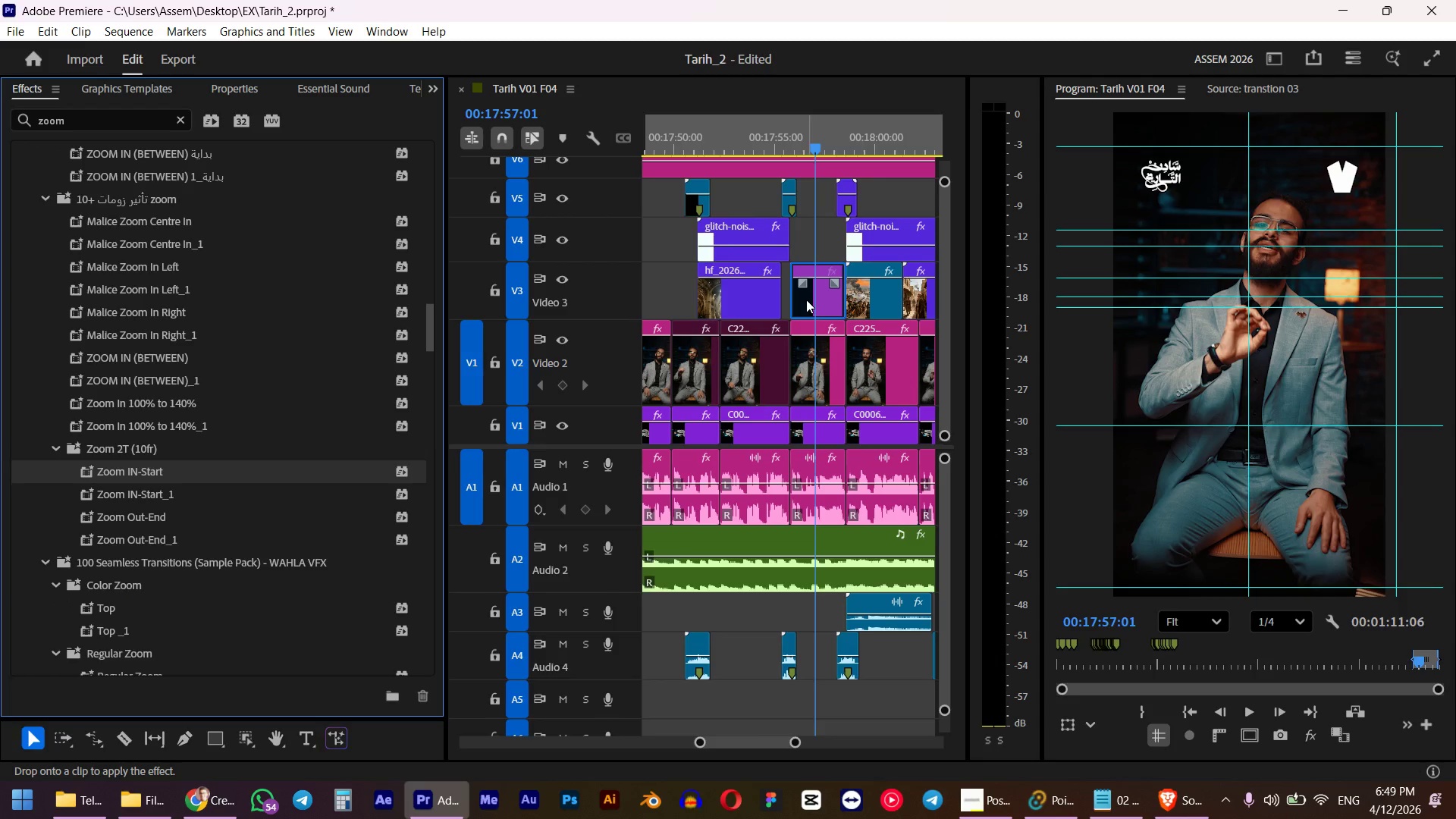 
key(Control+ControlLeft)
 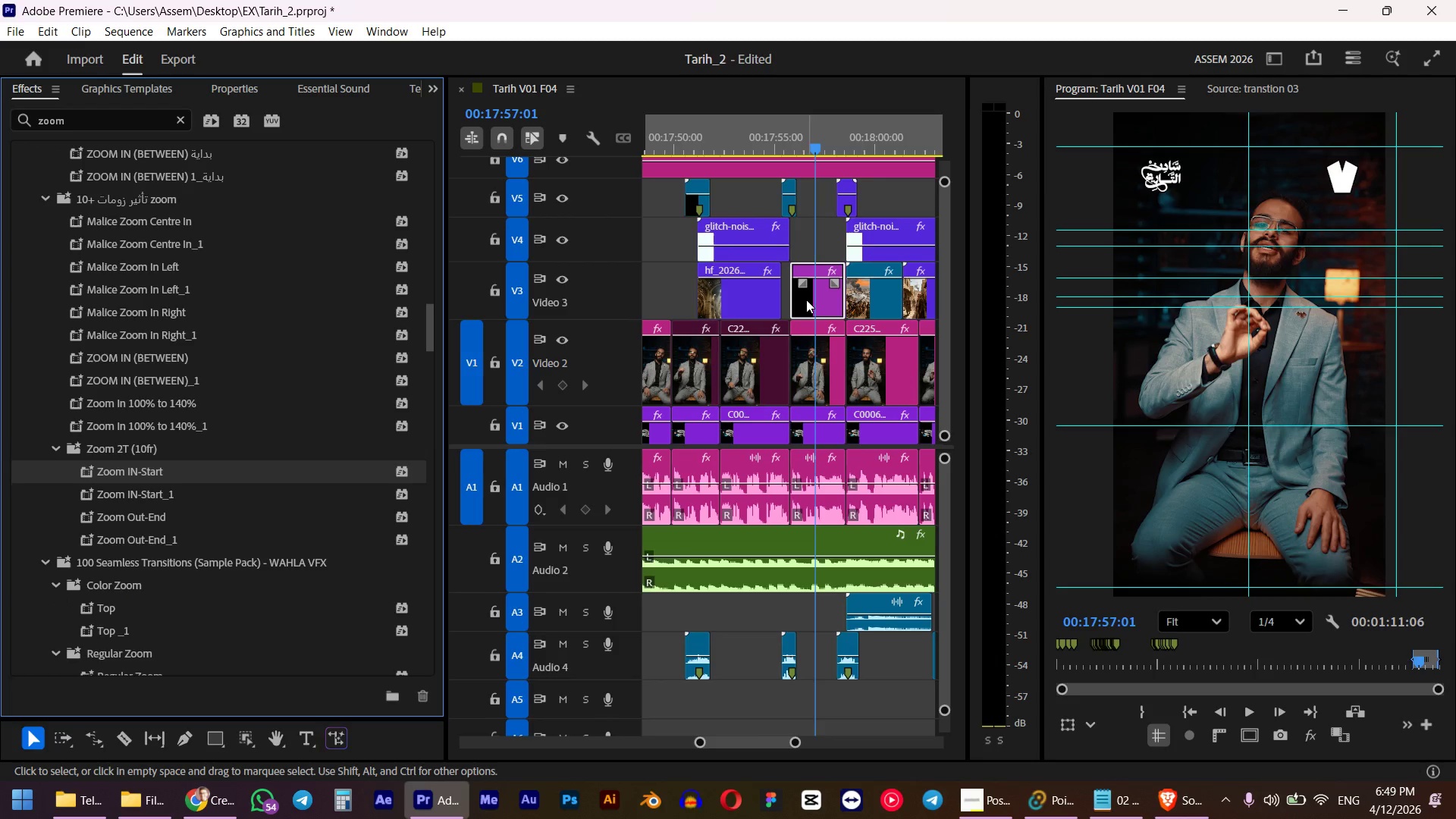 
key(Control+Z)
 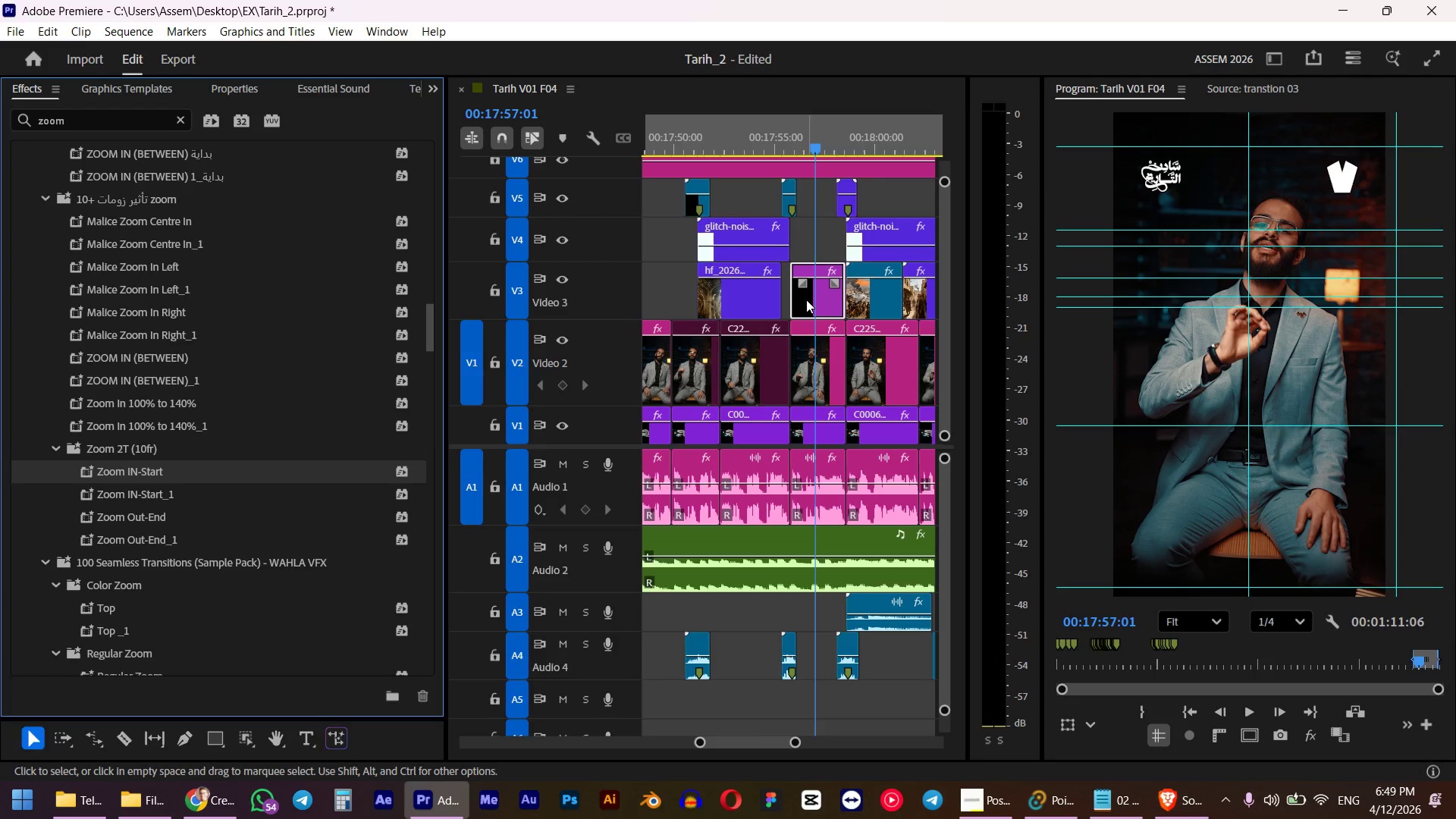 
scroll: coordinate [109, 613], scroll_direction: down, amount: 31.0
 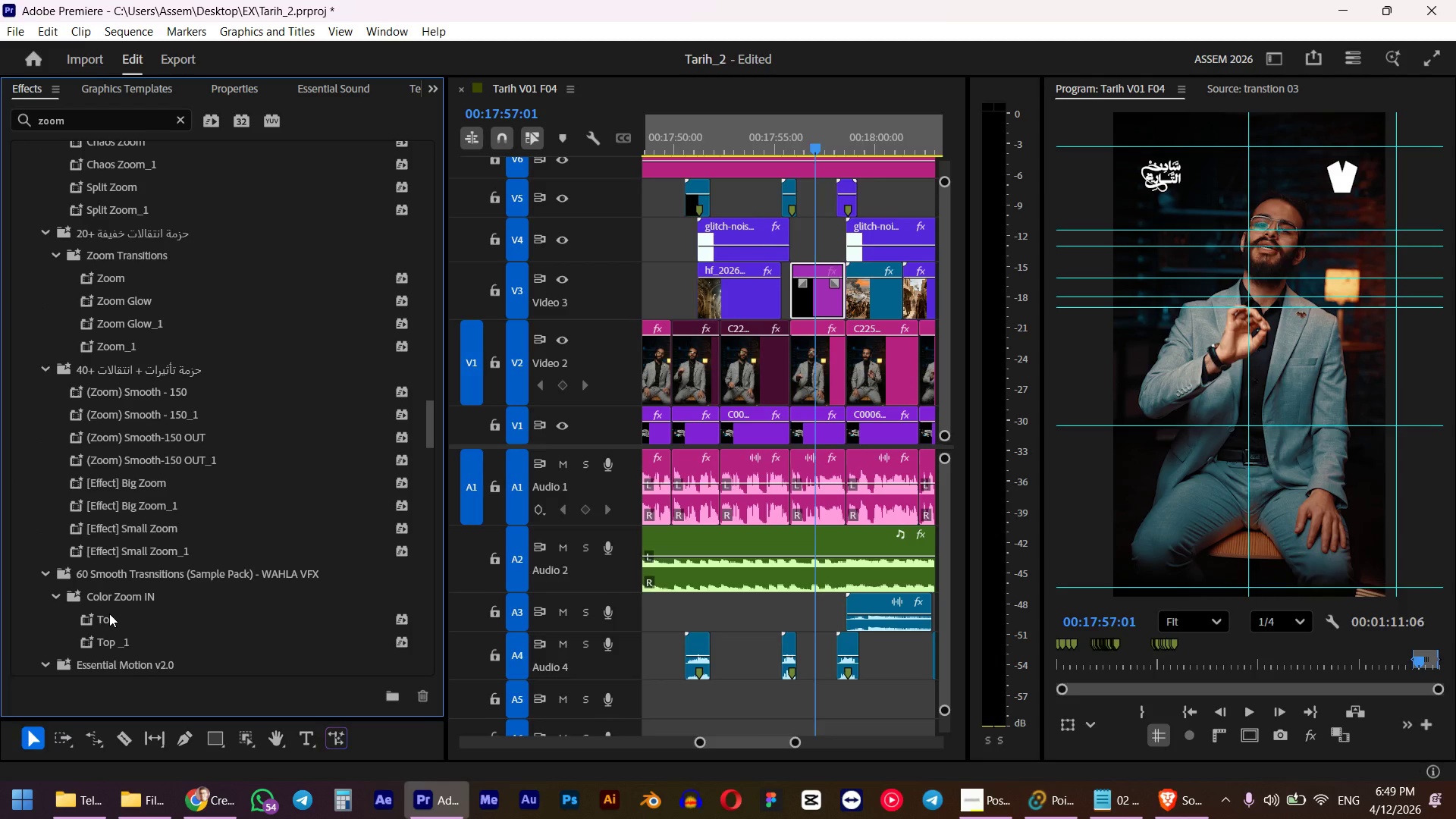 
left_click_drag(start_coordinate=[113, 391], to_coordinate=[811, 290])
 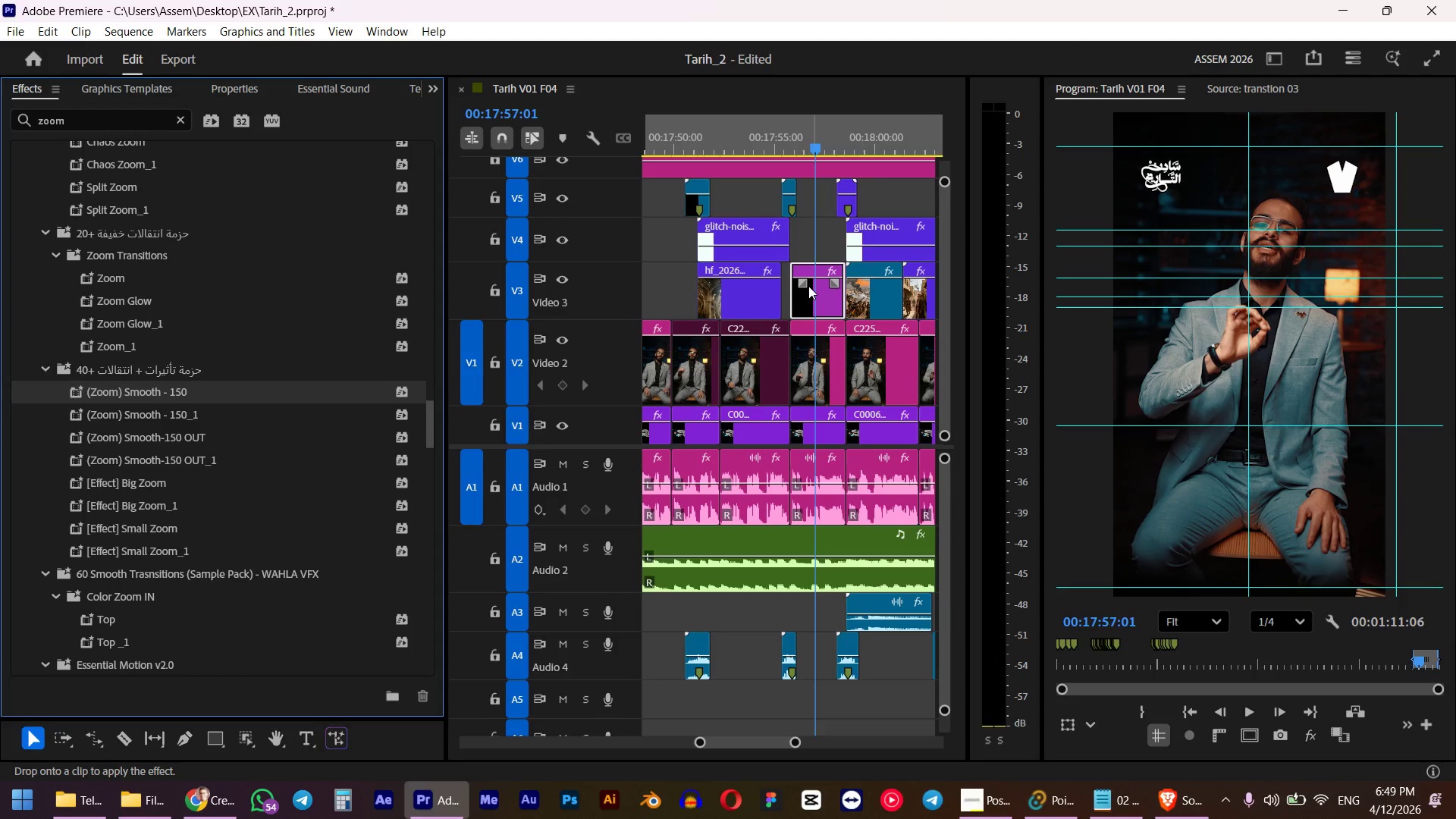 
key(Control+ControlLeft)
 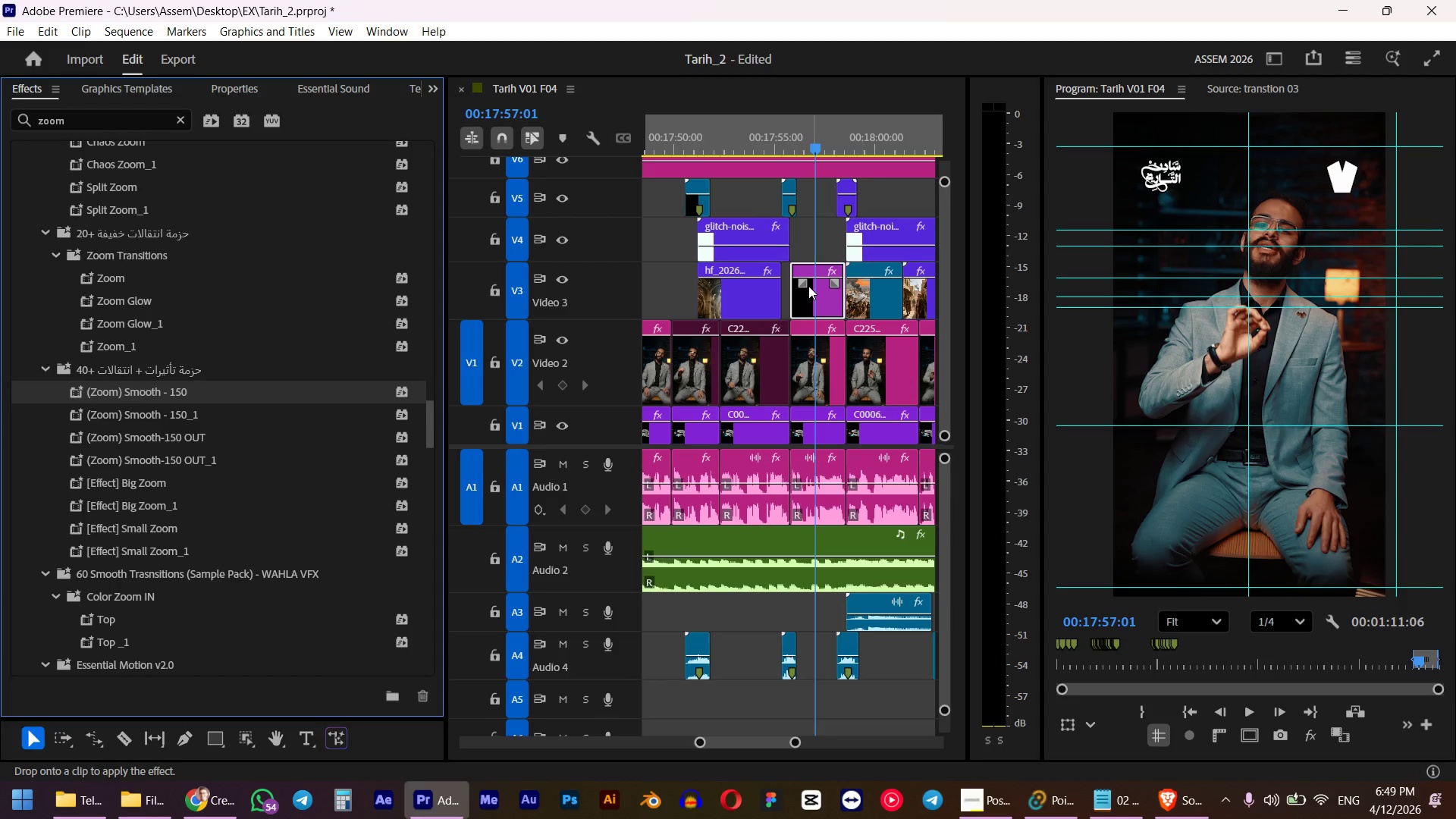 
key(Control+Z)
 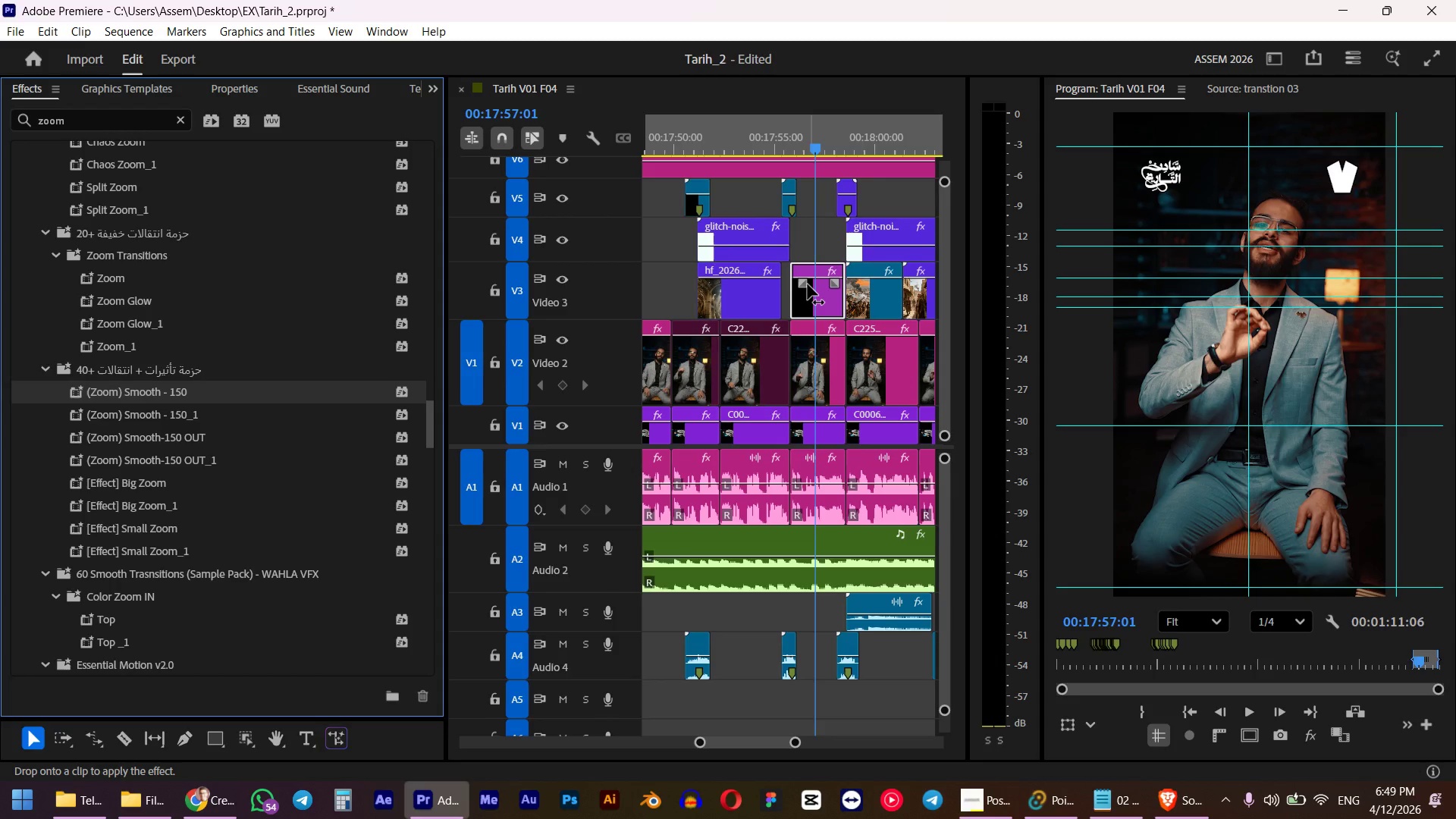 
scroll: coordinate [76, 577], scroll_direction: down, amount: 9.0
 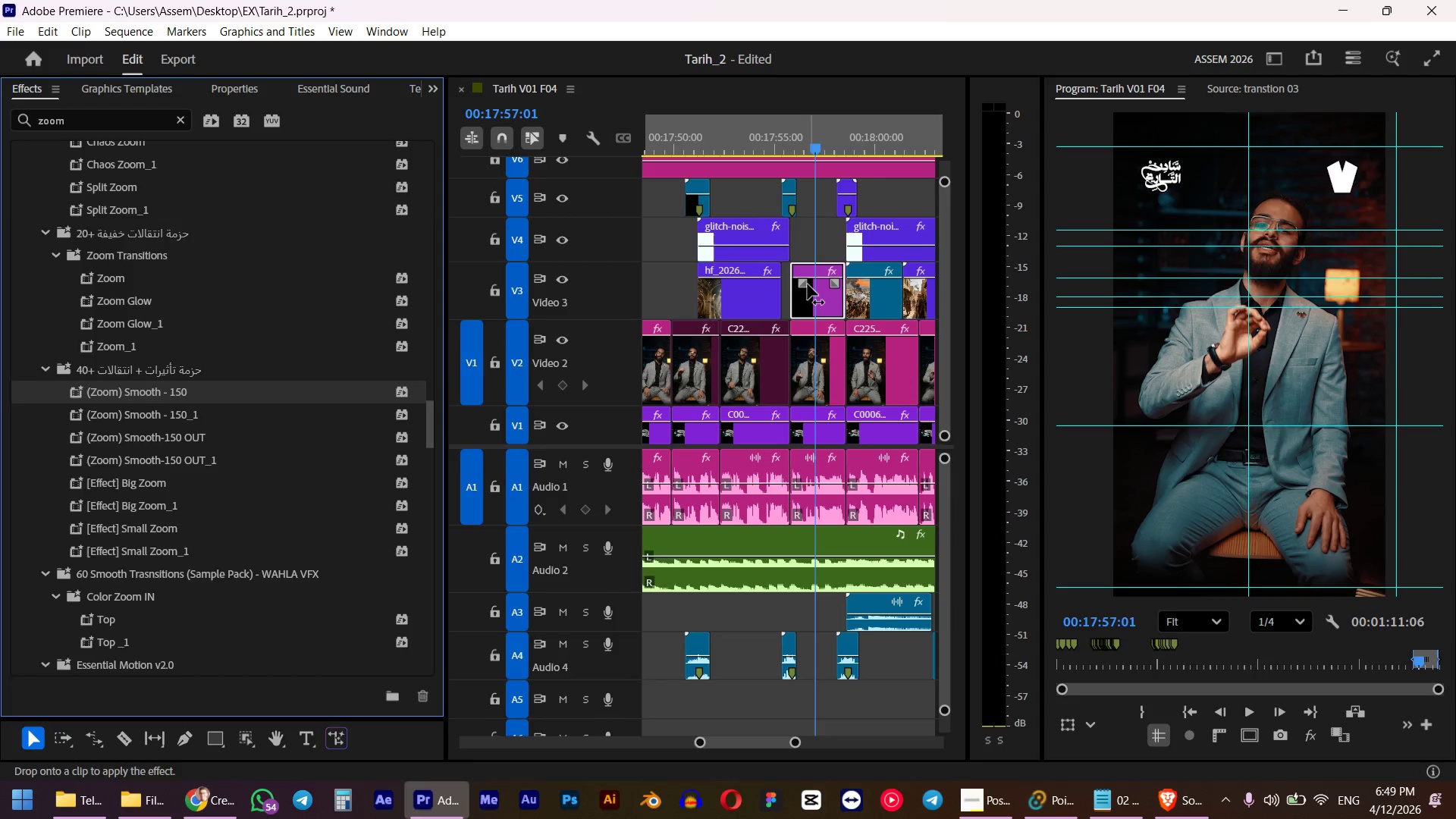 
left_click_drag(start_coordinate=[104, 516], to_coordinate=[827, 298])
 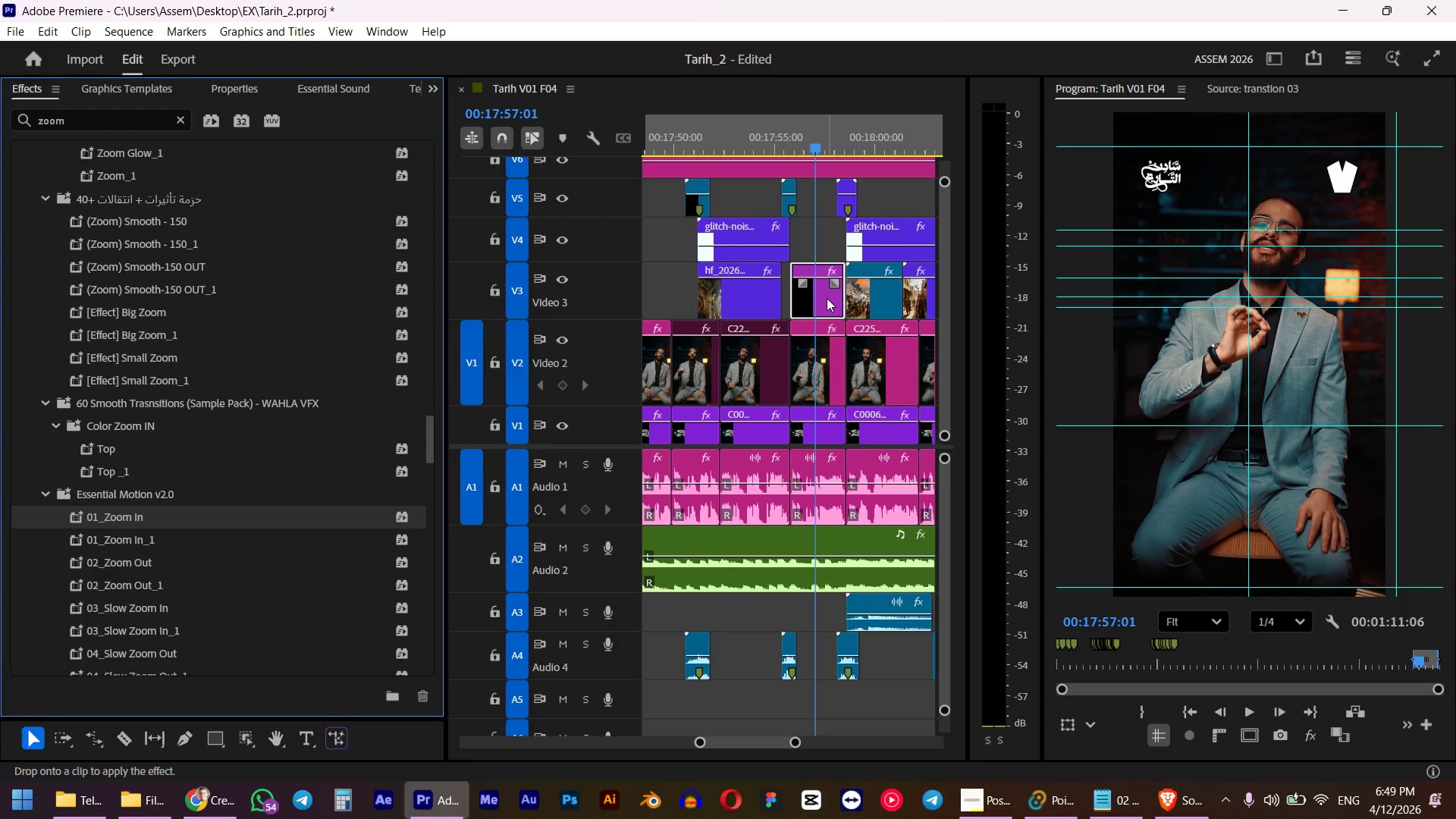 
left_click([794, 145])
 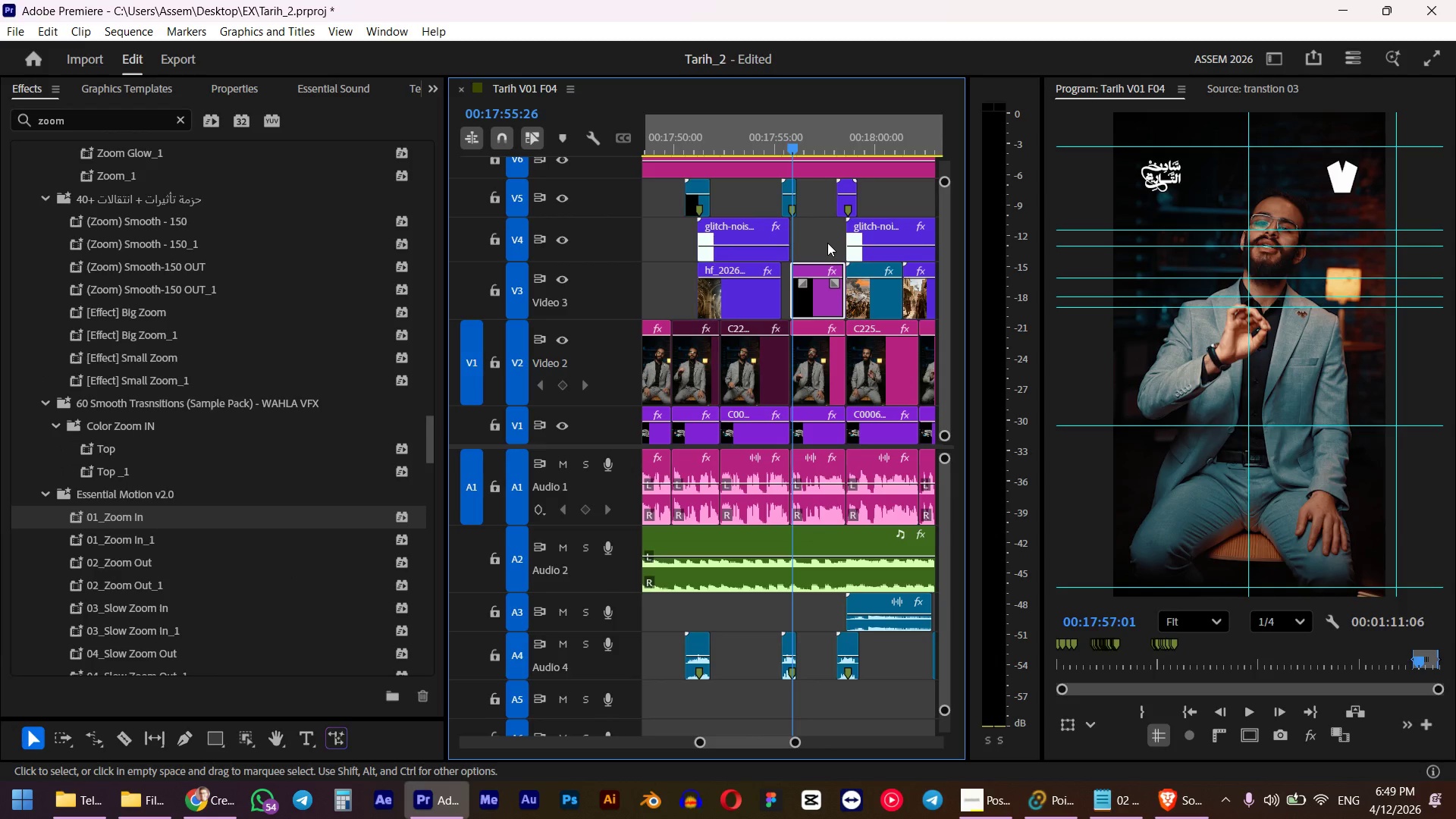 
key(Space)
 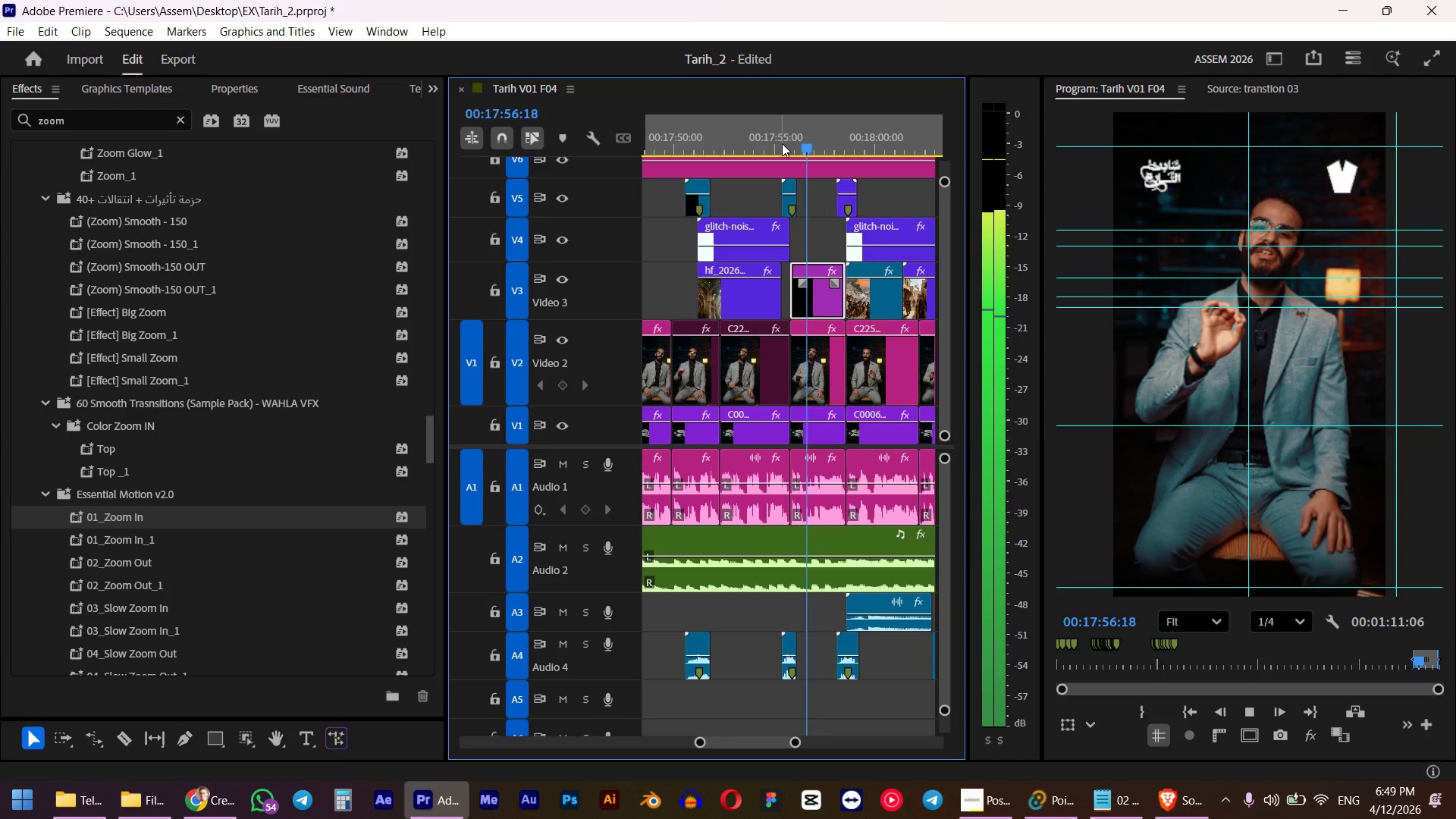 
key(Space)
 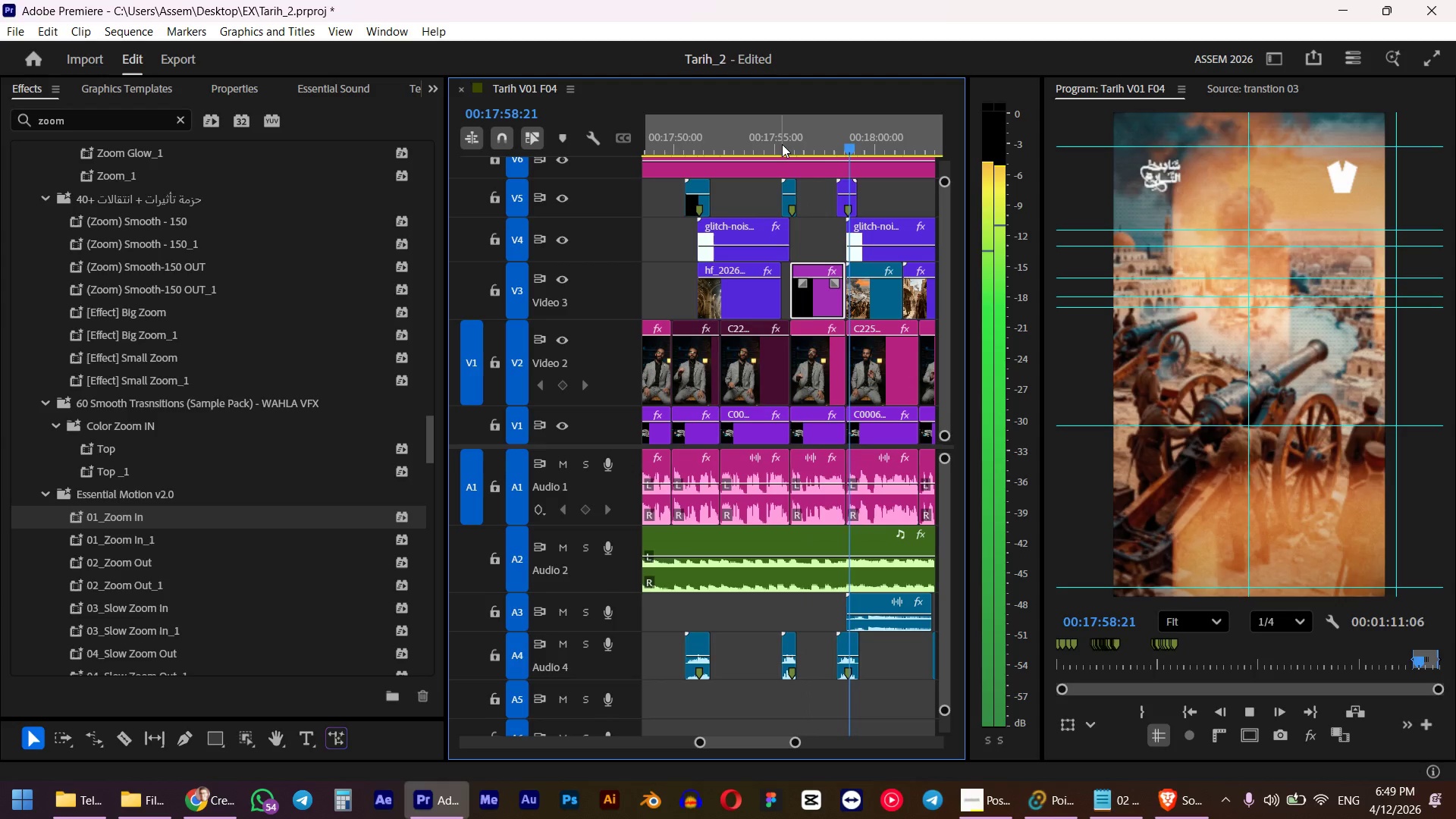 
left_click([813, 149])
 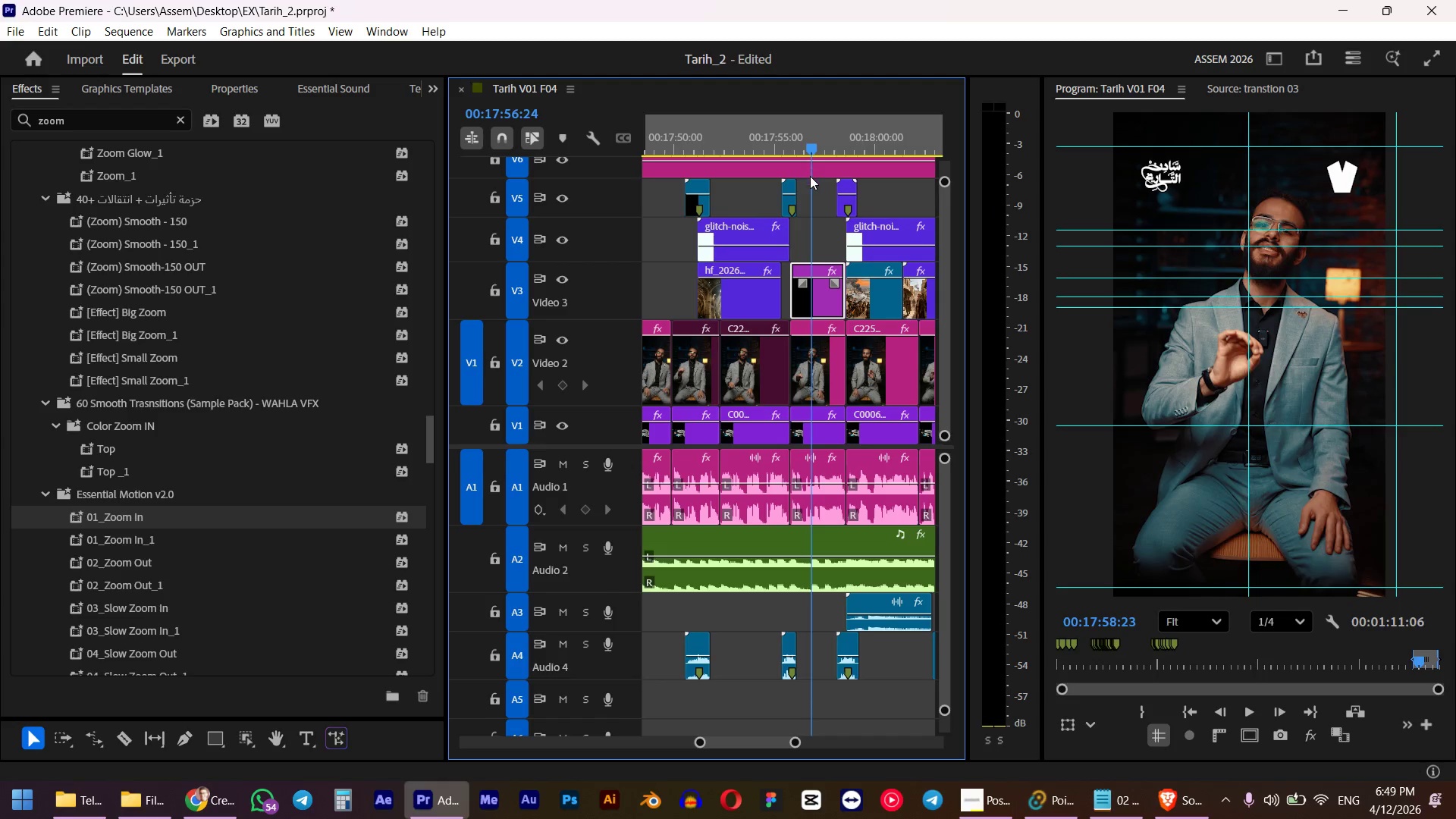 
key(Control+ControlLeft)
 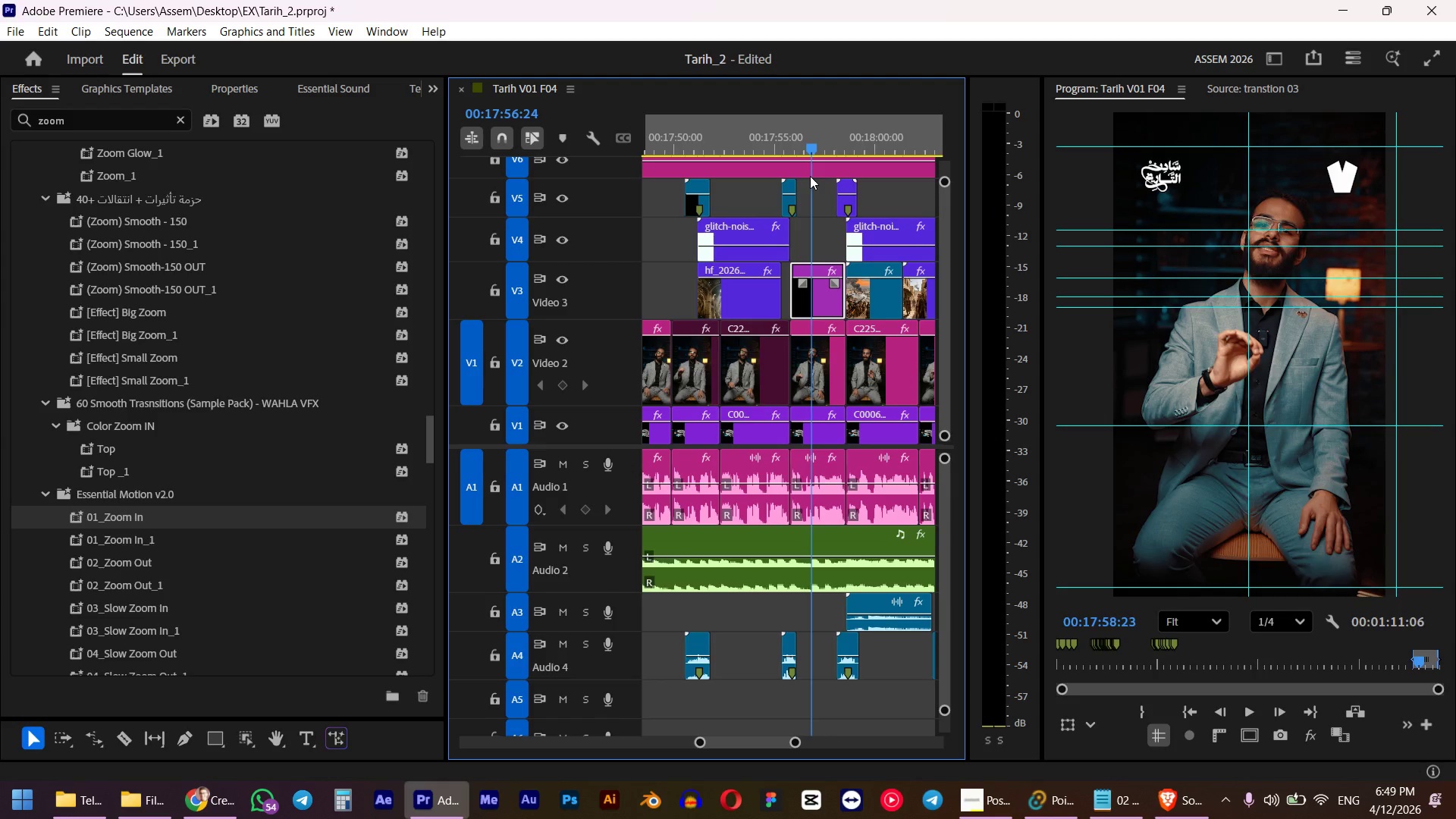 
key(Z)
 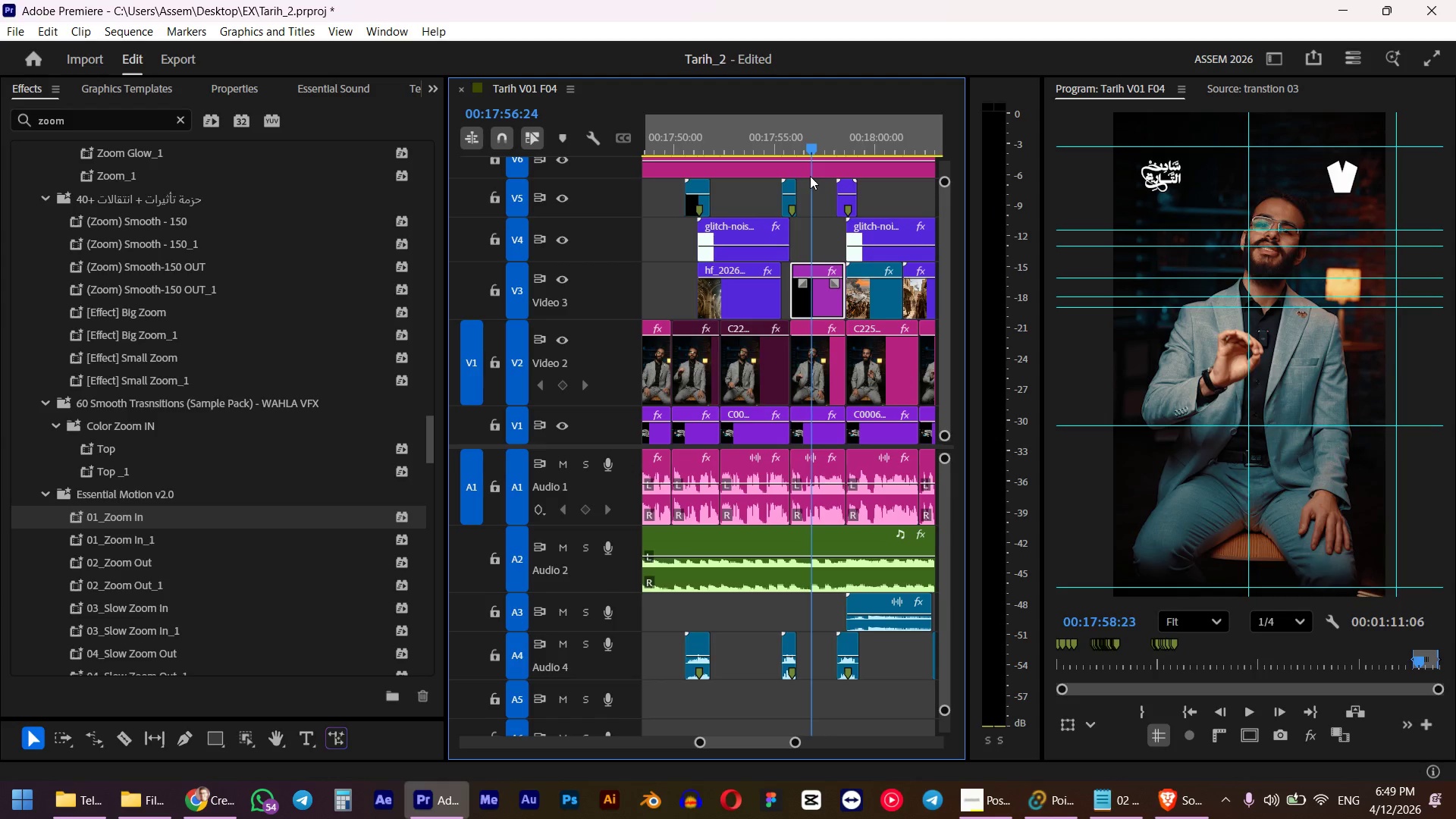 
scroll: coordinate [100, 580], scroll_direction: down, amount: 6.0
 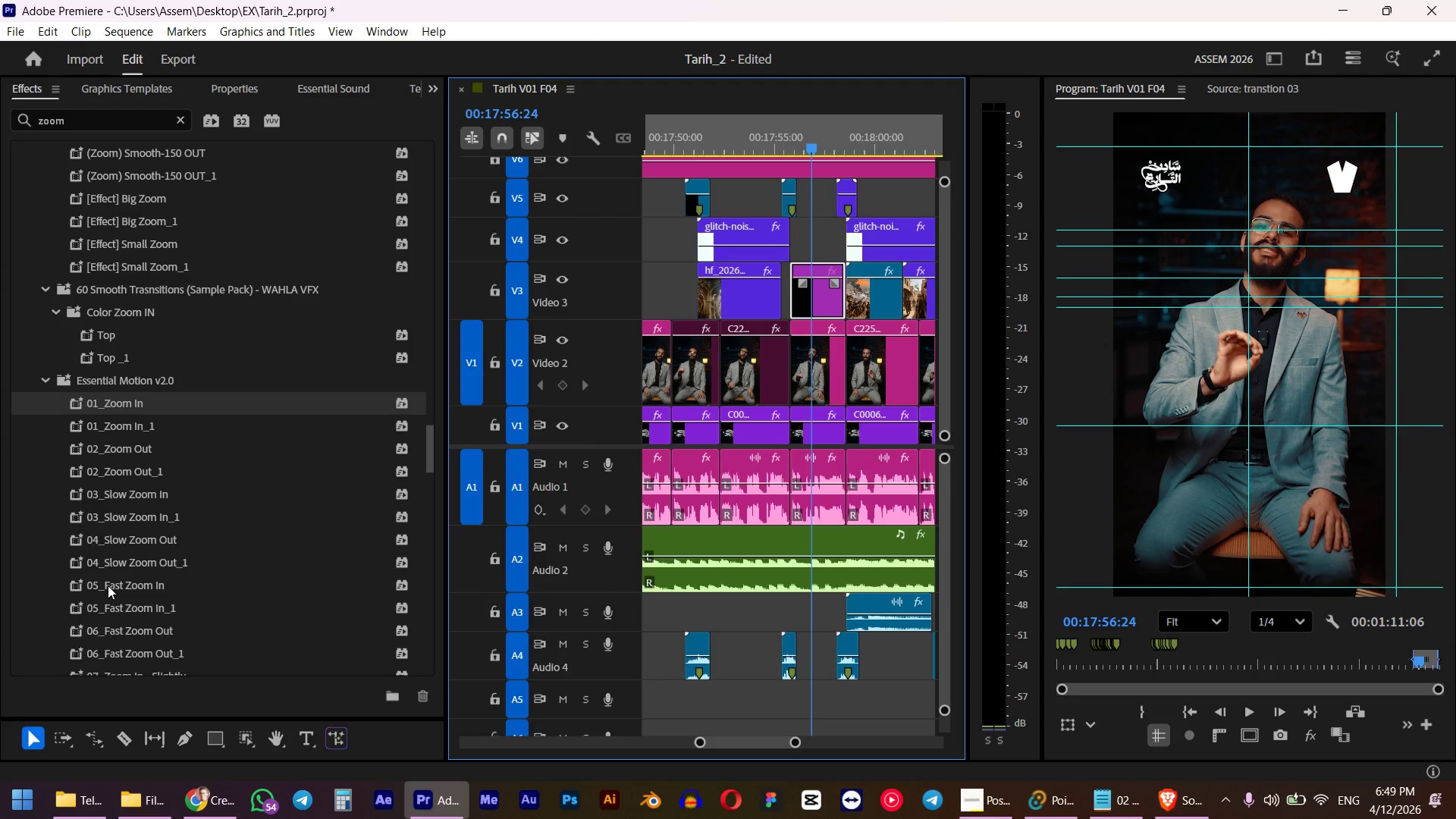 
left_click_drag(start_coordinate=[108, 585], to_coordinate=[805, 307])
 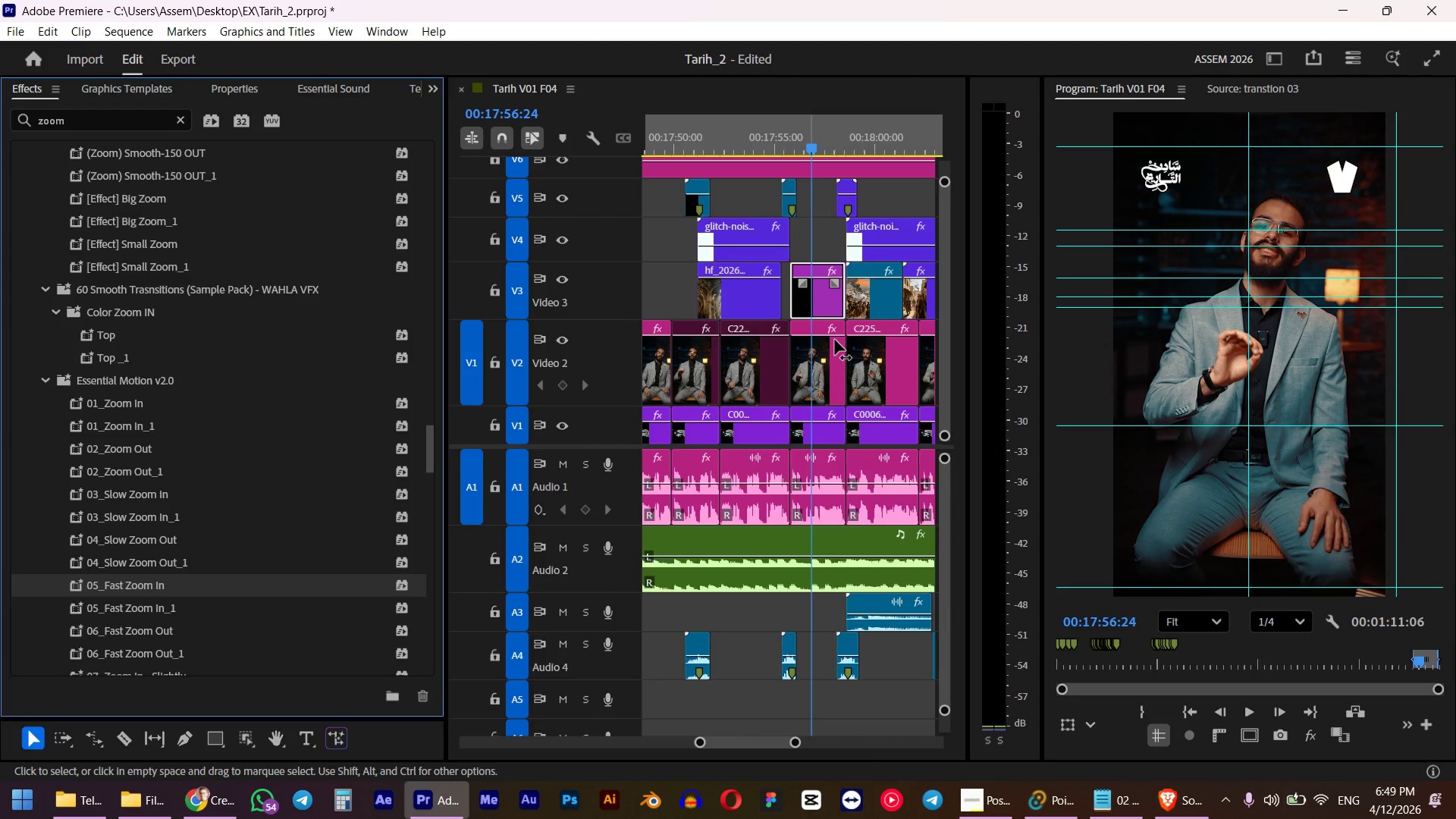 
left_click([781, 141])
 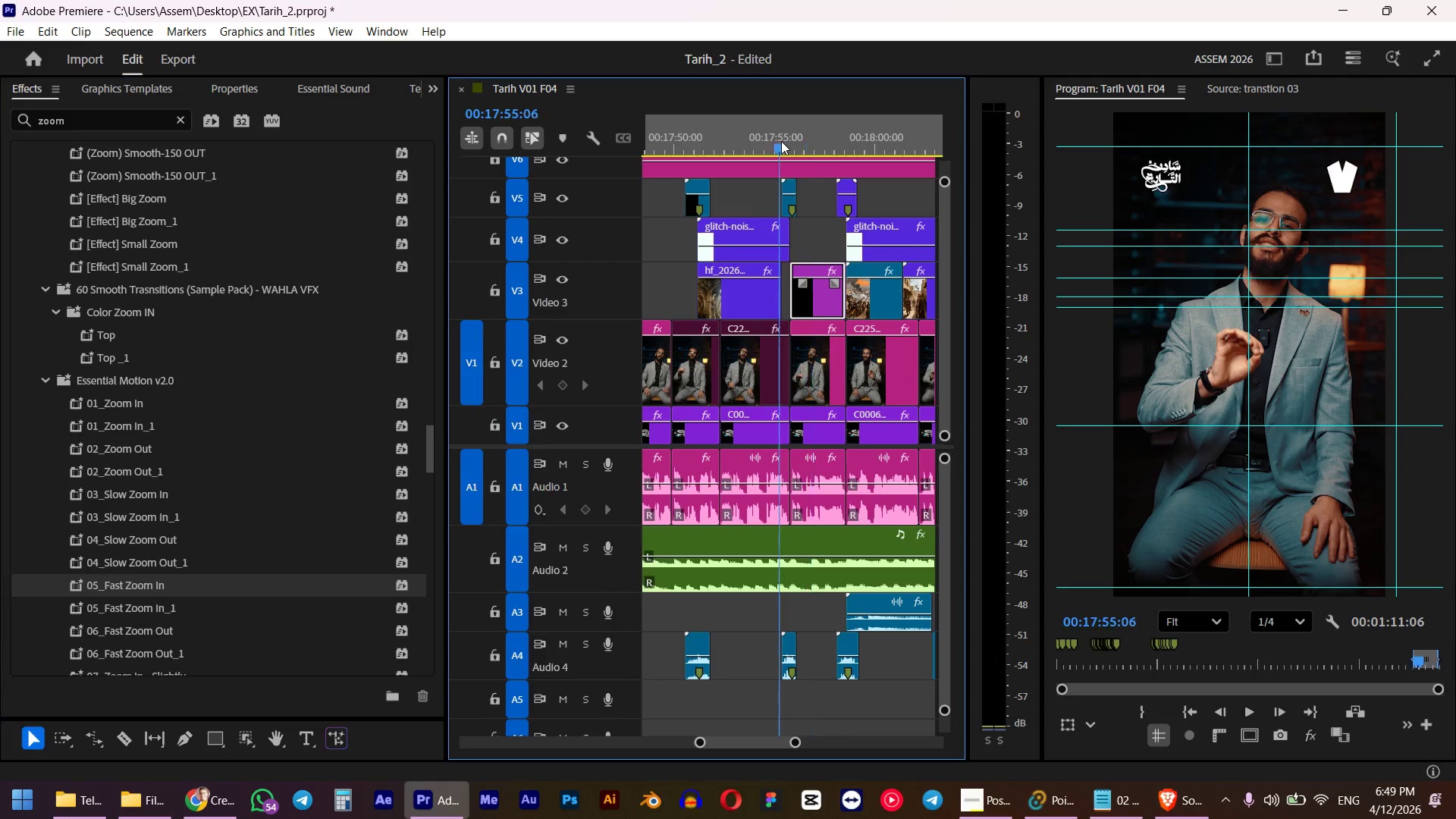 
key(Space)
 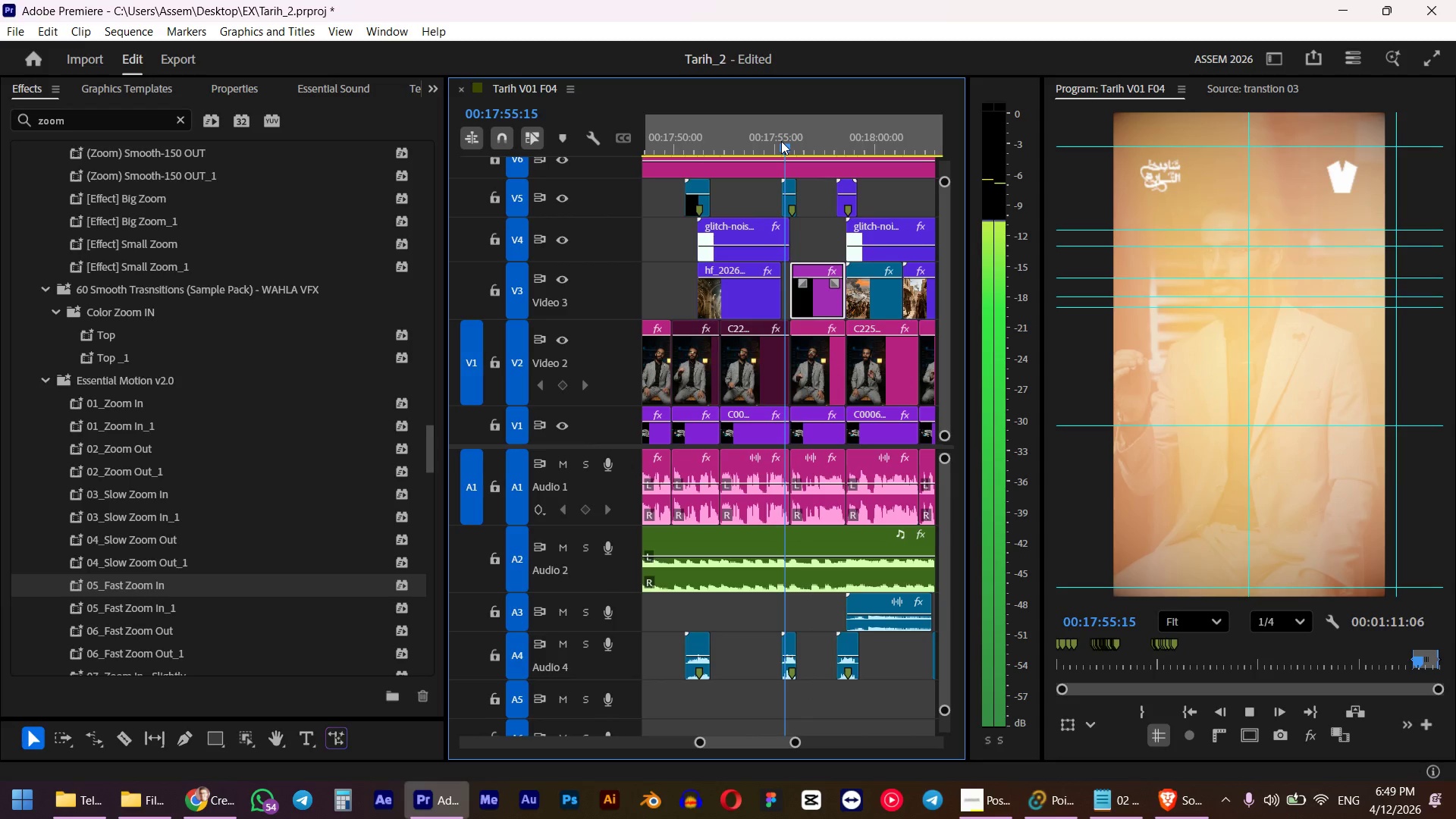 
key(Space)
 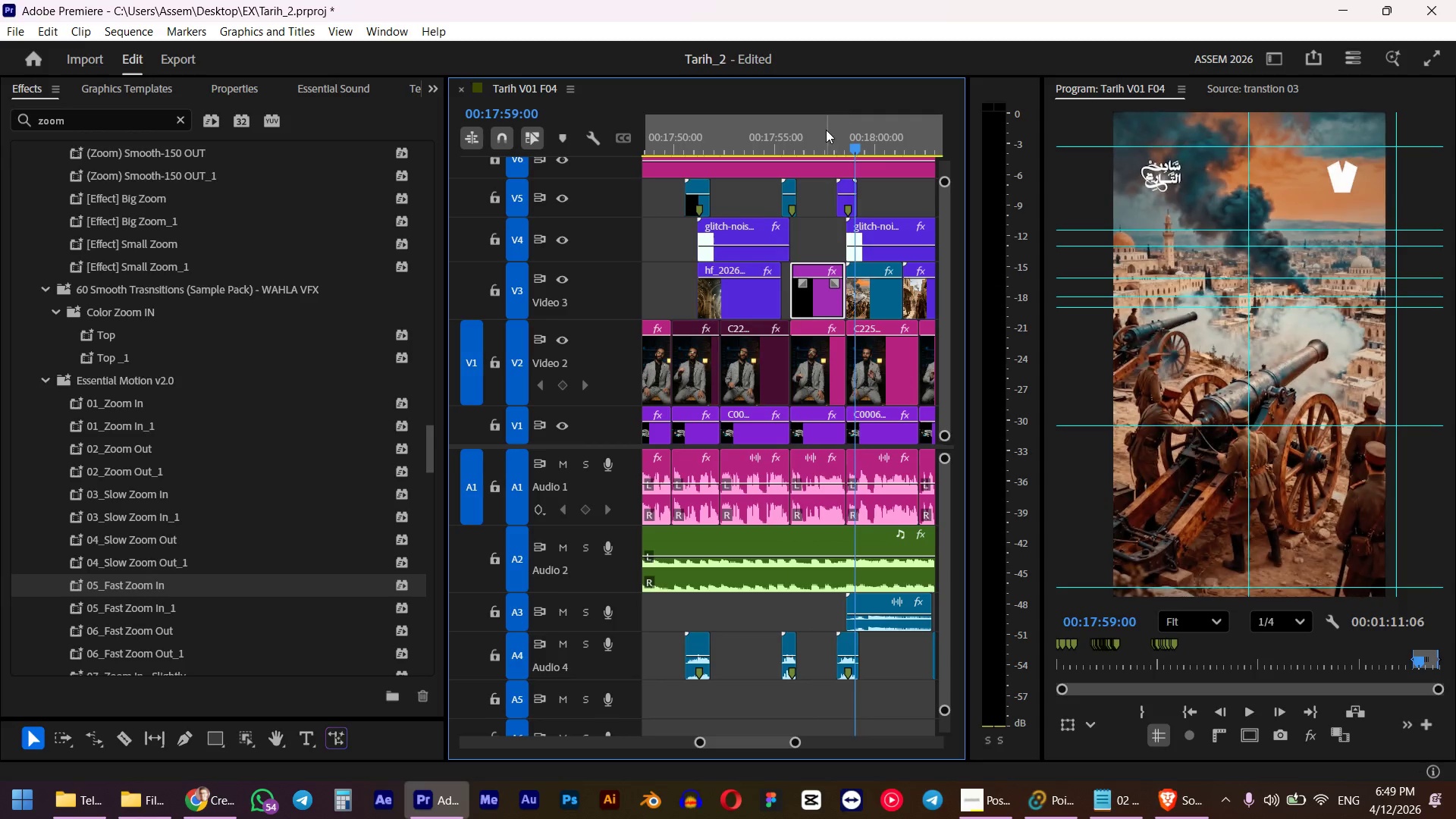 
left_click([790, 140])
 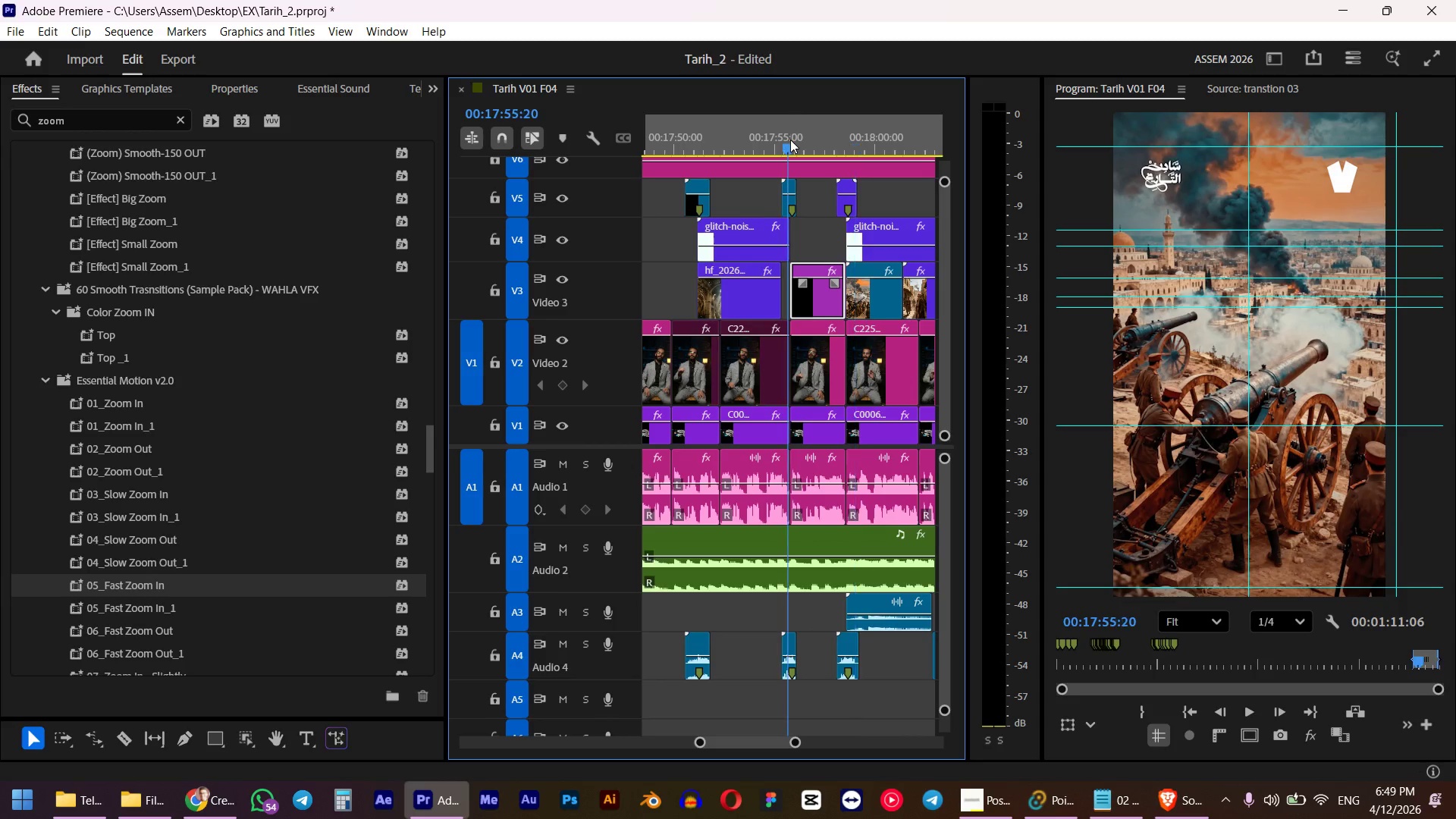 
key(Space)
 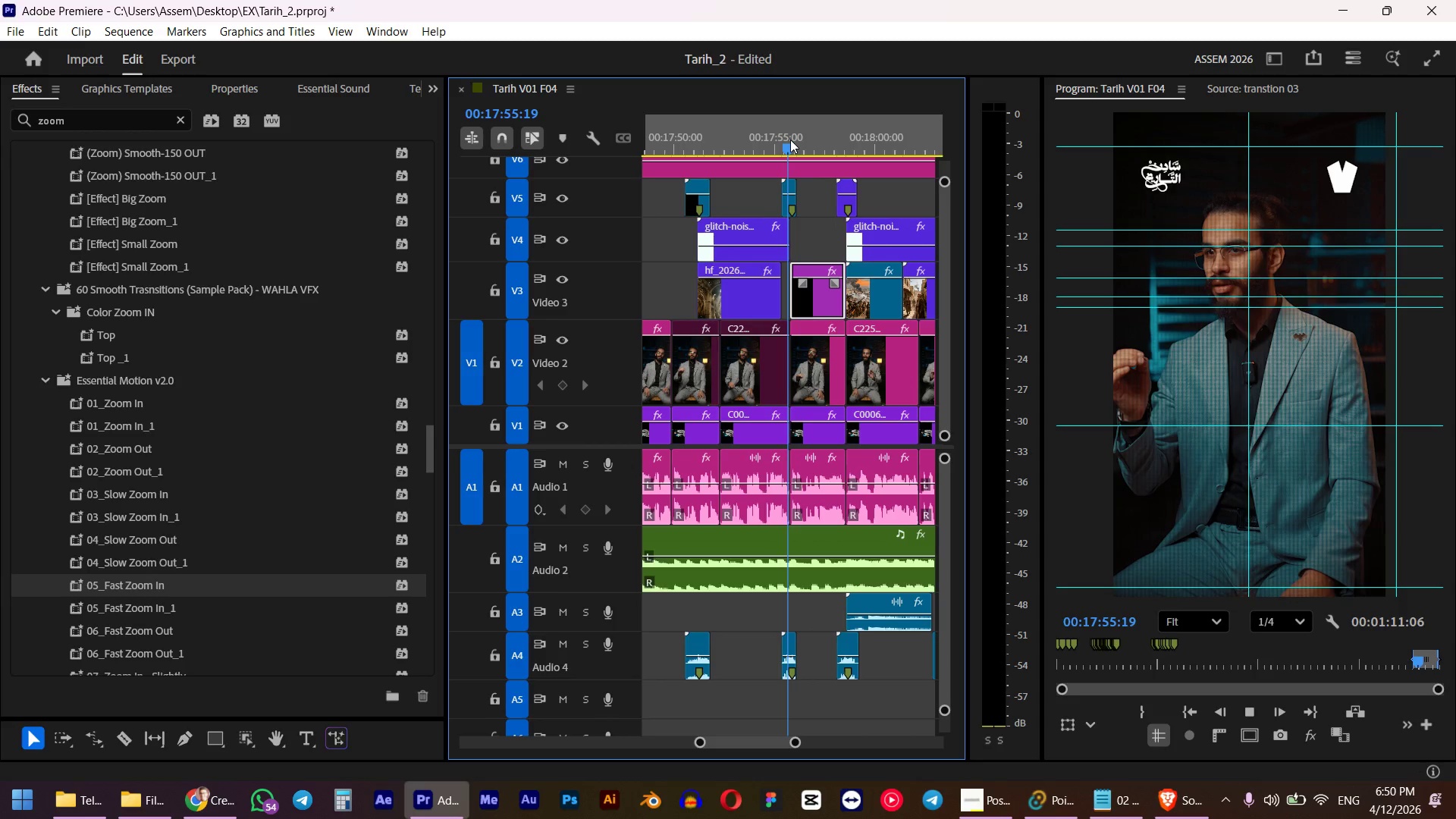 
key(Space)
 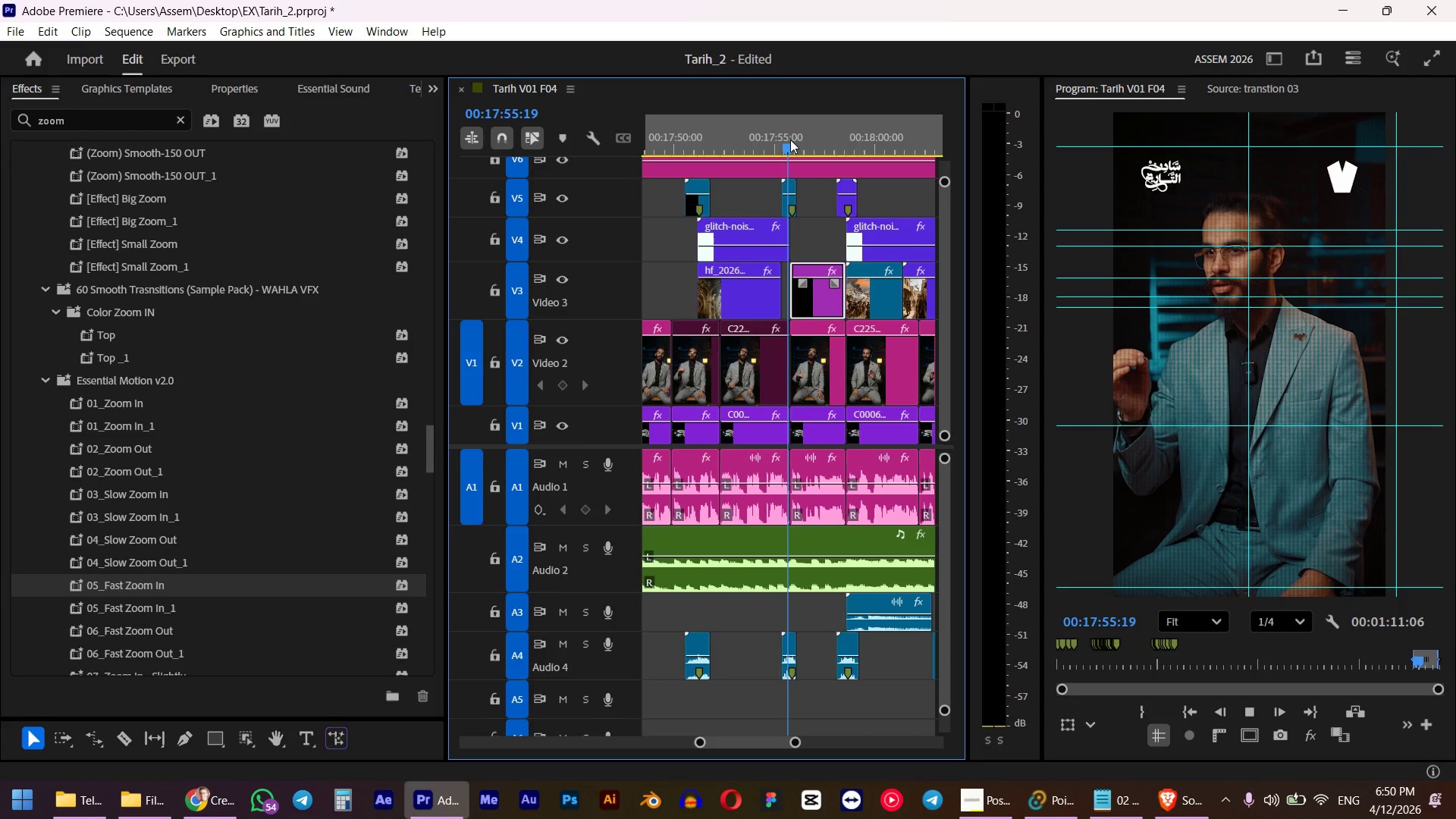 
left_click_drag(start_coordinate=[814, 132], to_coordinate=[790, 143])
 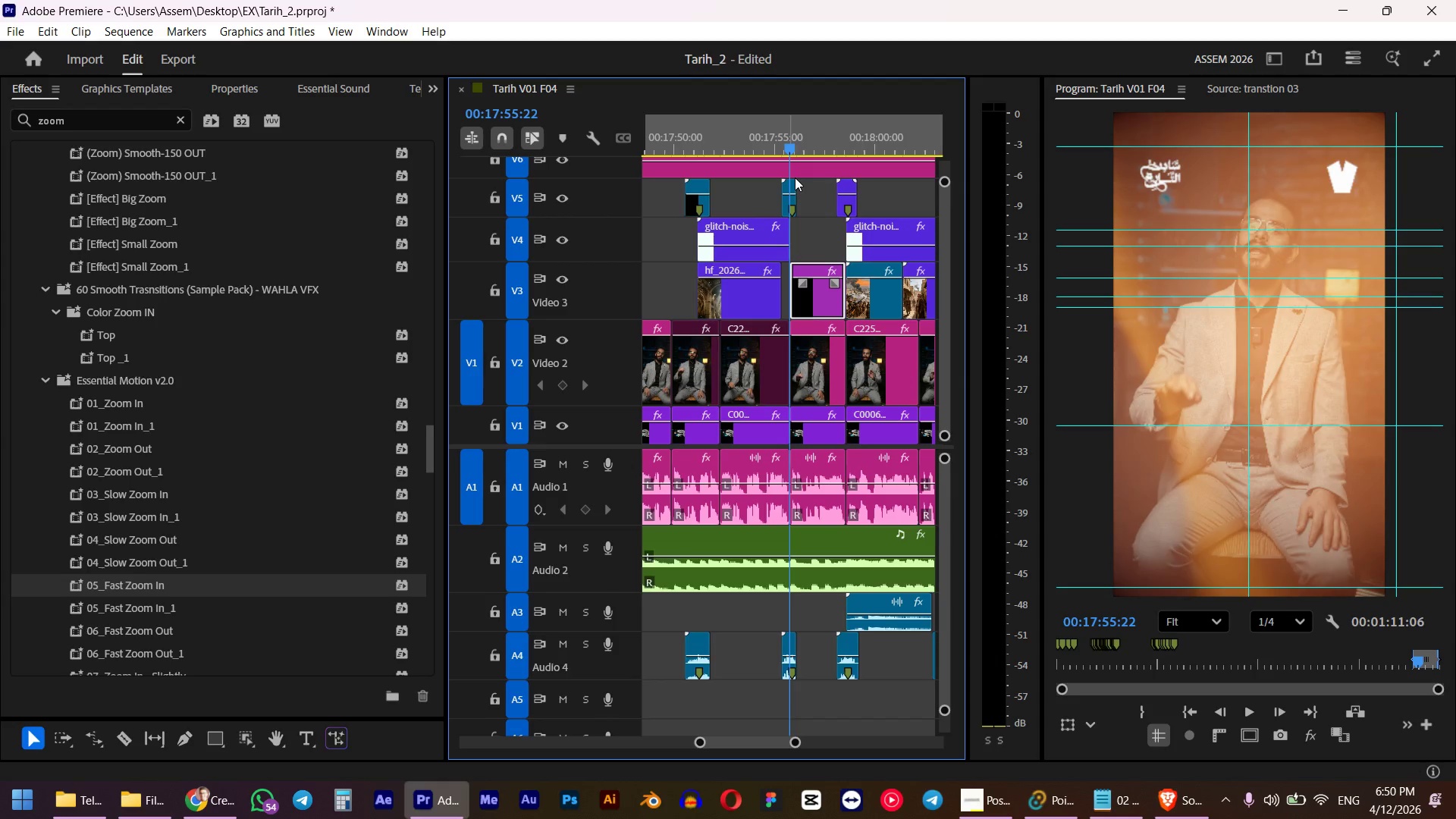 
hold_key(key=ShiftLeft, duration=1.08)
 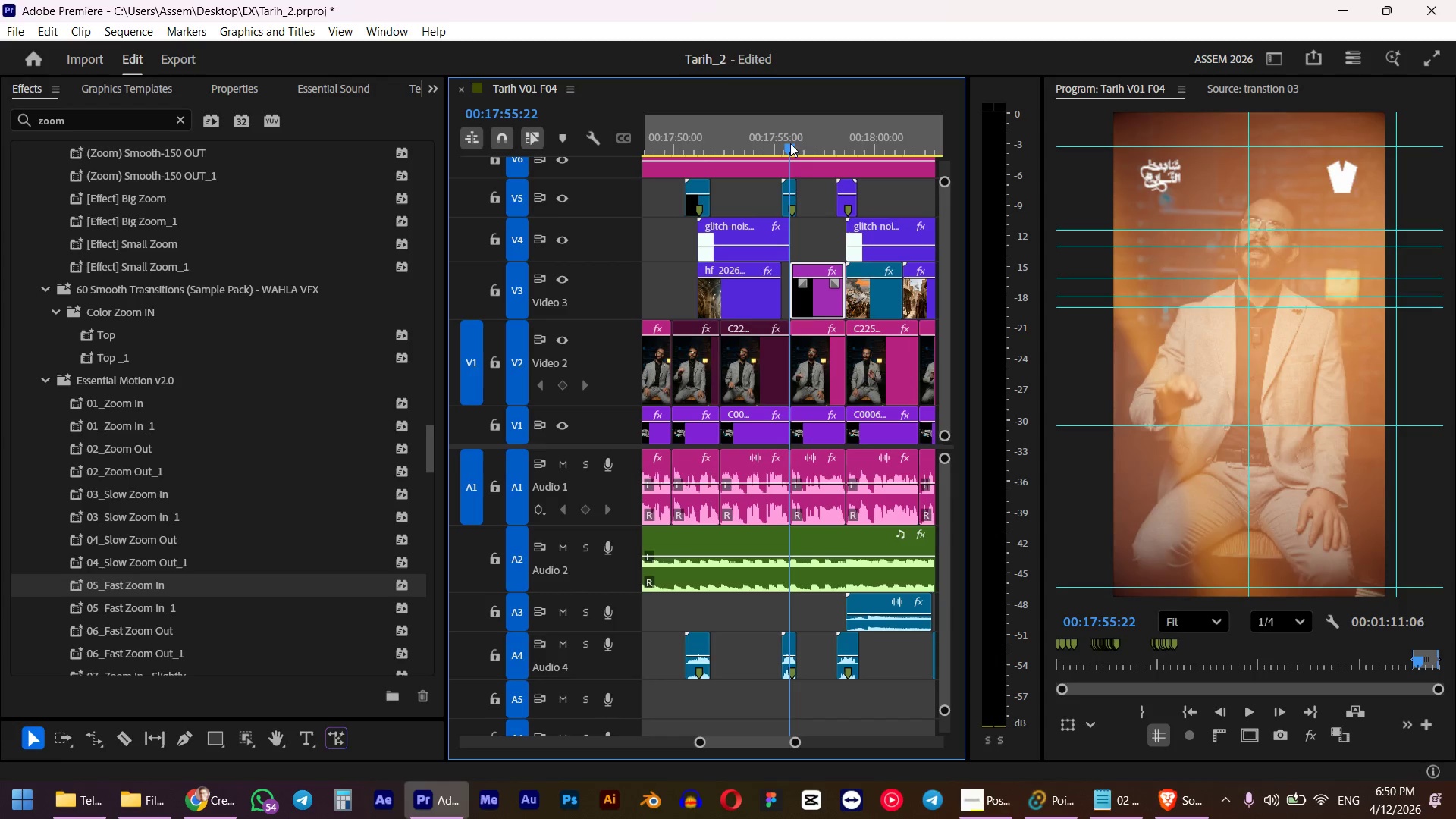 
hold_key(key=AltLeft, duration=2.3)
scroll: coordinate [785, 240], scroll_direction: up, amount: 11.0
 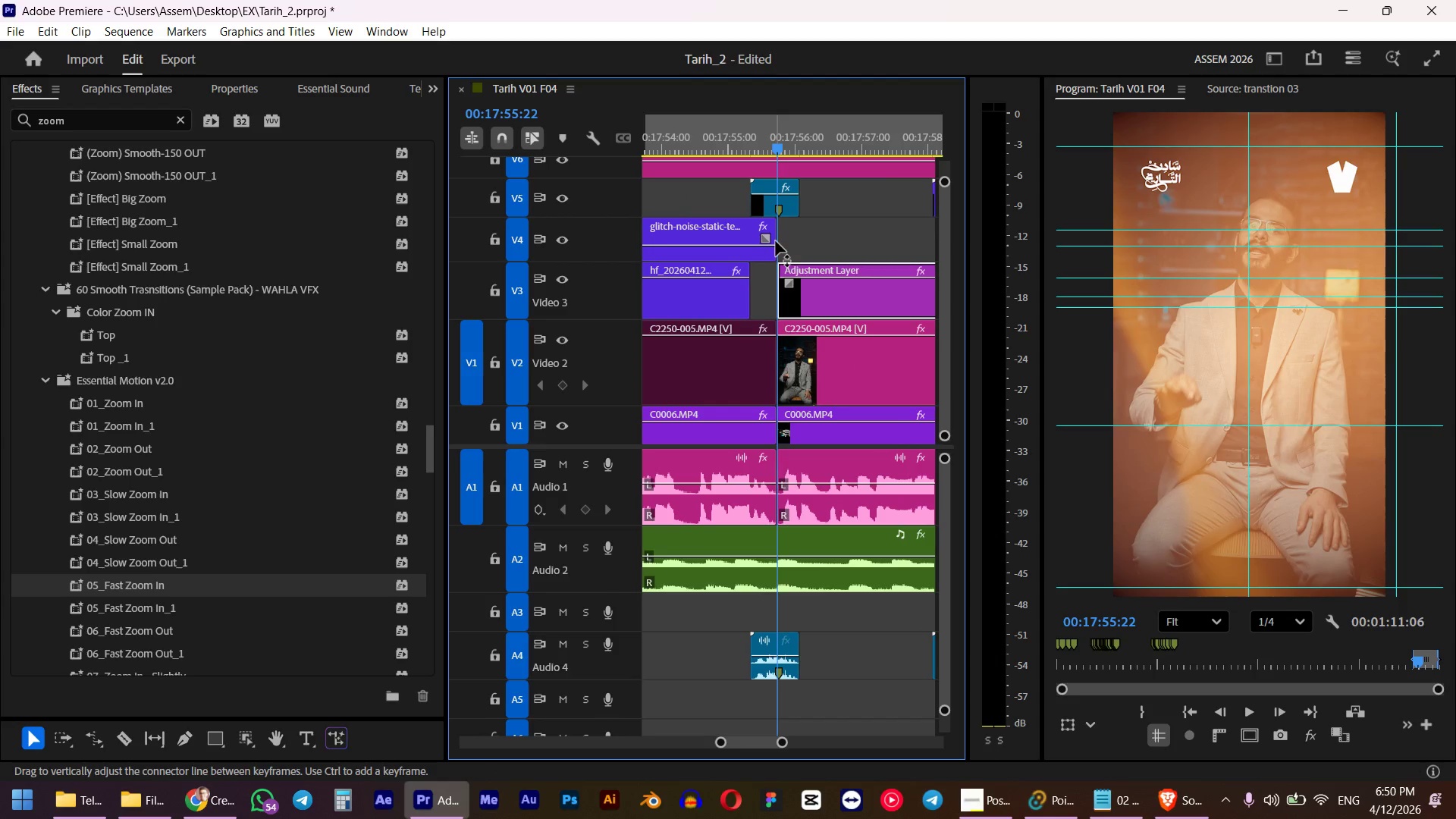 
left_click_drag(start_coordinate=[780, 240], to_coordinate=[783, 236])
 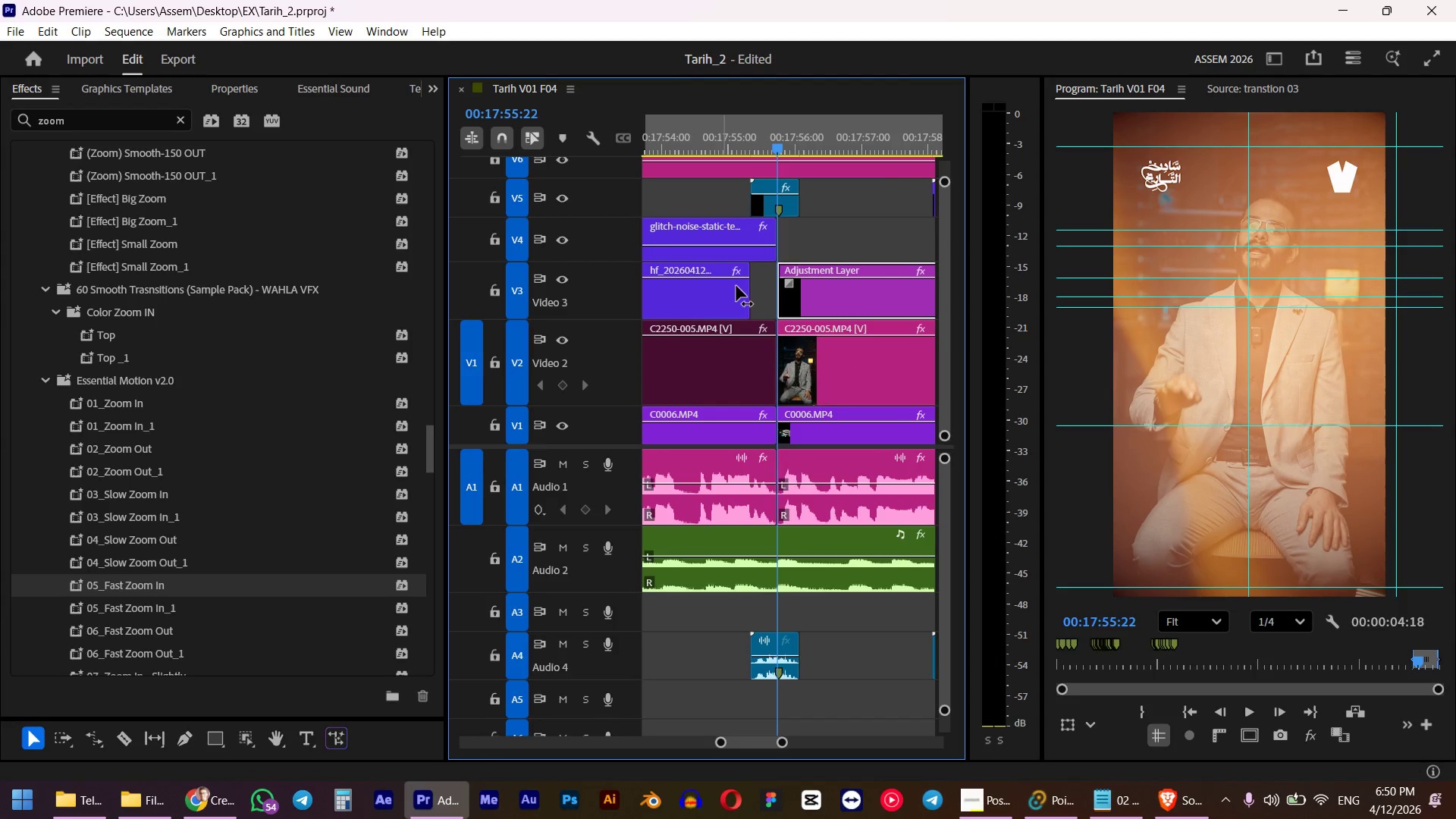 
left_click([692, 135])
 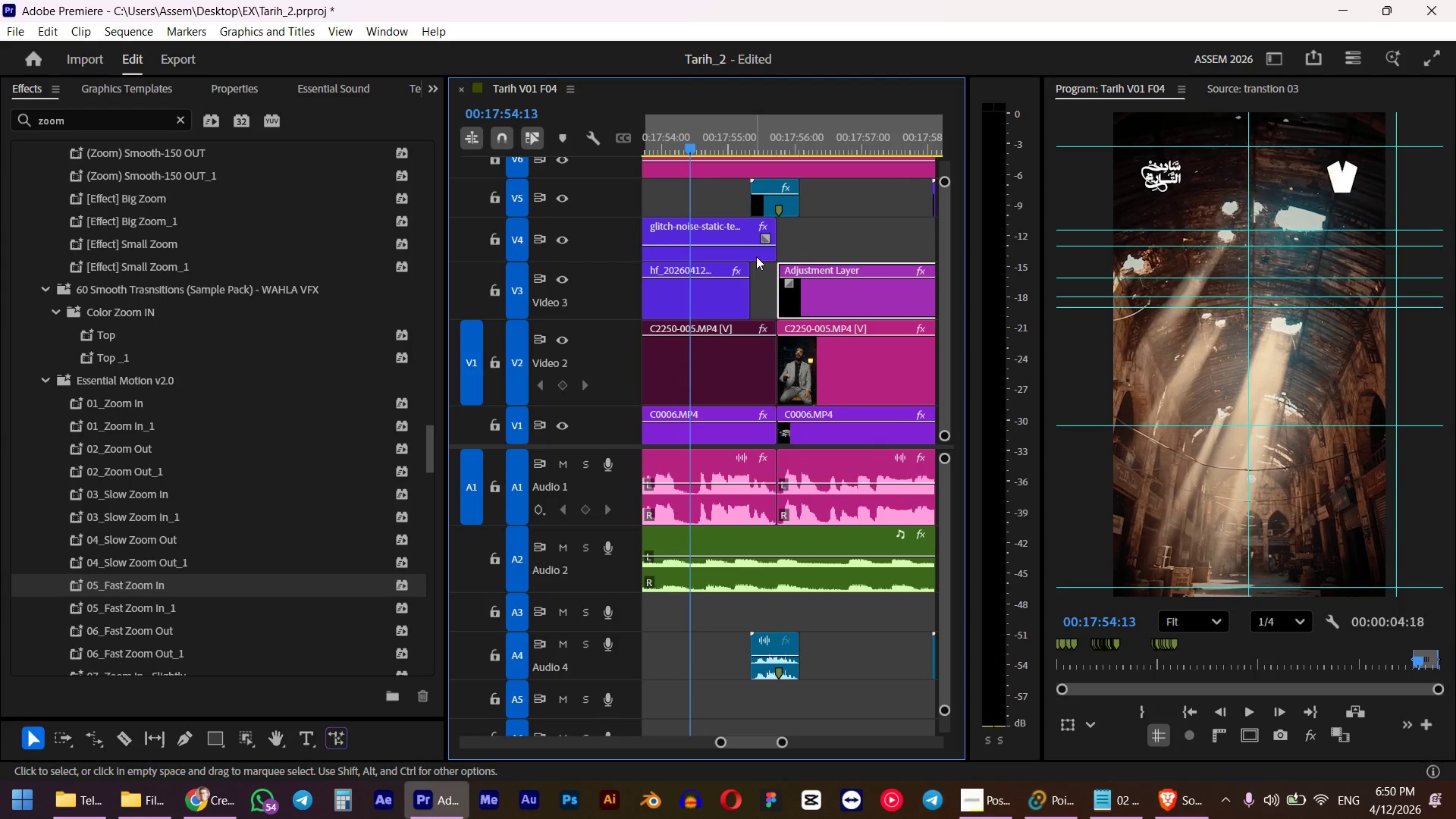 
left_click([723, 307])
 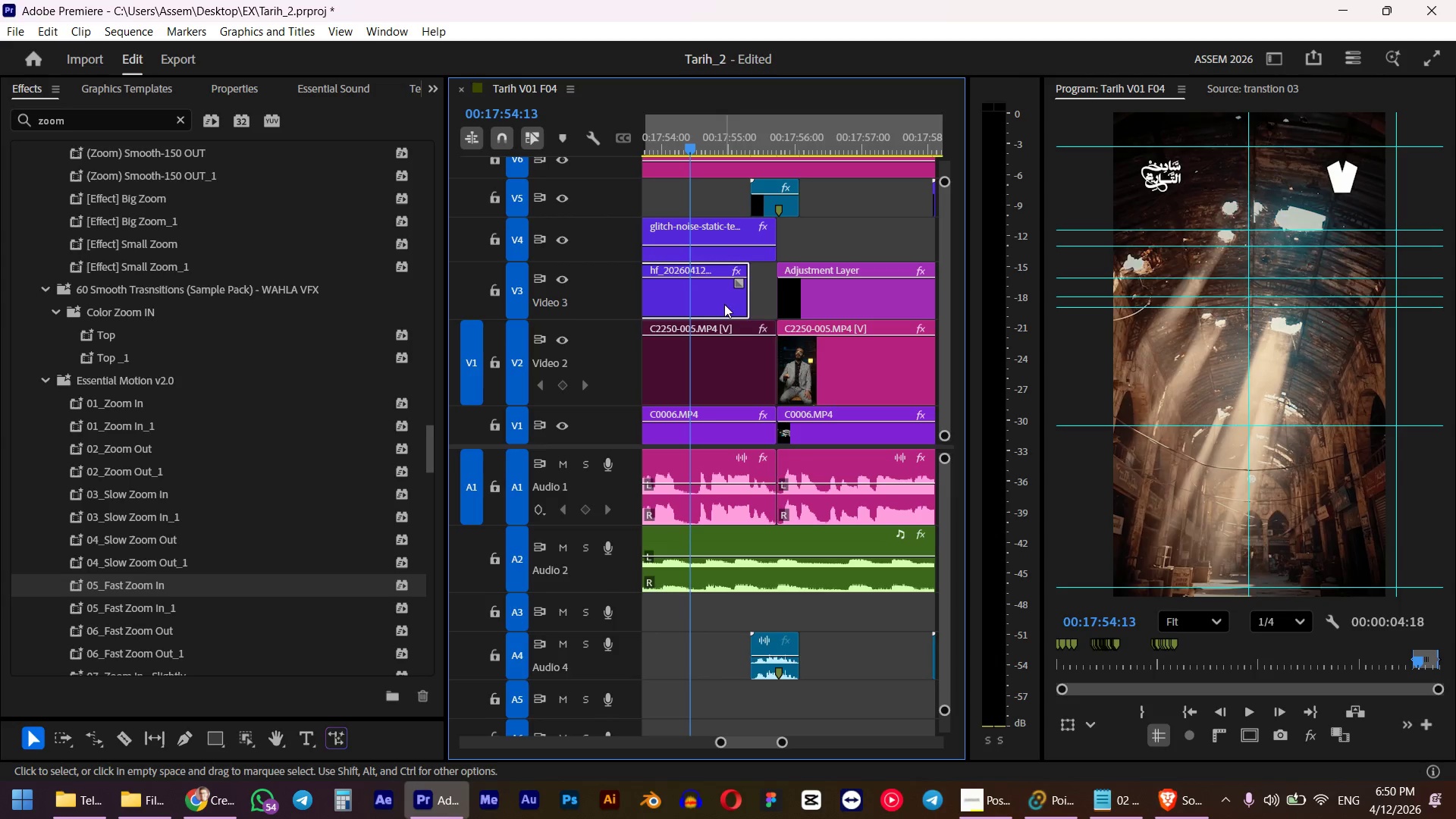 
hold_key(key=AltLeft, duration=0.7)
scroll: coordinate [758, 287], scroll_direction: down, amount: 4.0
 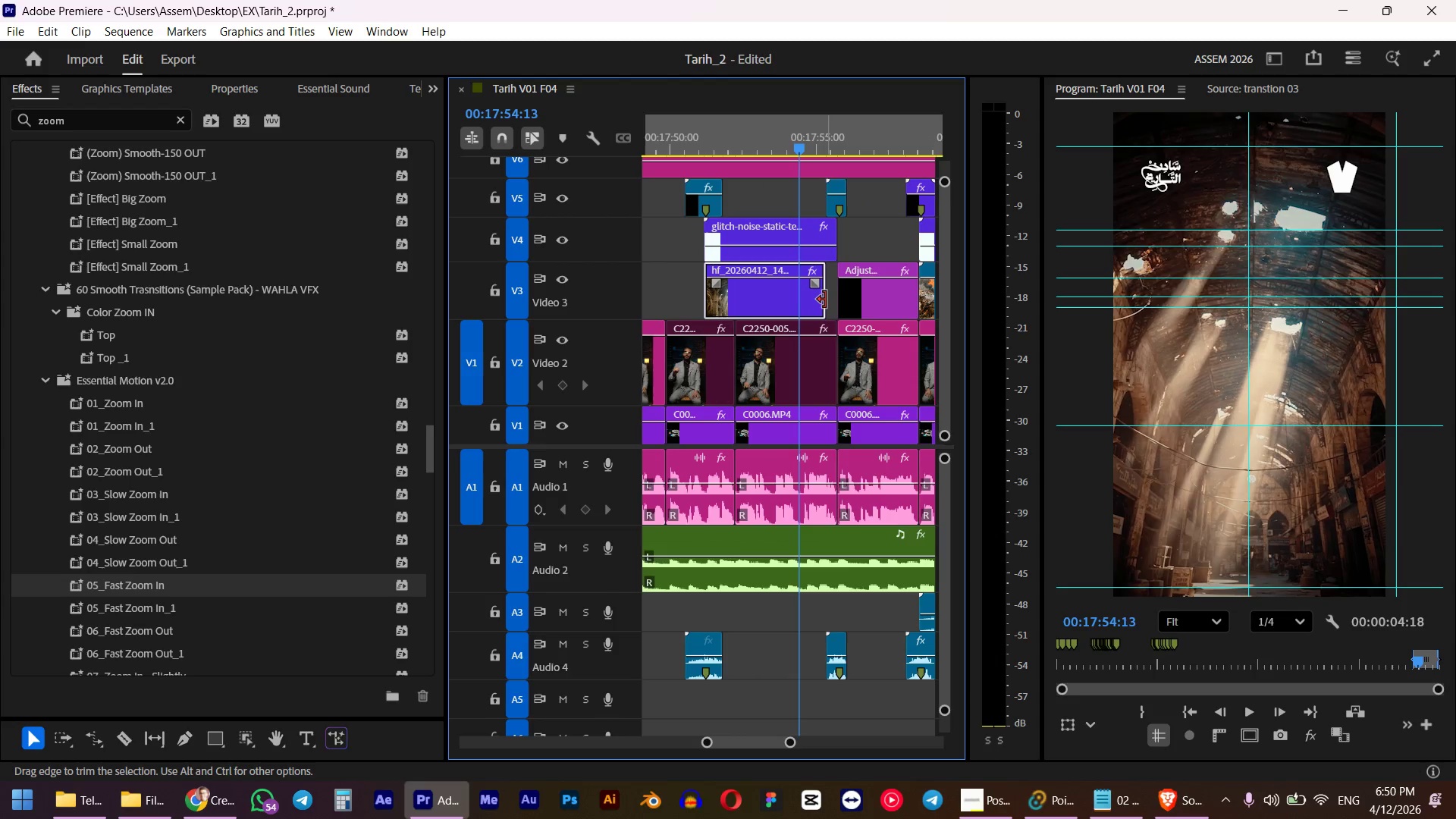 
left_click_drag(start_coordinate=[825, 300], to_coordinate=[842, 299])
 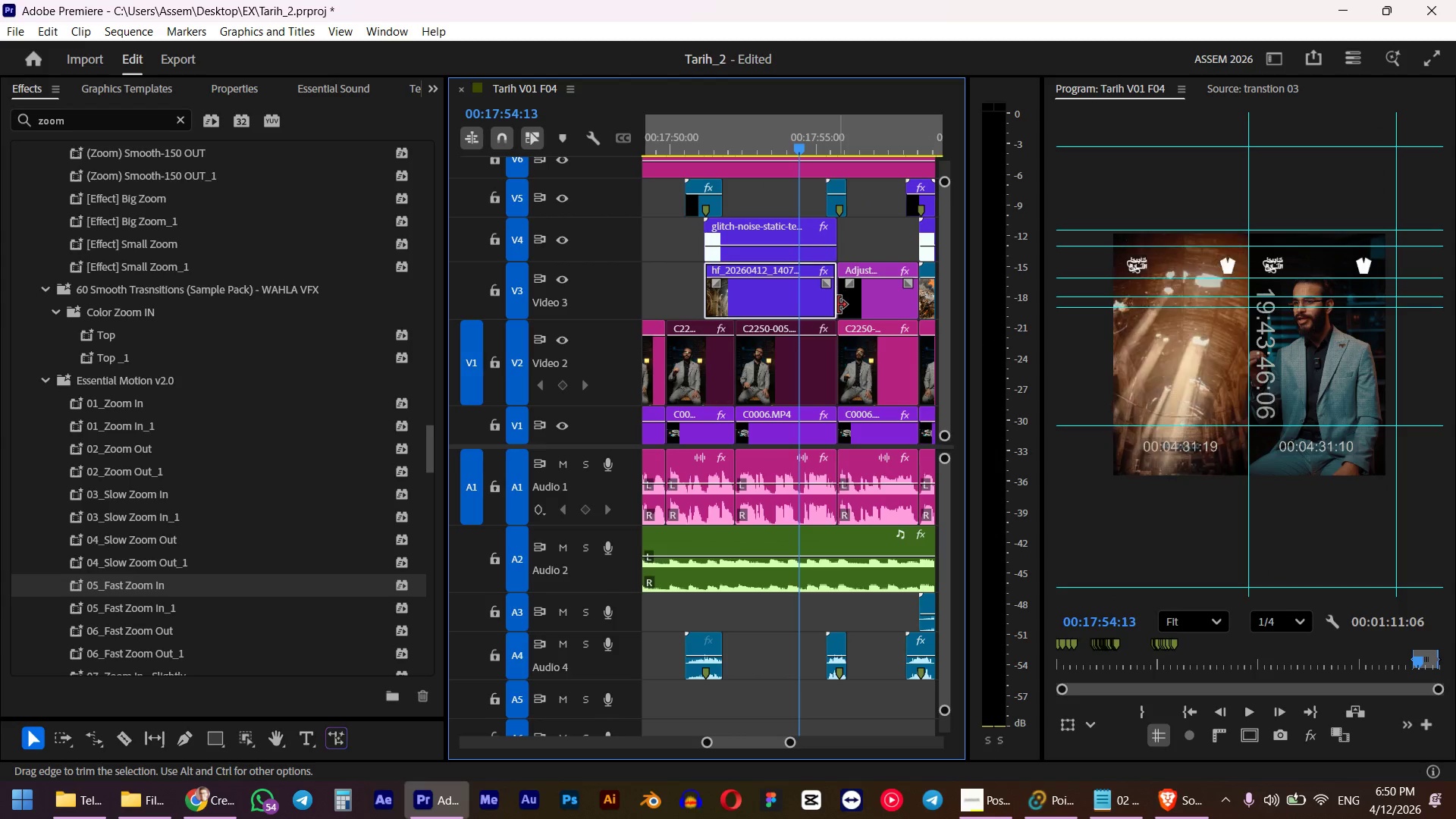 
key(Space)
 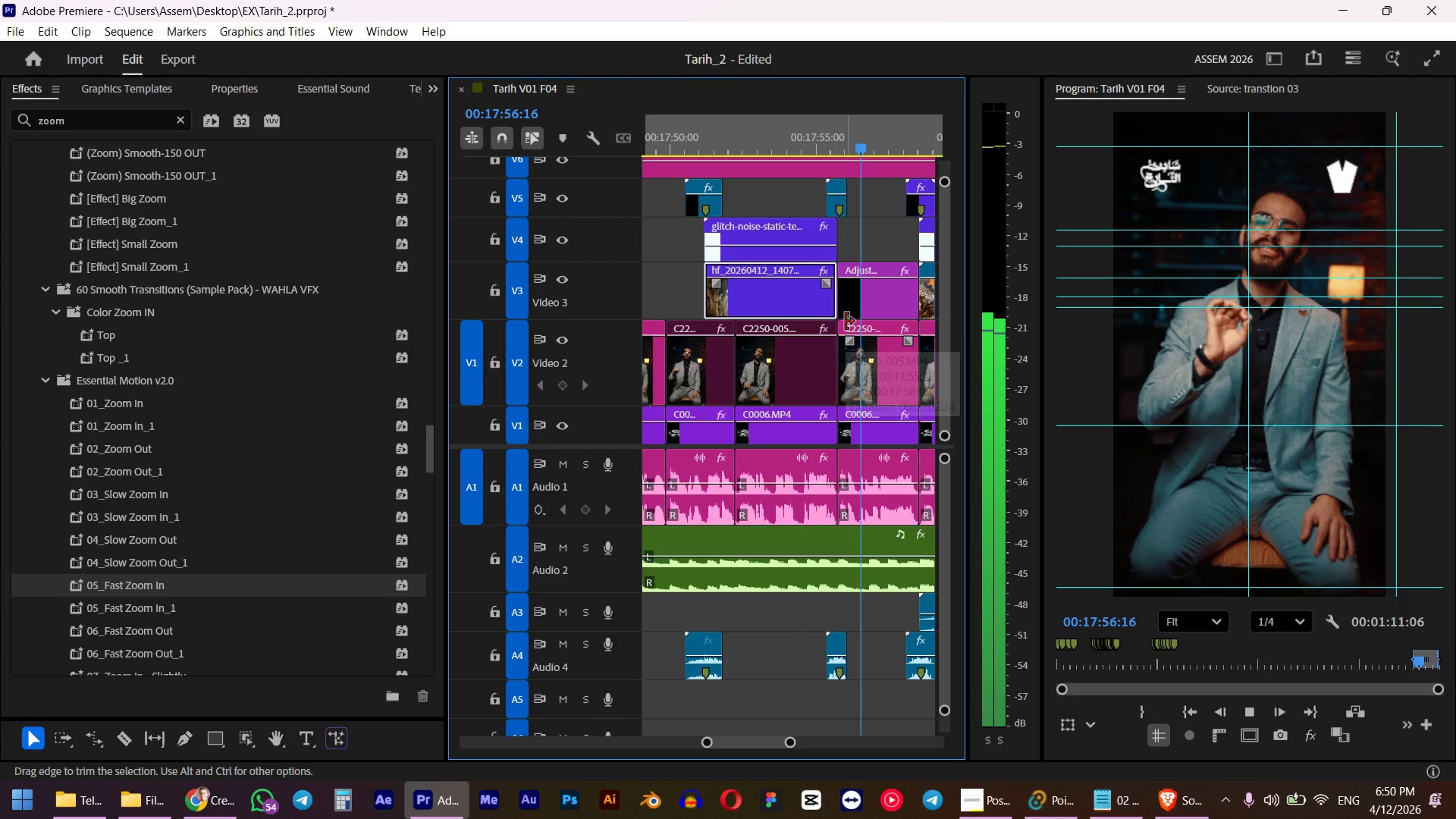 
wait(6.7)
 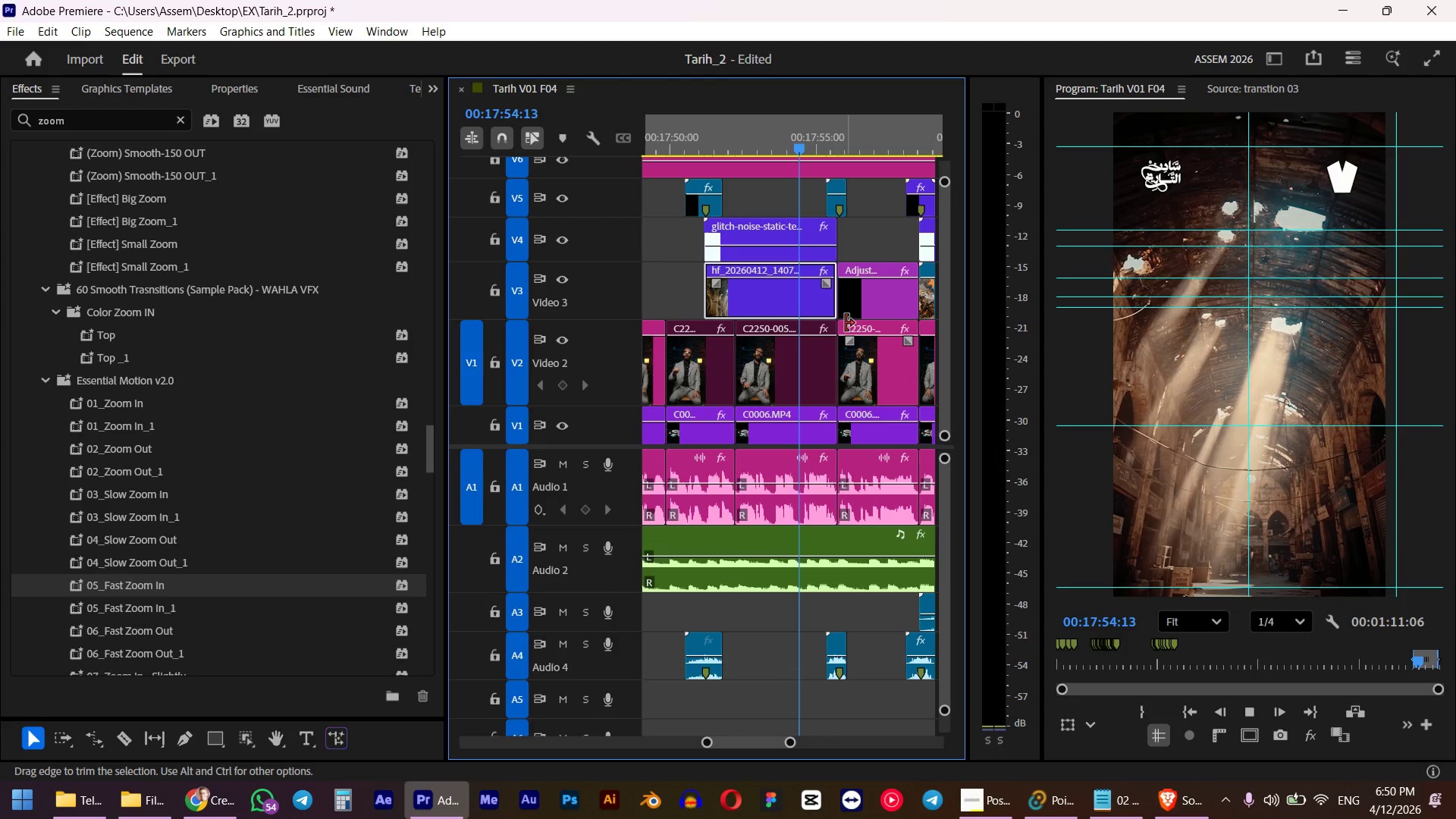 
key(Space)
 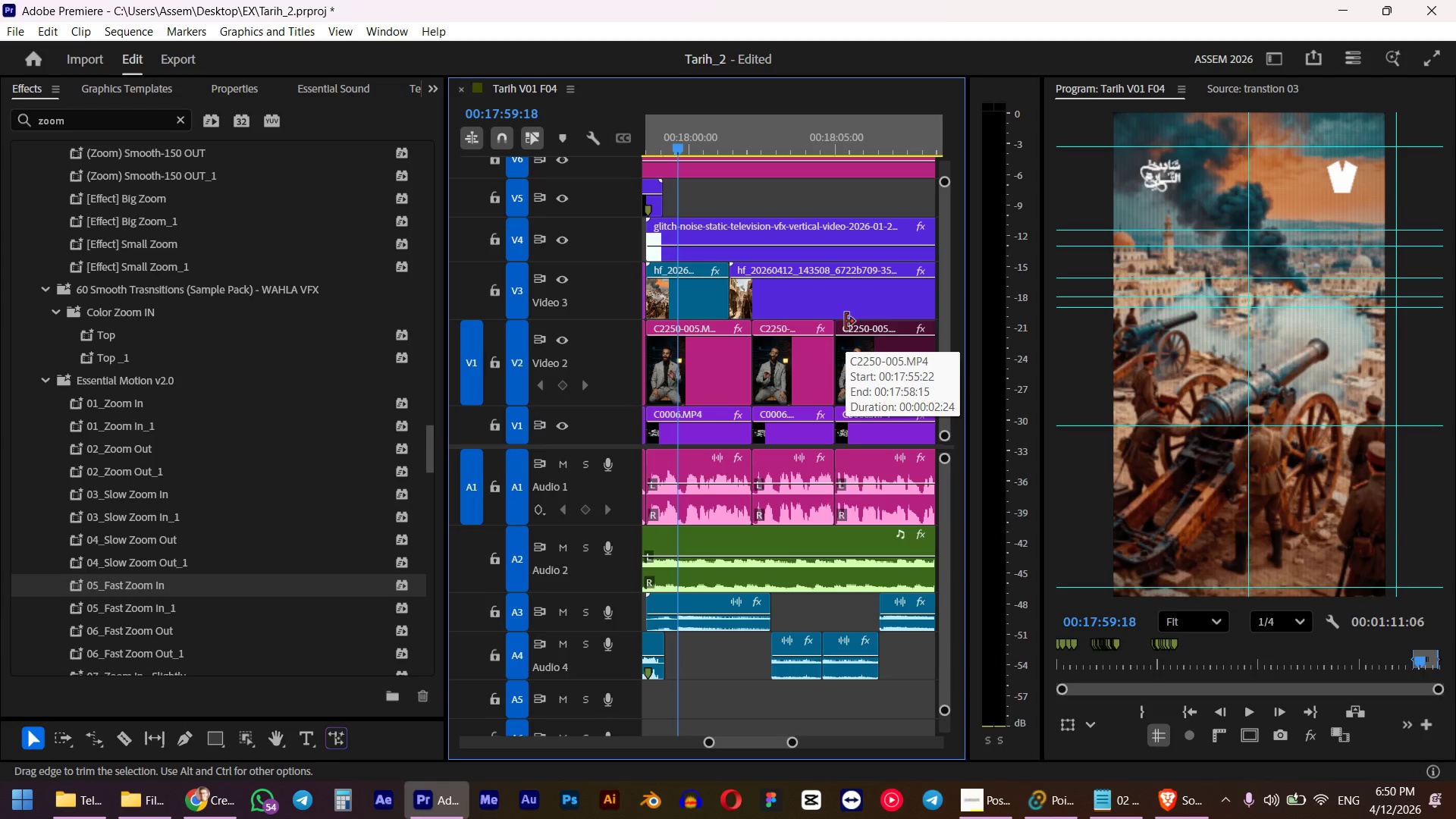 
key(Space)
 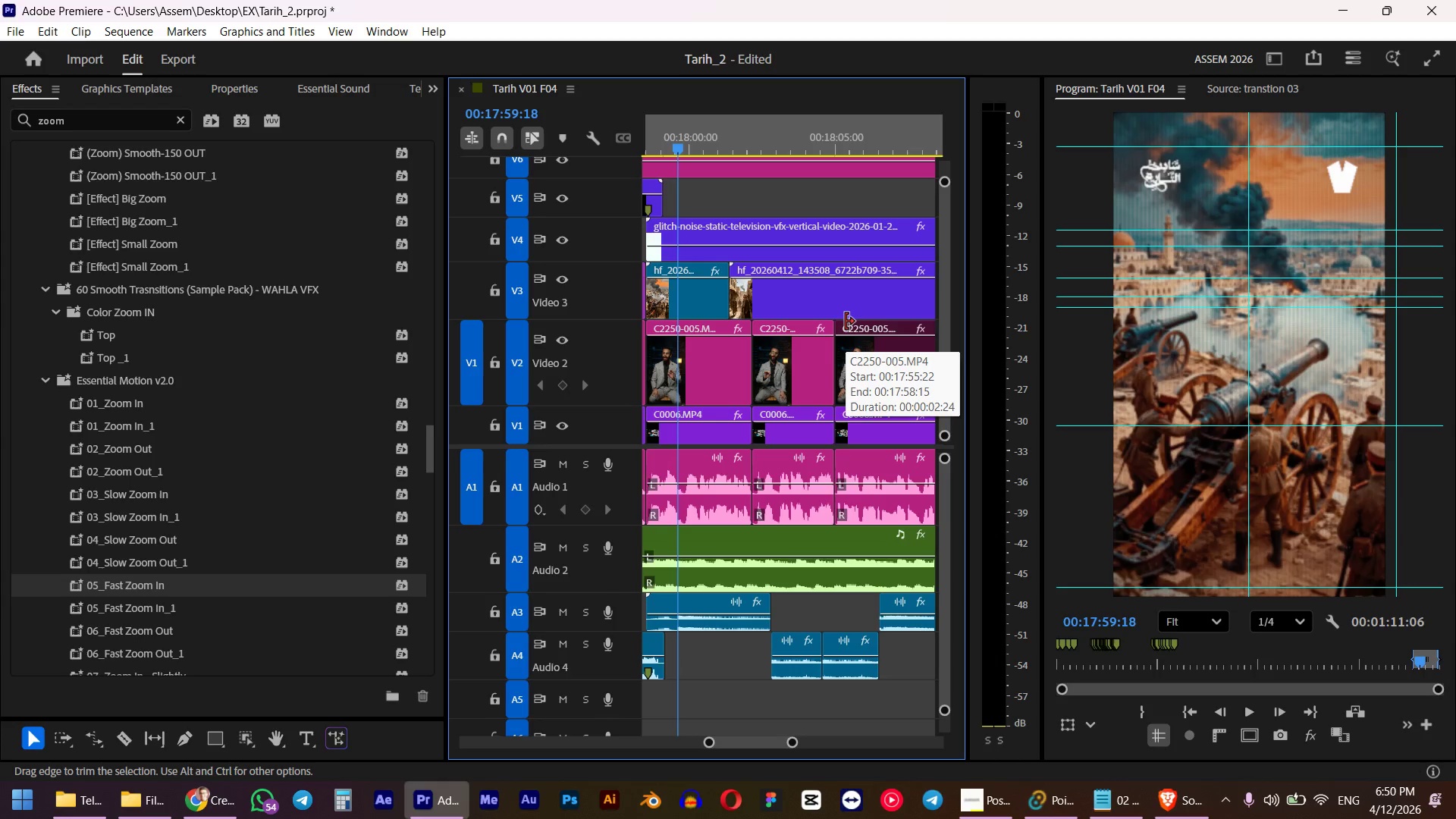 
hold_key(key=AltLeft, duration=0.52)
scroll: coordinate [855, 359], scroll_direction: down, amount: 5.0
 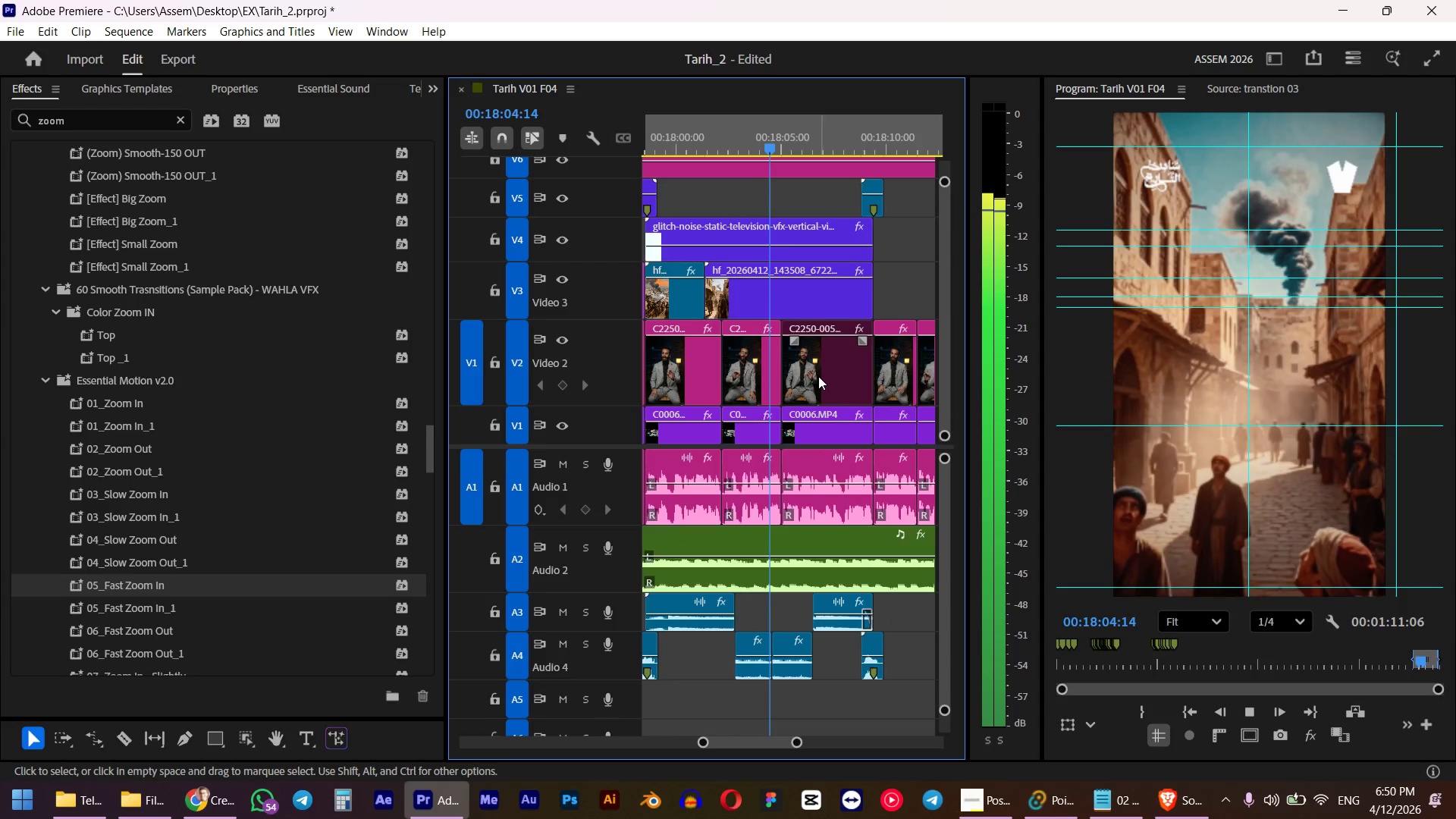 
wait(6.12)
 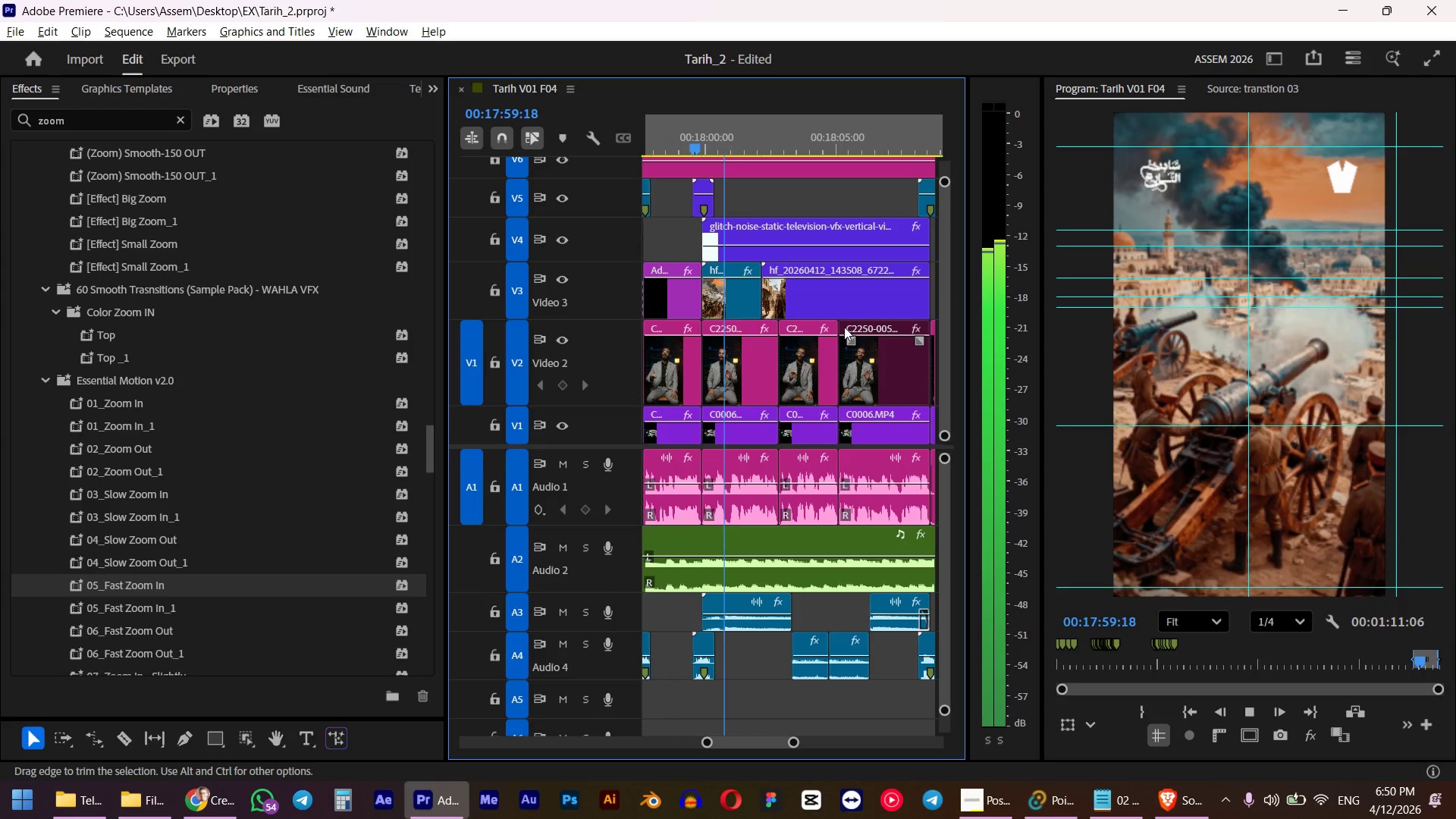 
scroll: coordinate [811, 388], scroll_direction: down, amount: 5.0
 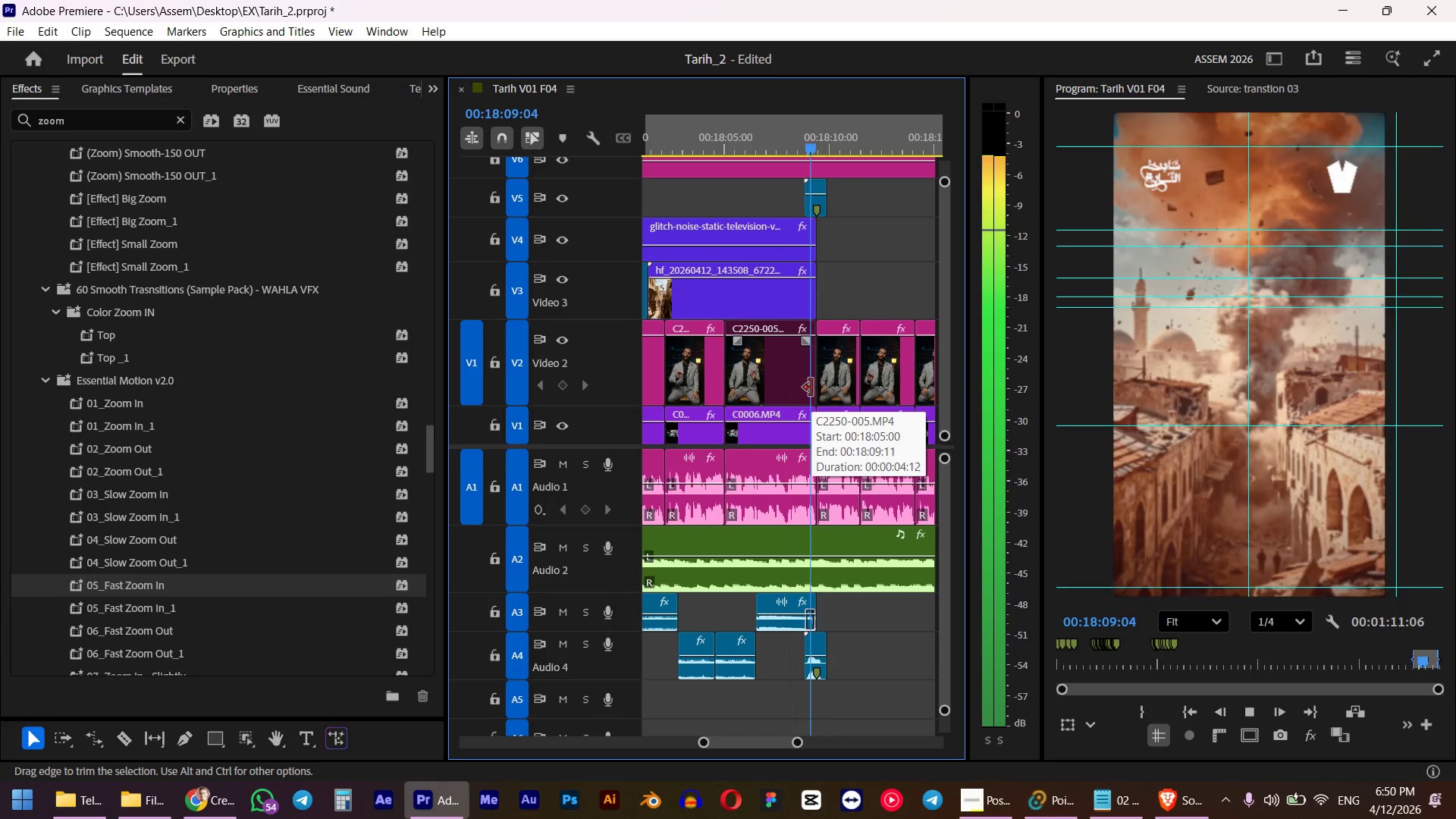 
key(Space)
 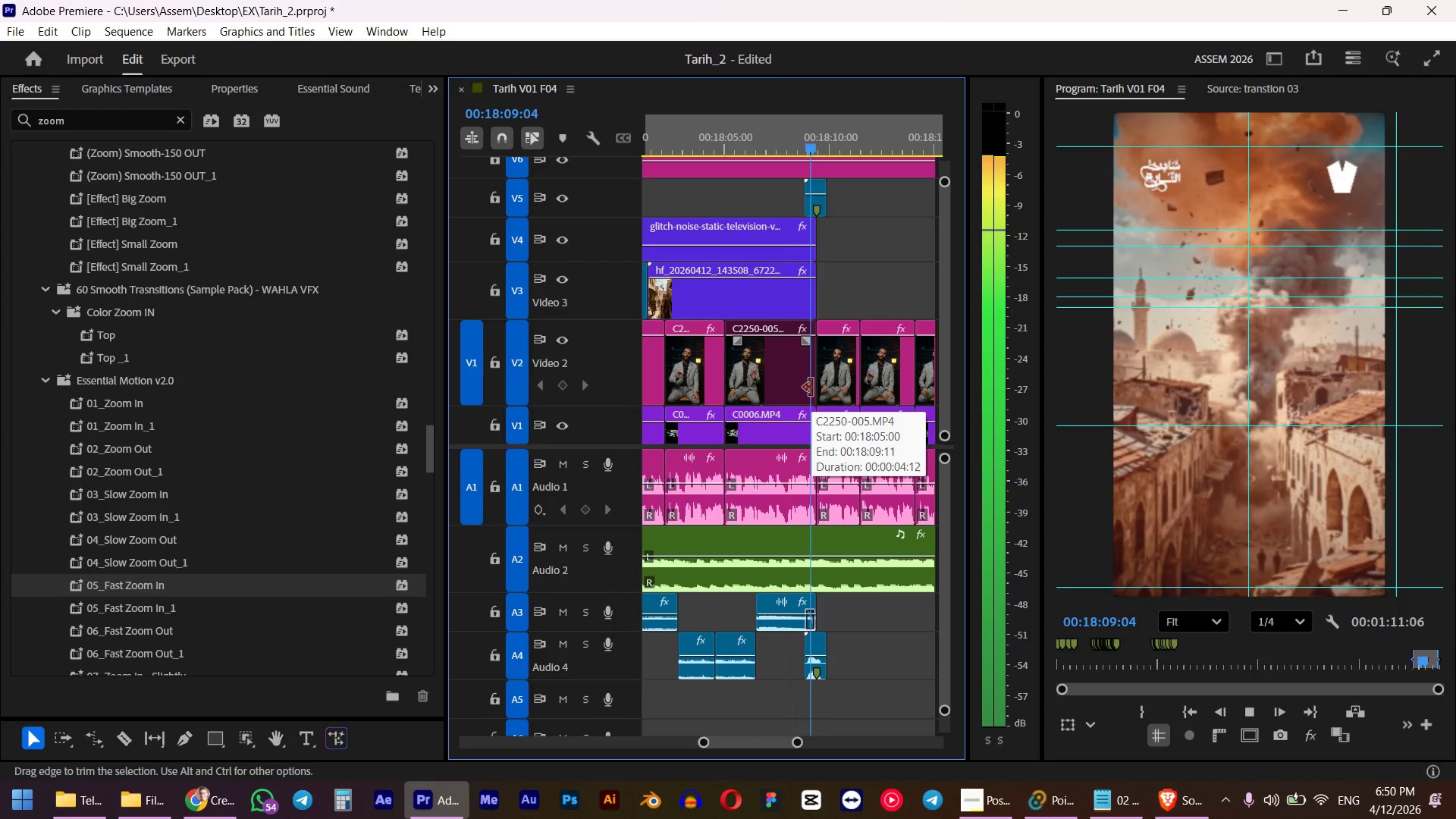 
left_click([806, 383])
 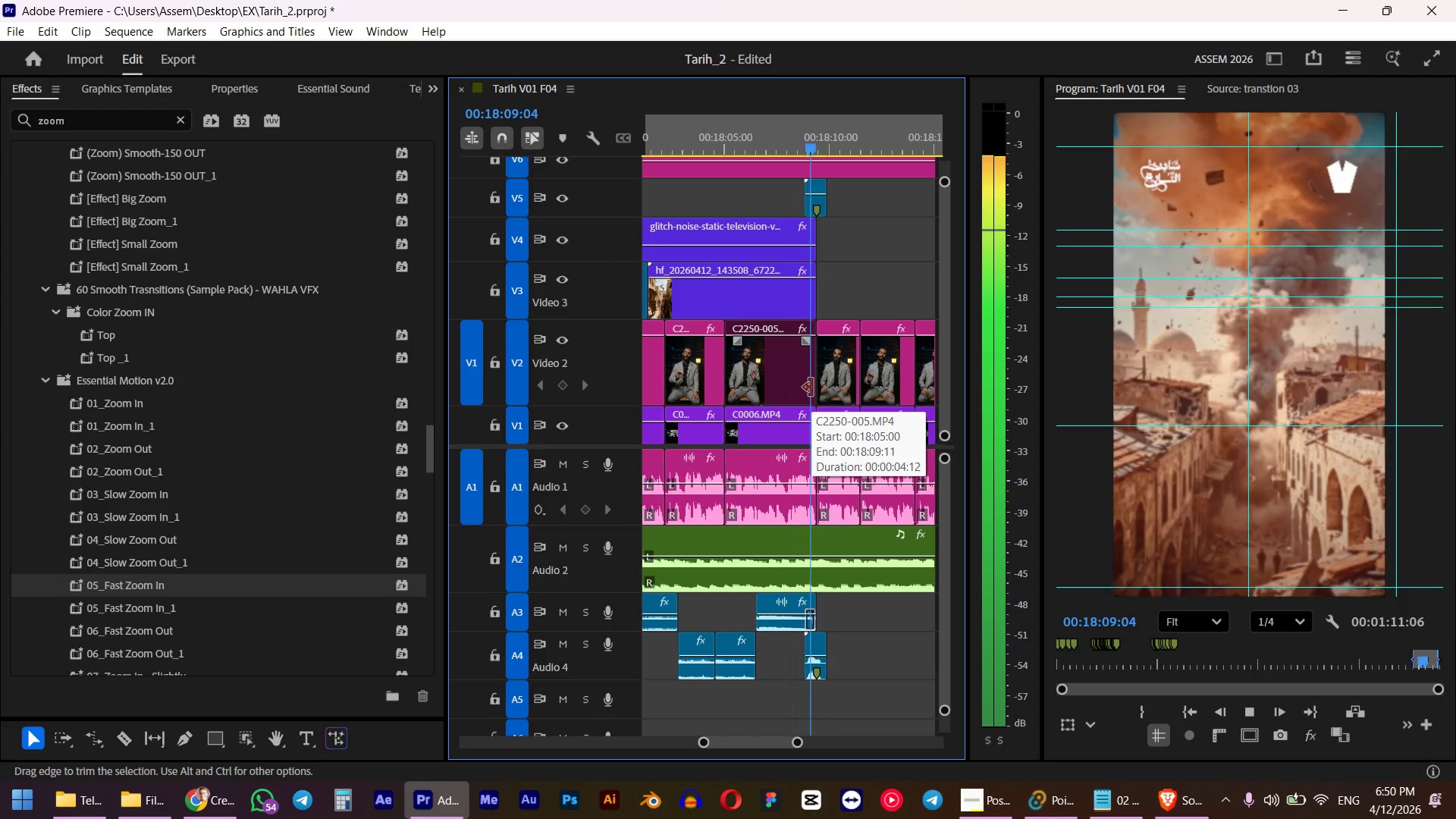 
key(Shift+5)
 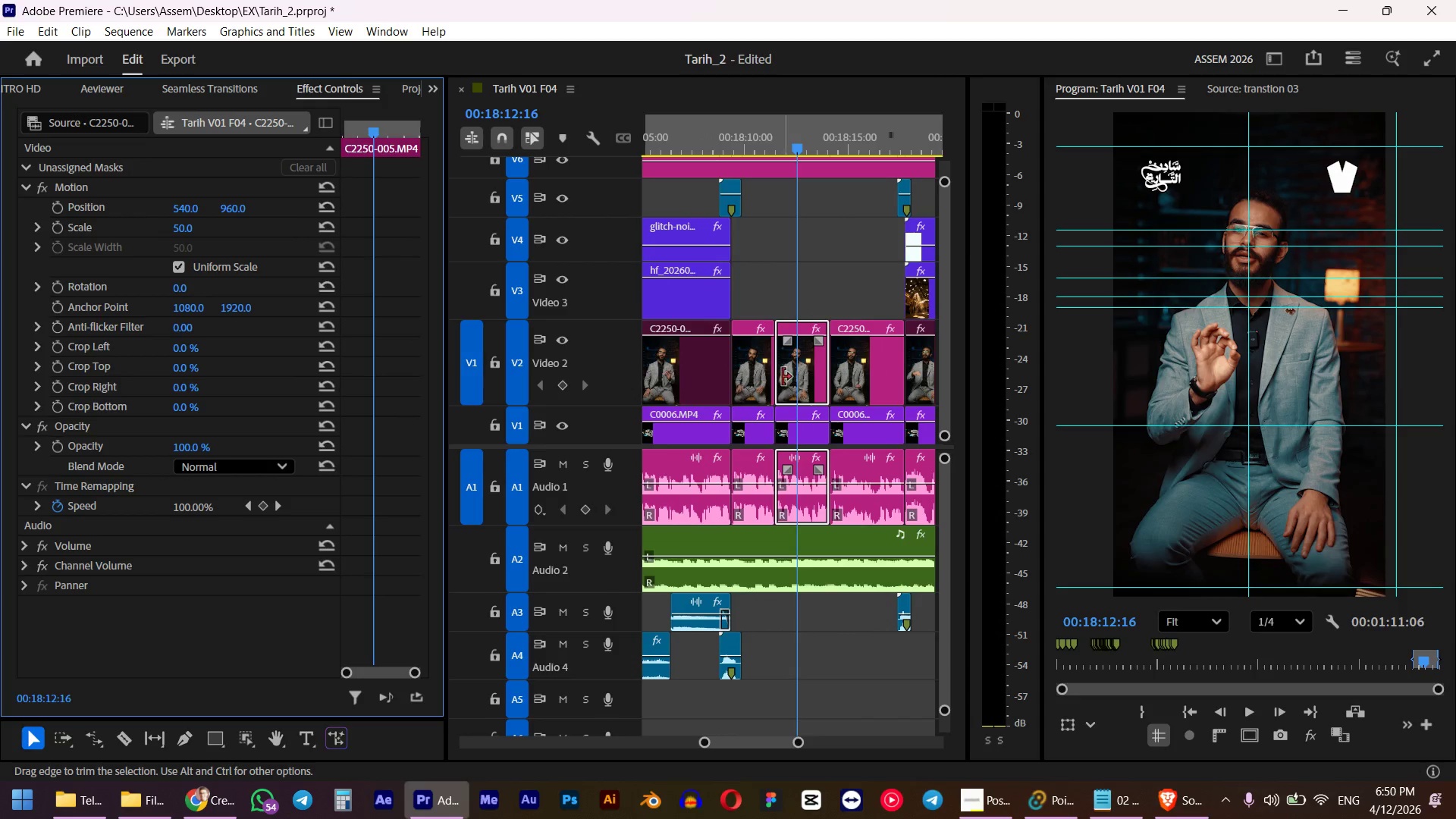 
hold_key(key=AltLeft, duration=0.83)
scroll: coordinate [787, 388], scroll_direction: down, amount: 2.0
 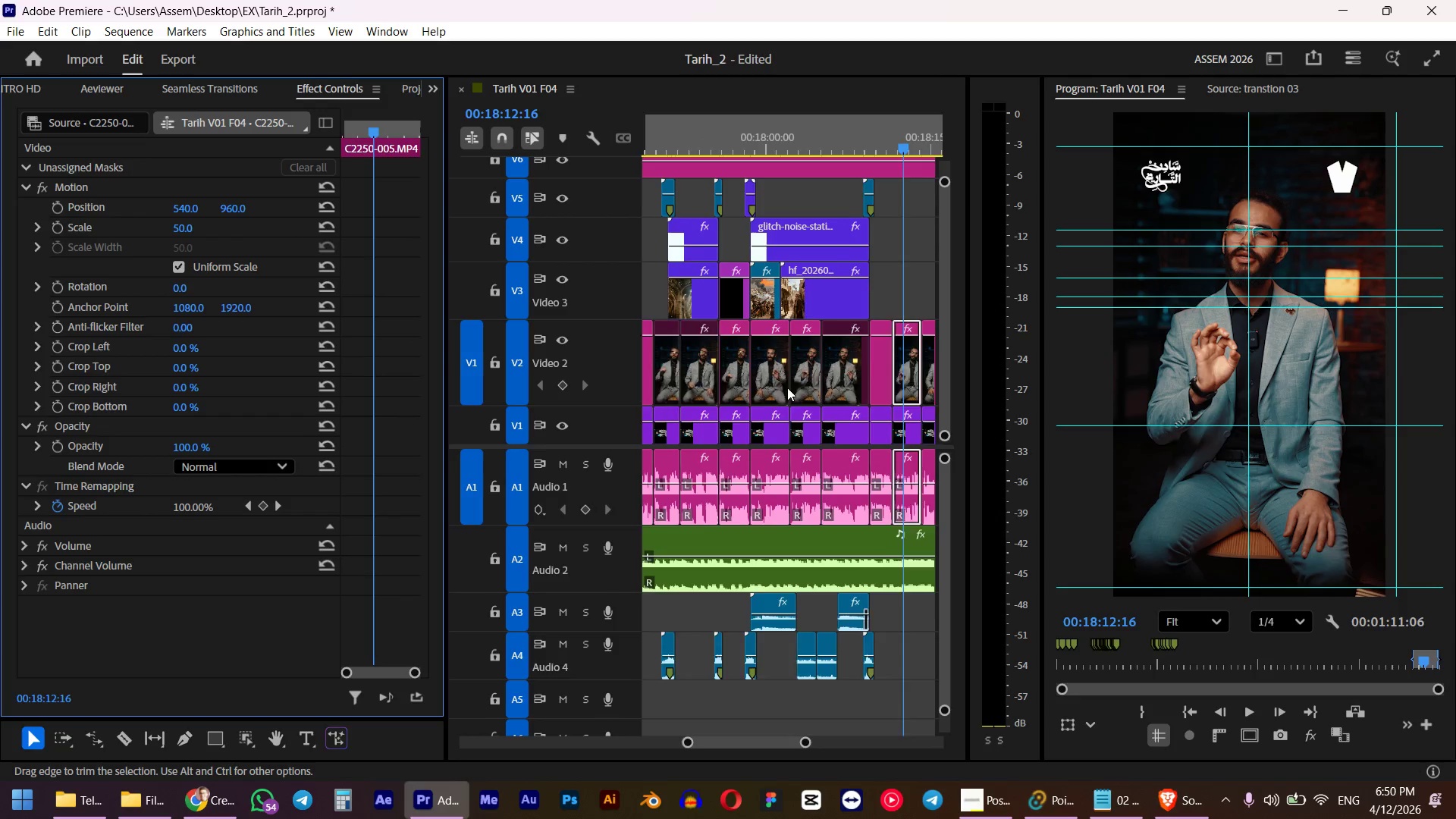 
hold_key(key=AltLeft, duration=0.36)
scroll: coordinate [786, 391], scroll_direction: down, amount: 2.0
 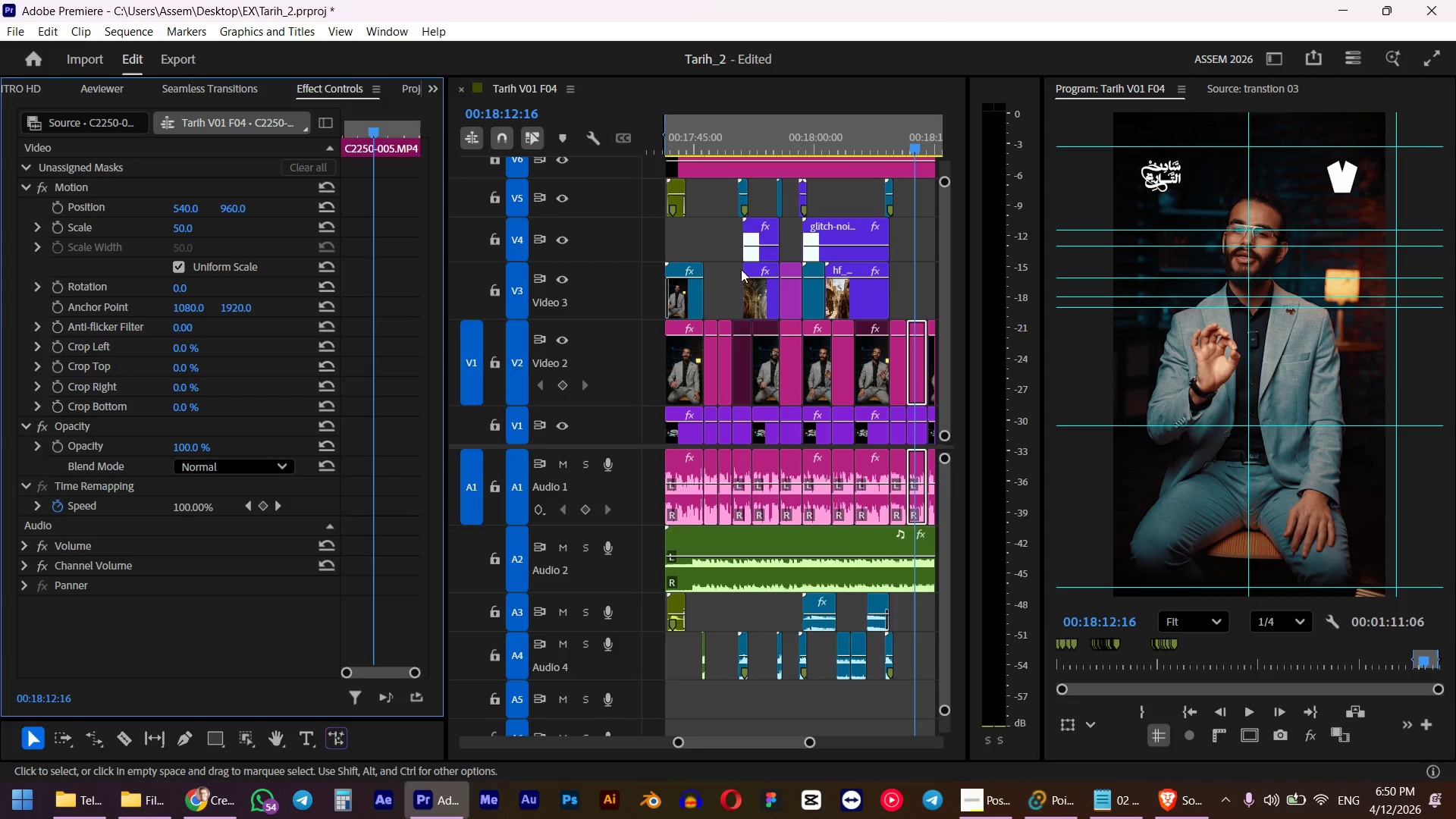 
left_click([725, 364])
 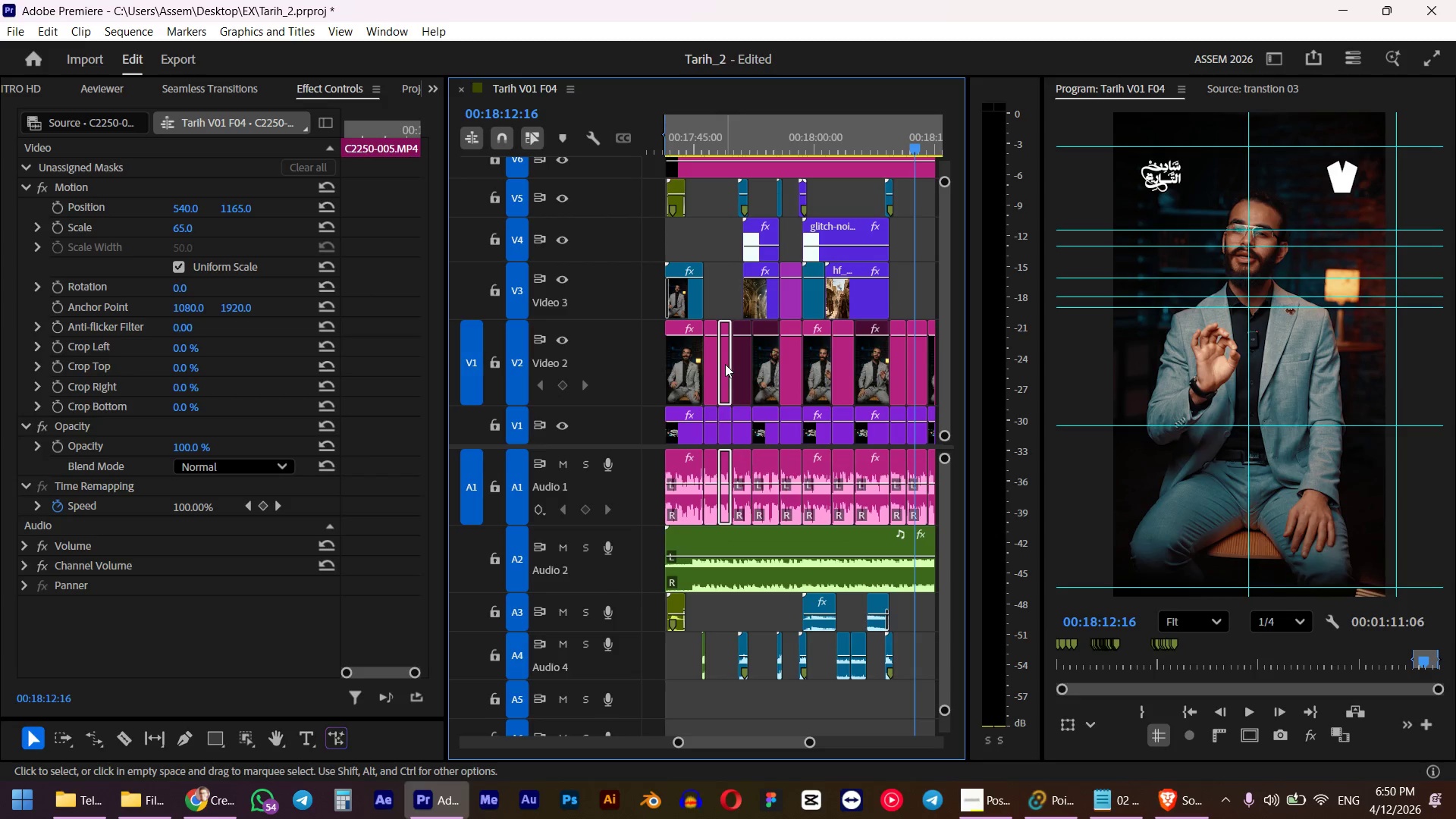 
right_click([725, 363])
 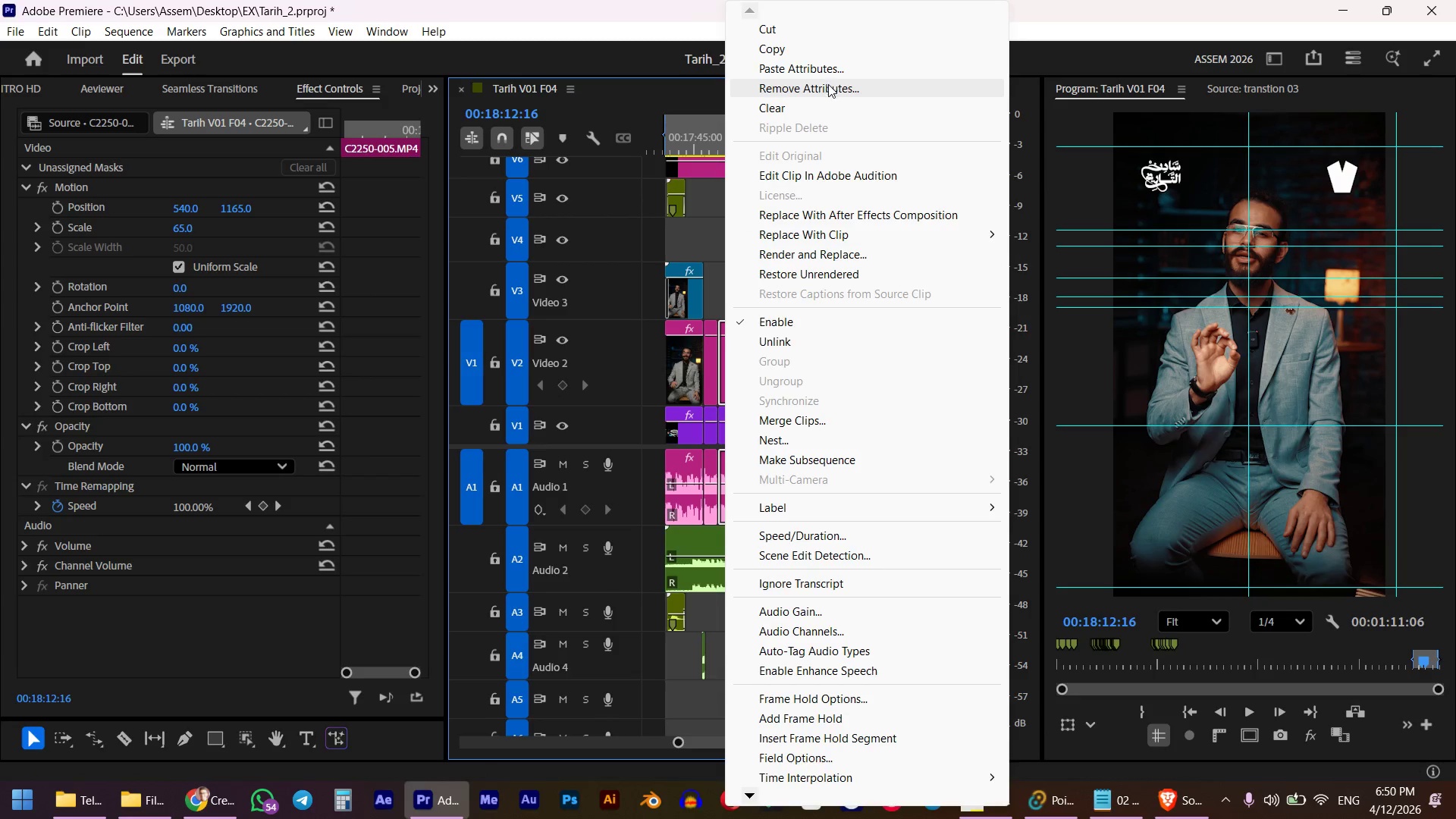 
left_click([823, 54])
 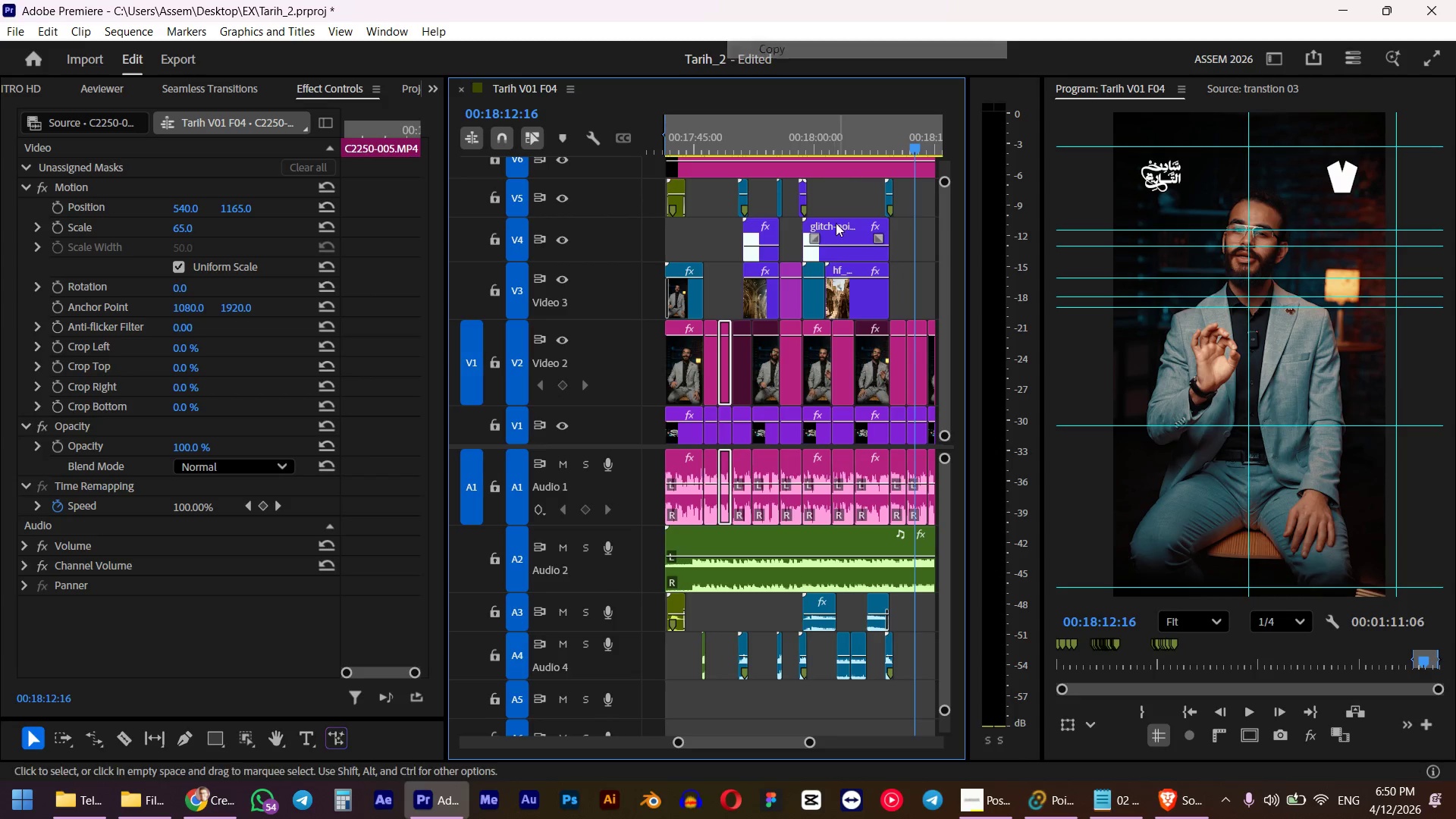 
scroll: coordinate [802, 268], scroll_direction: down, amount: 5.0
 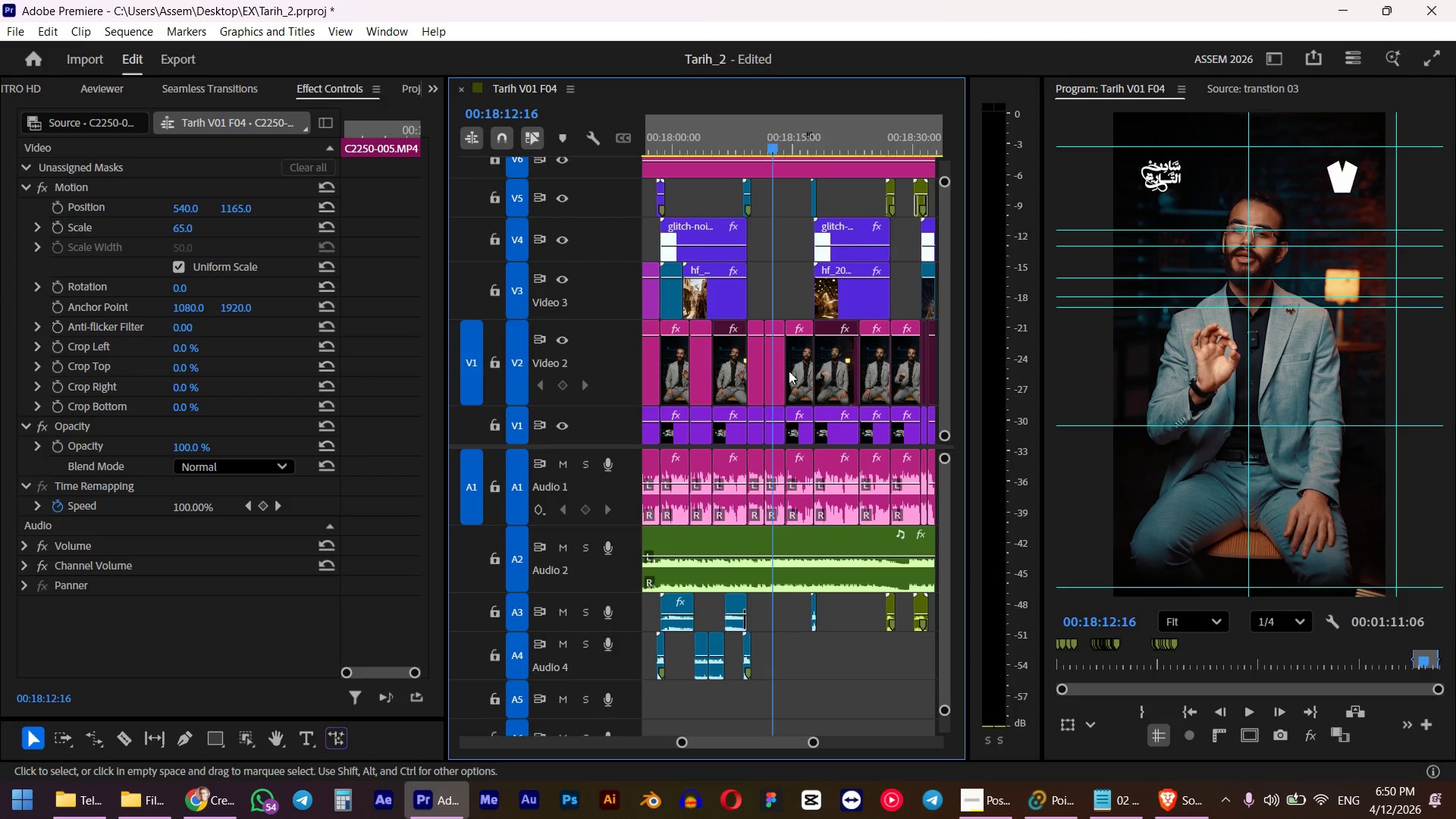 
hold_key(key=AltLeft, duration=0.5)
scroll: coordinate [761, 348], scroll_direction: up, amount: 3.0
 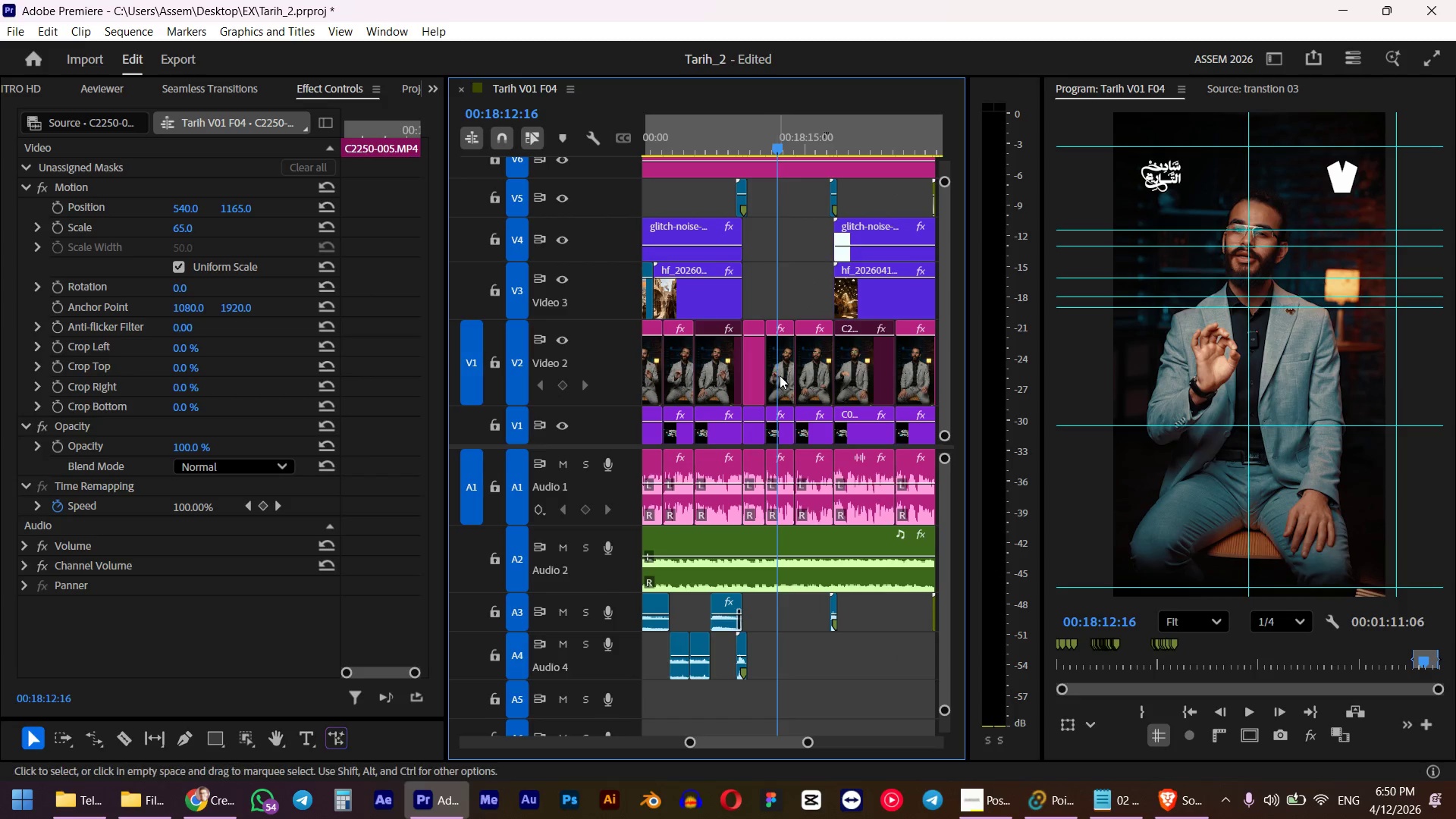 
left_click([784, 374])
 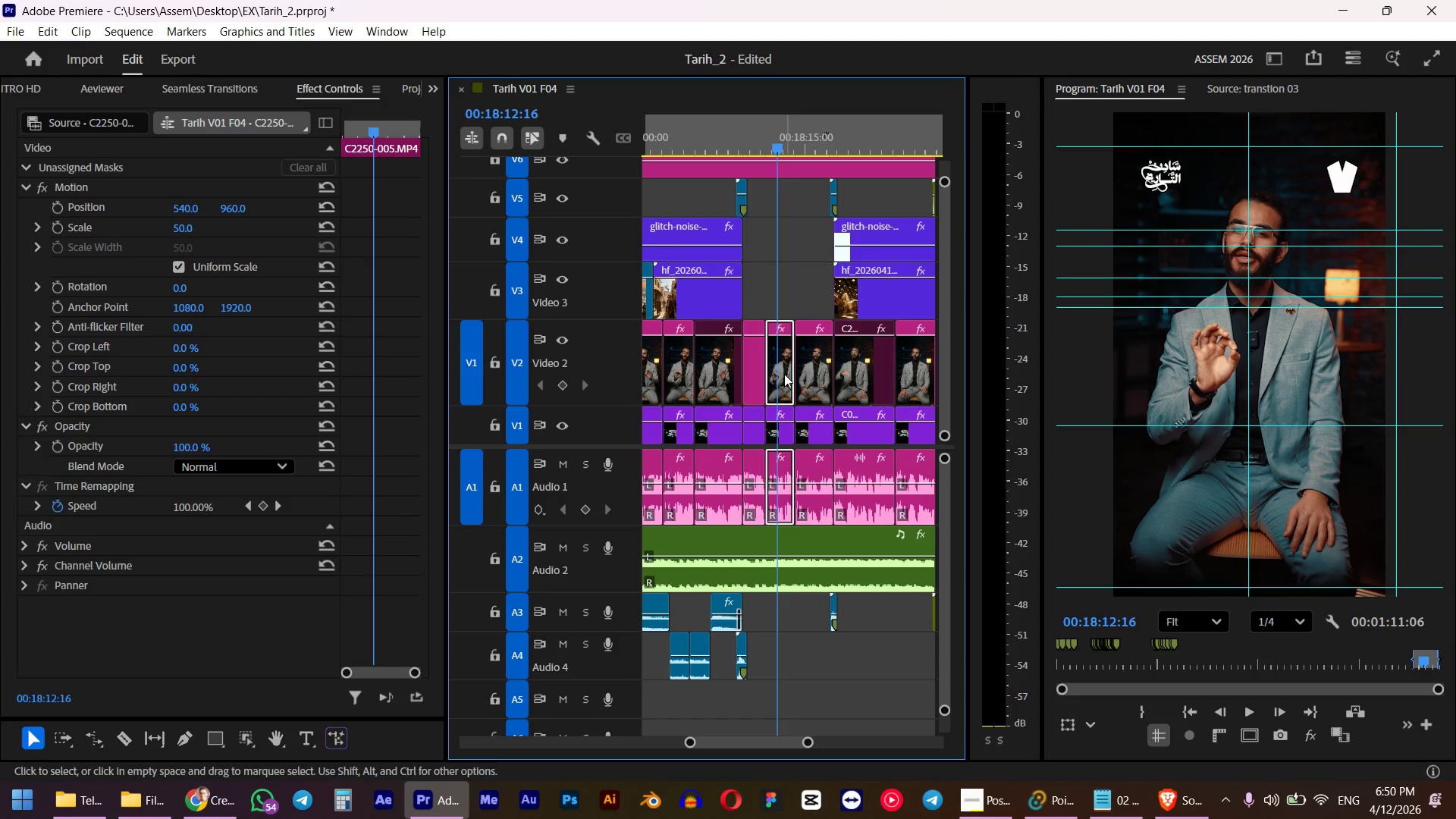 
hold_key(key=AltLeft, duration=0.45)
 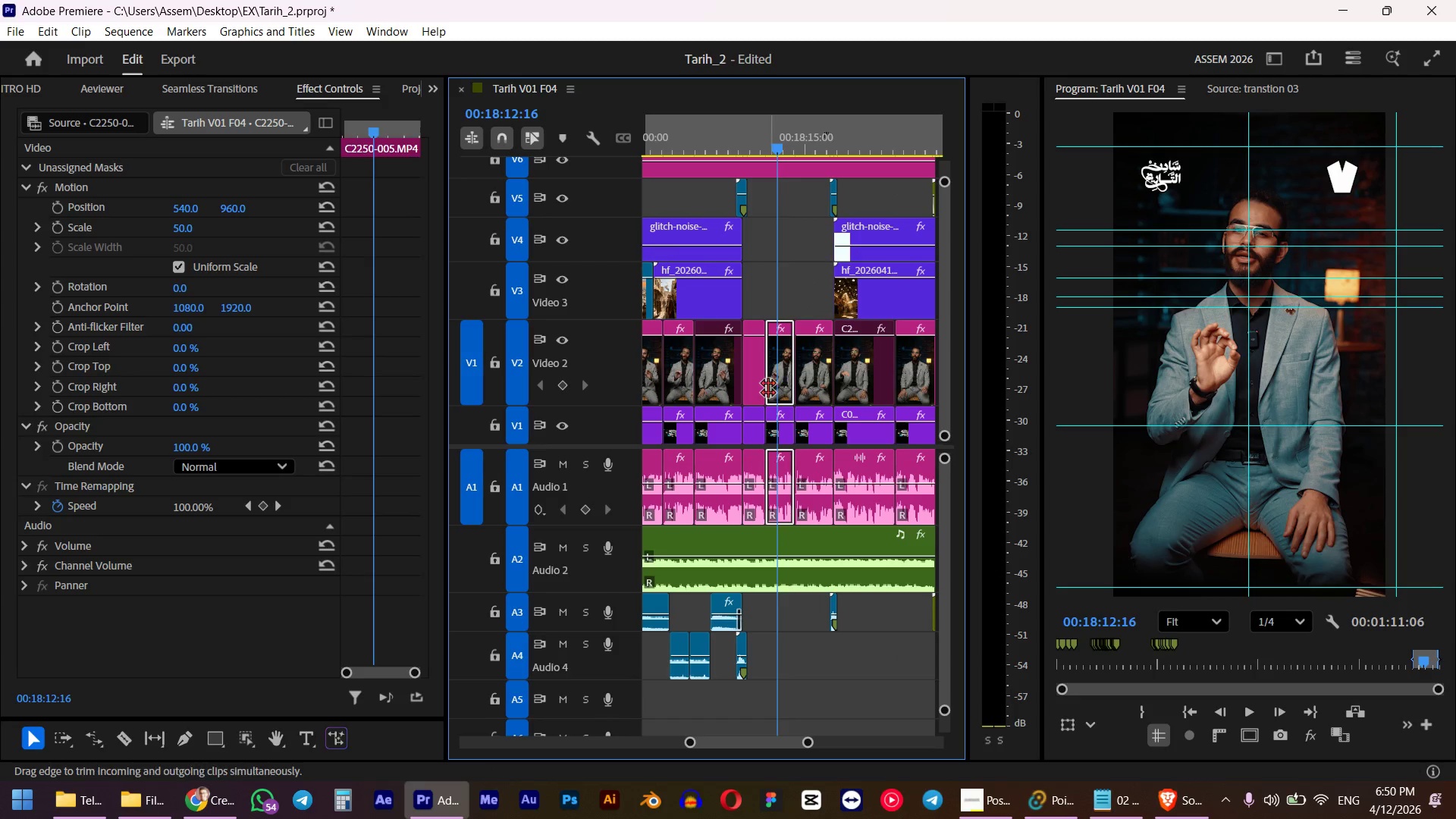 
key(Alt+Control+V)
 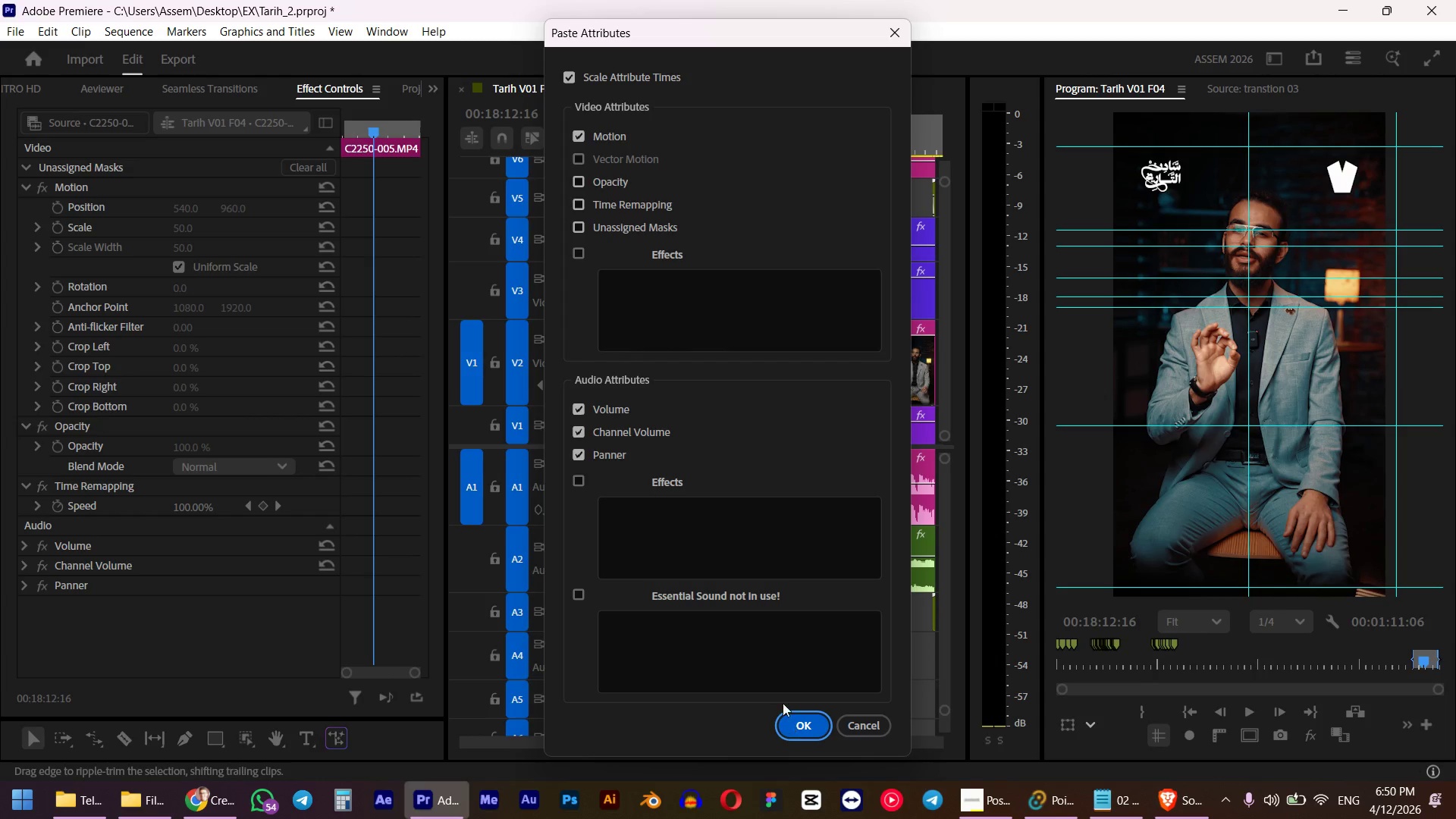 
double_click([624, 425])
 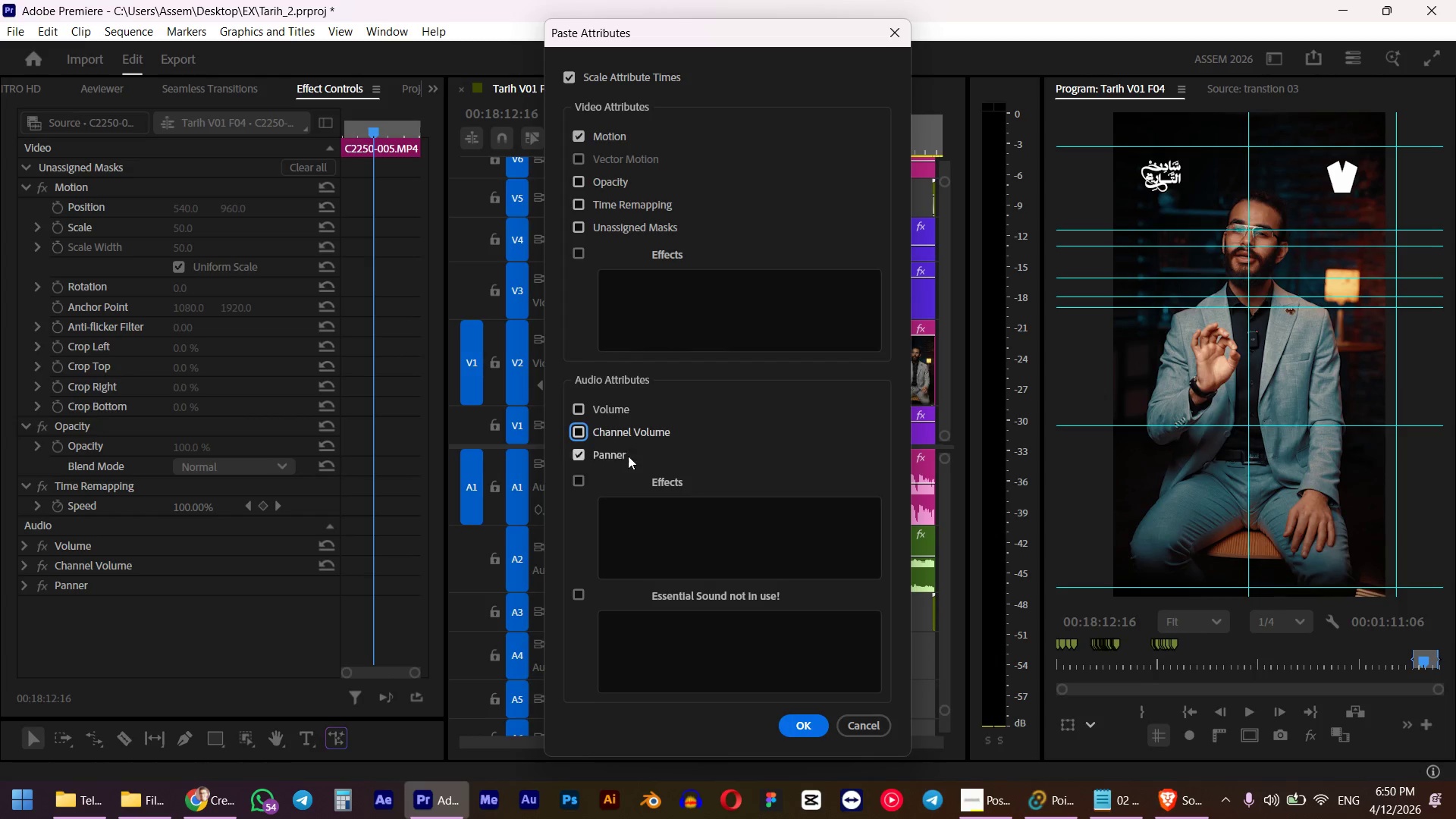 
triple_click([626, 457])
 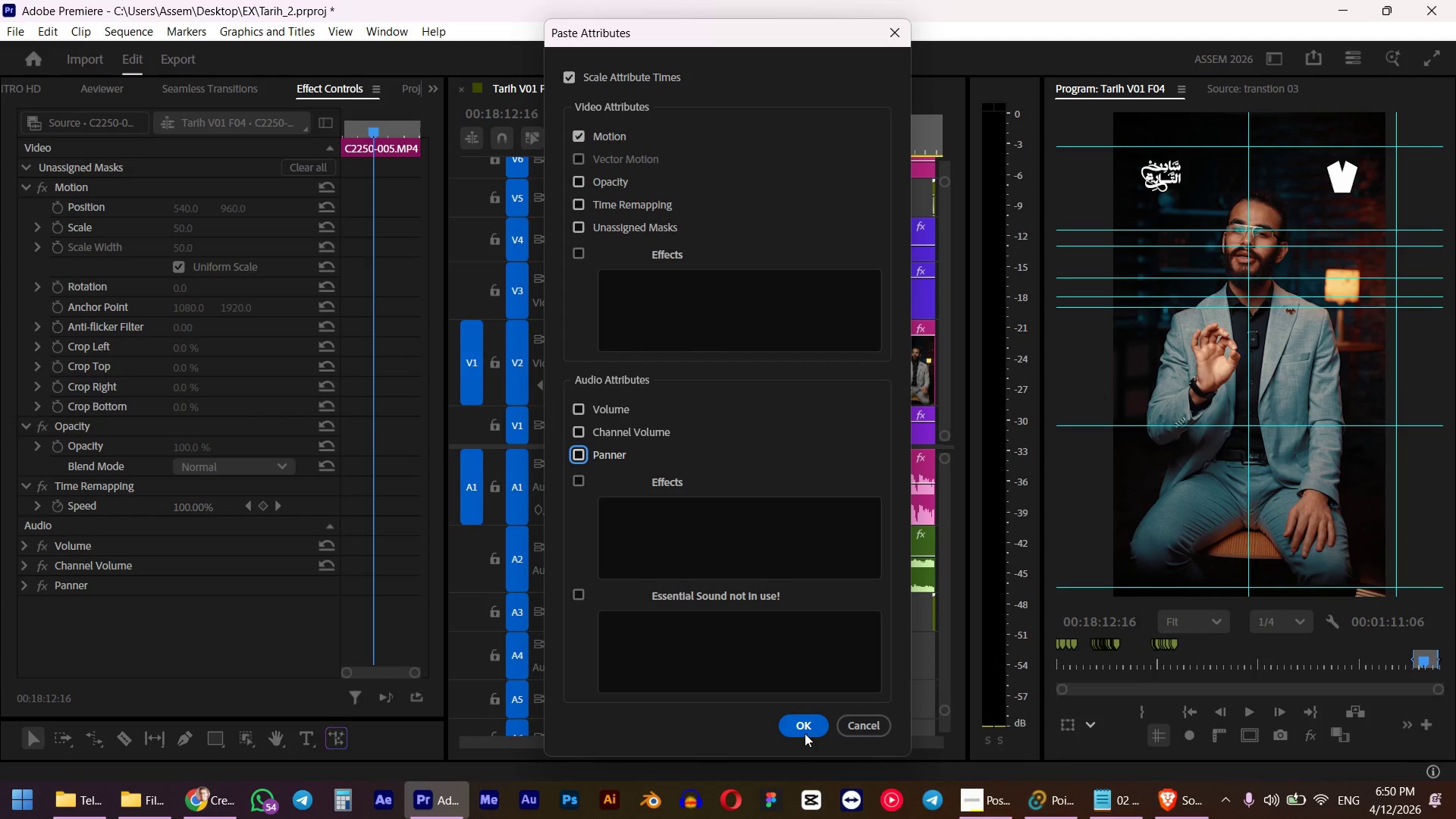 
left_click([805, 733])
 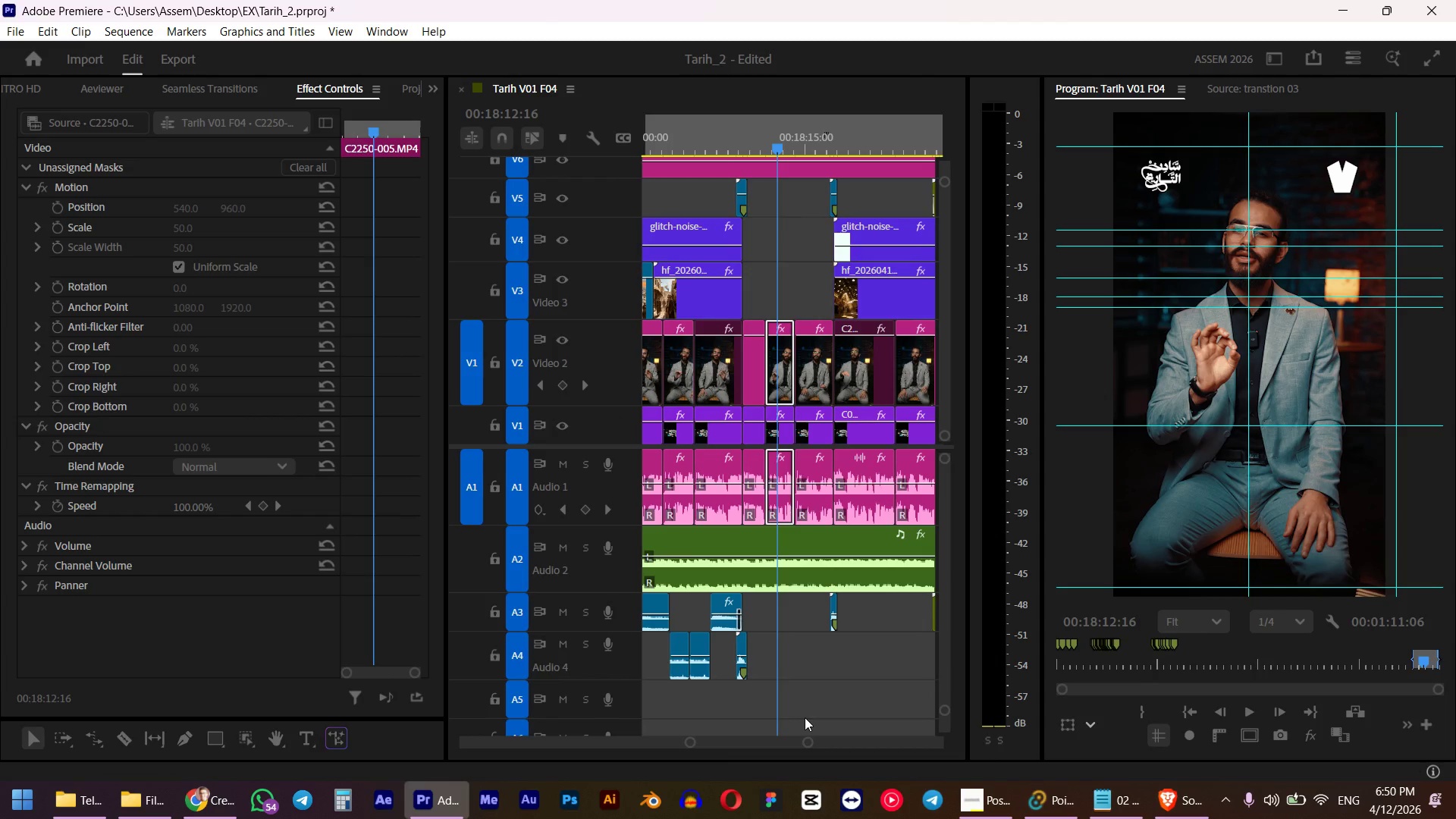 
left_click([742, 152])
 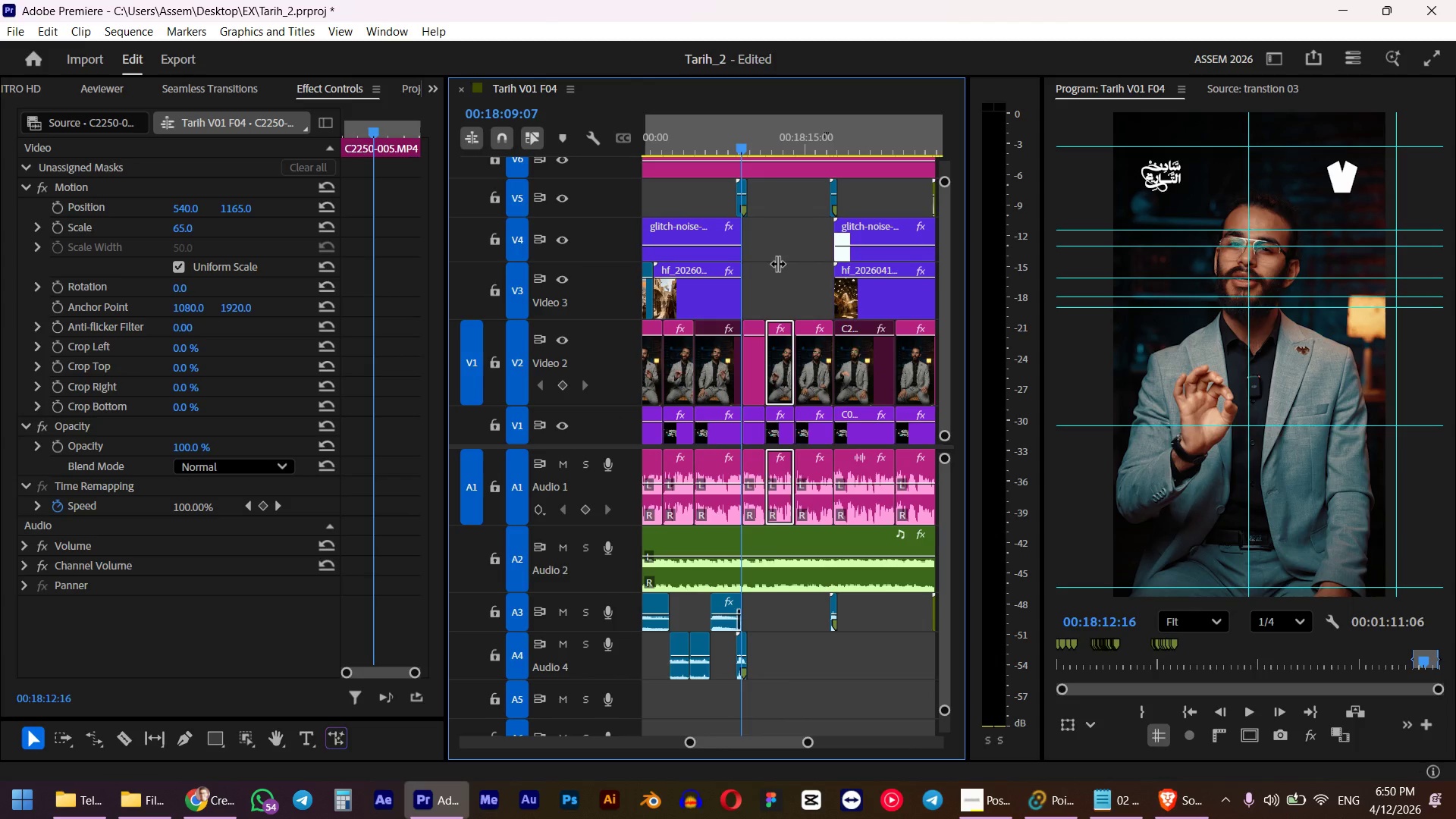 
key(Space)
 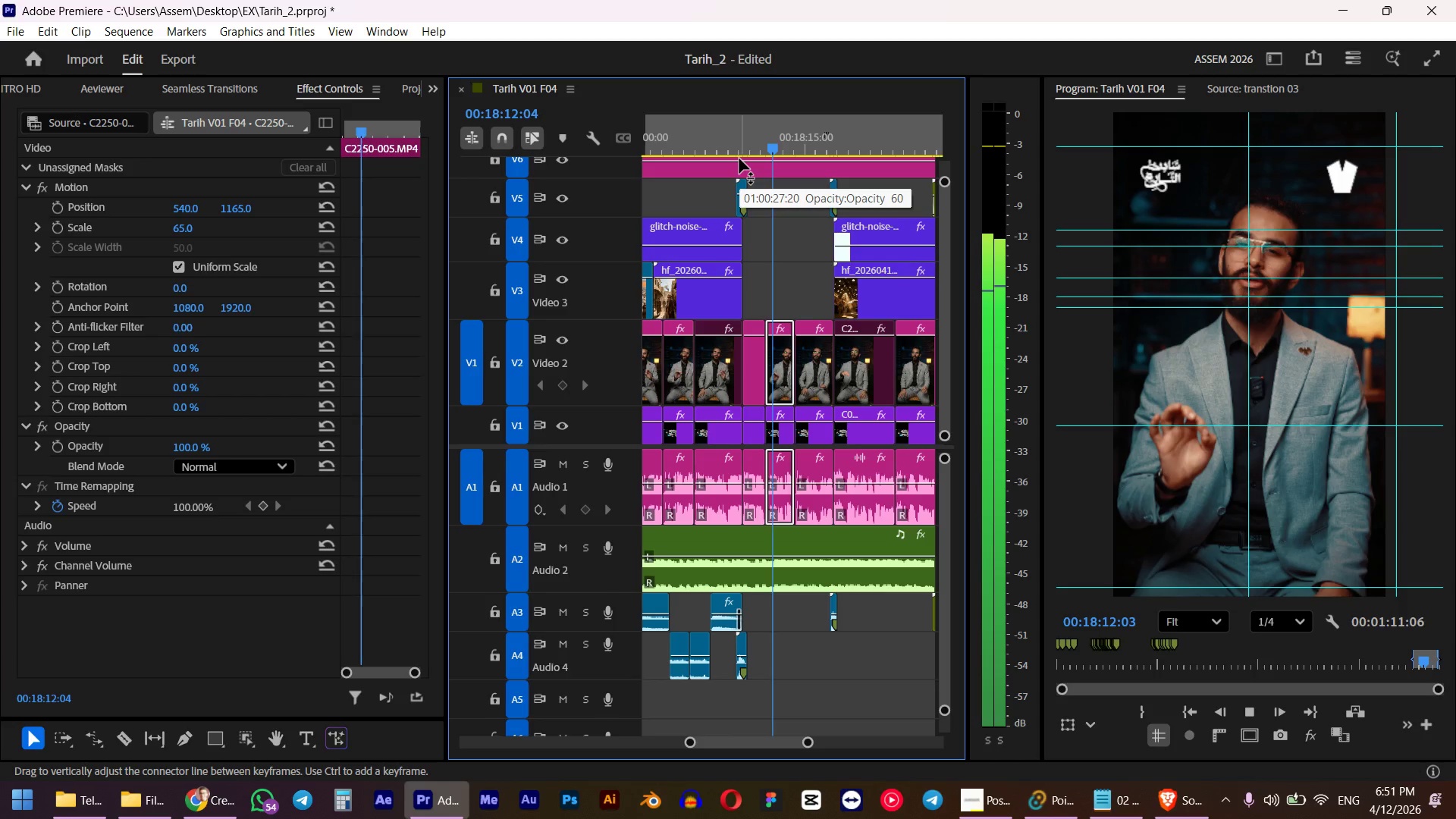 
wait(7.48)
 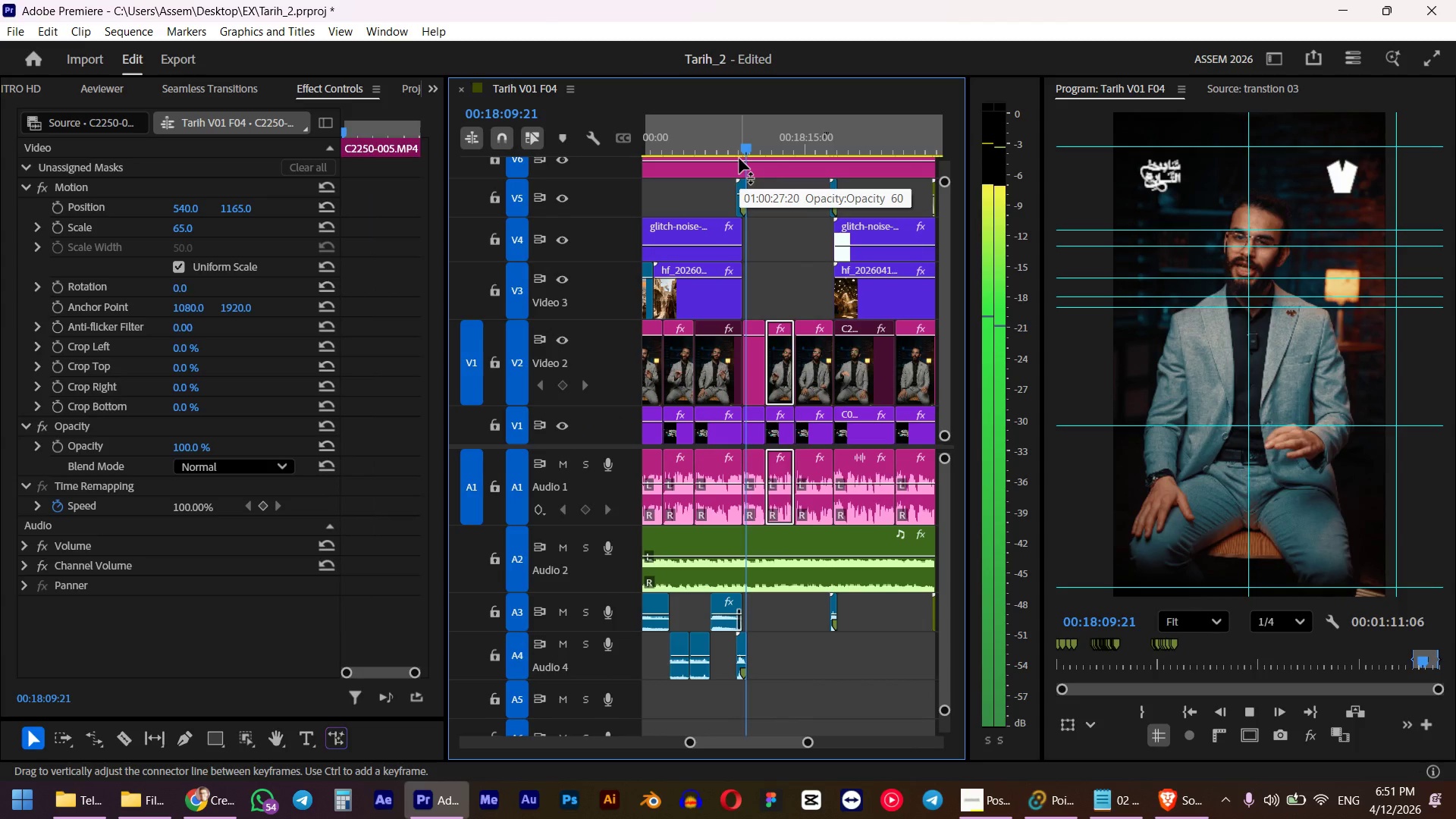 
left_click([817, 382])
 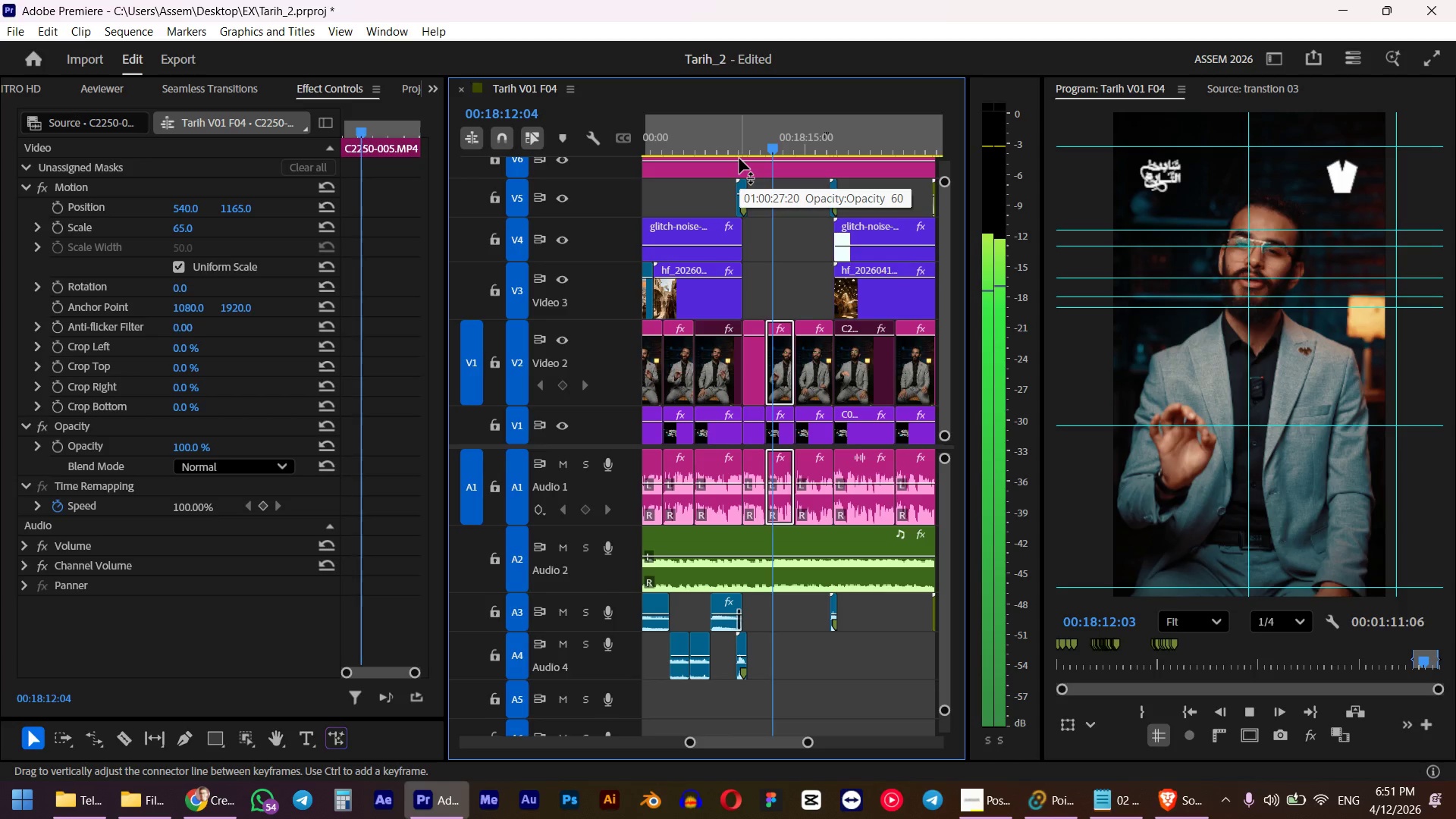 
key(Alt+Control+V)
 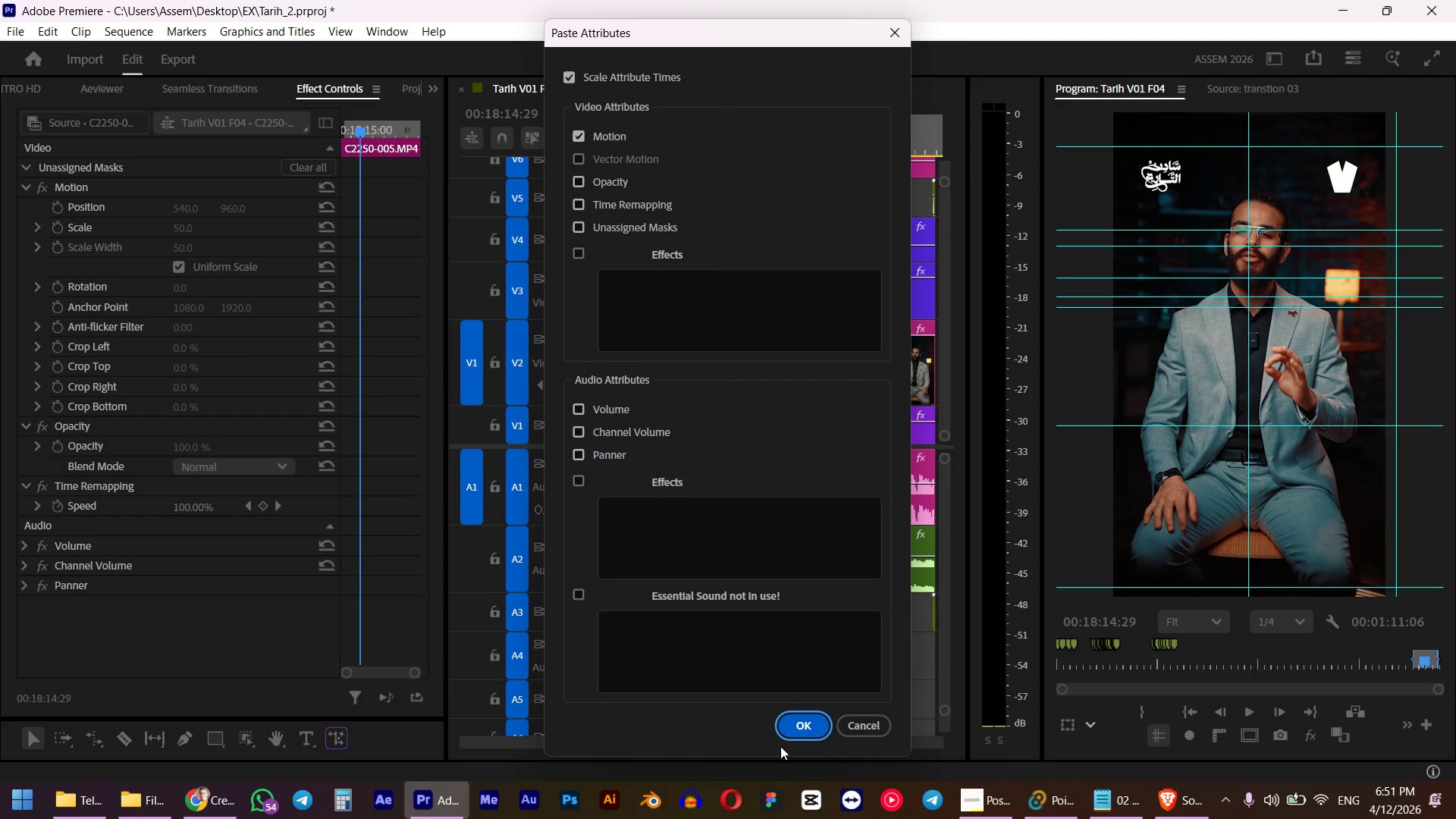 
double_click([795, 739])
 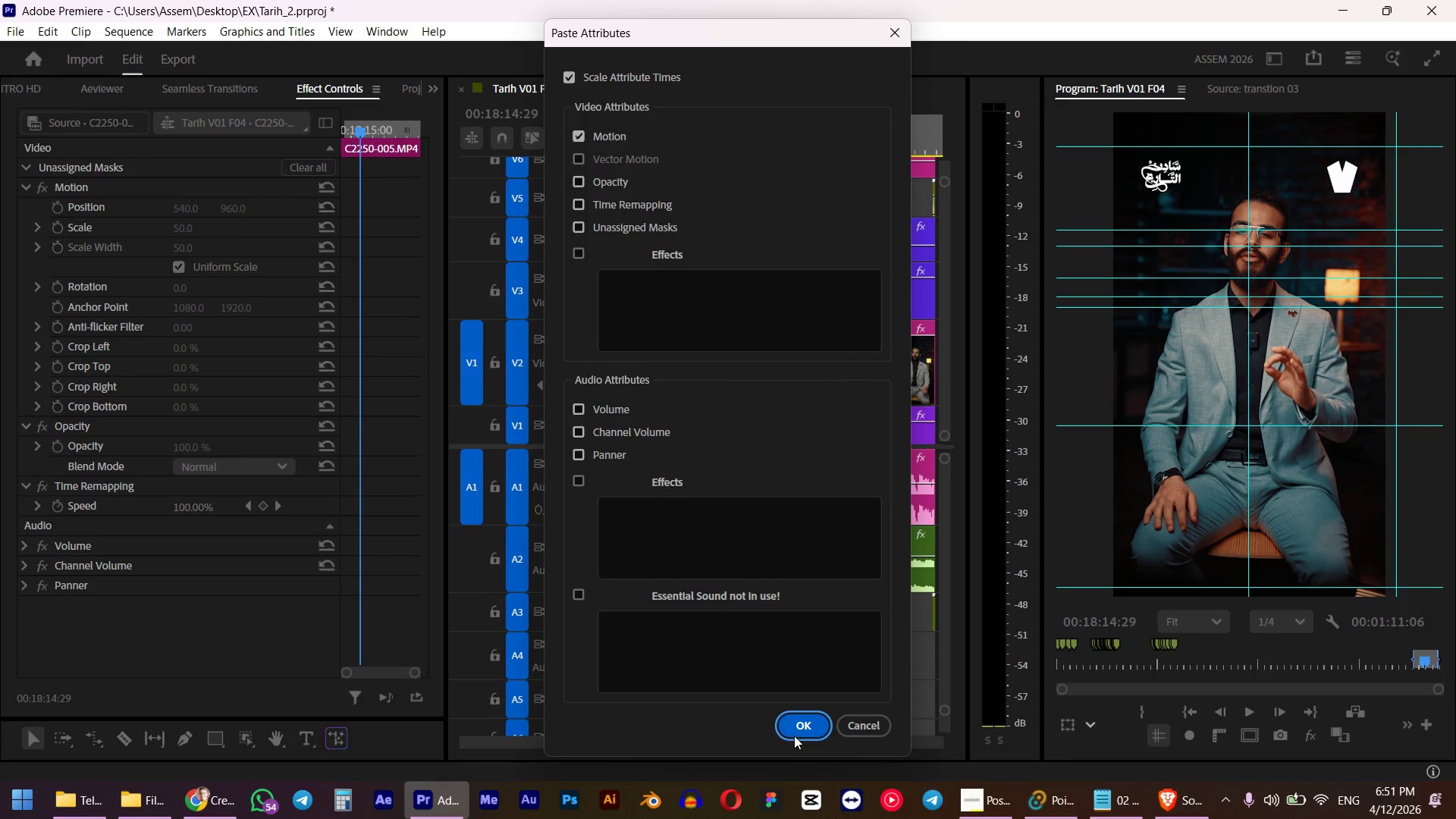 
left_click([798, 727])
 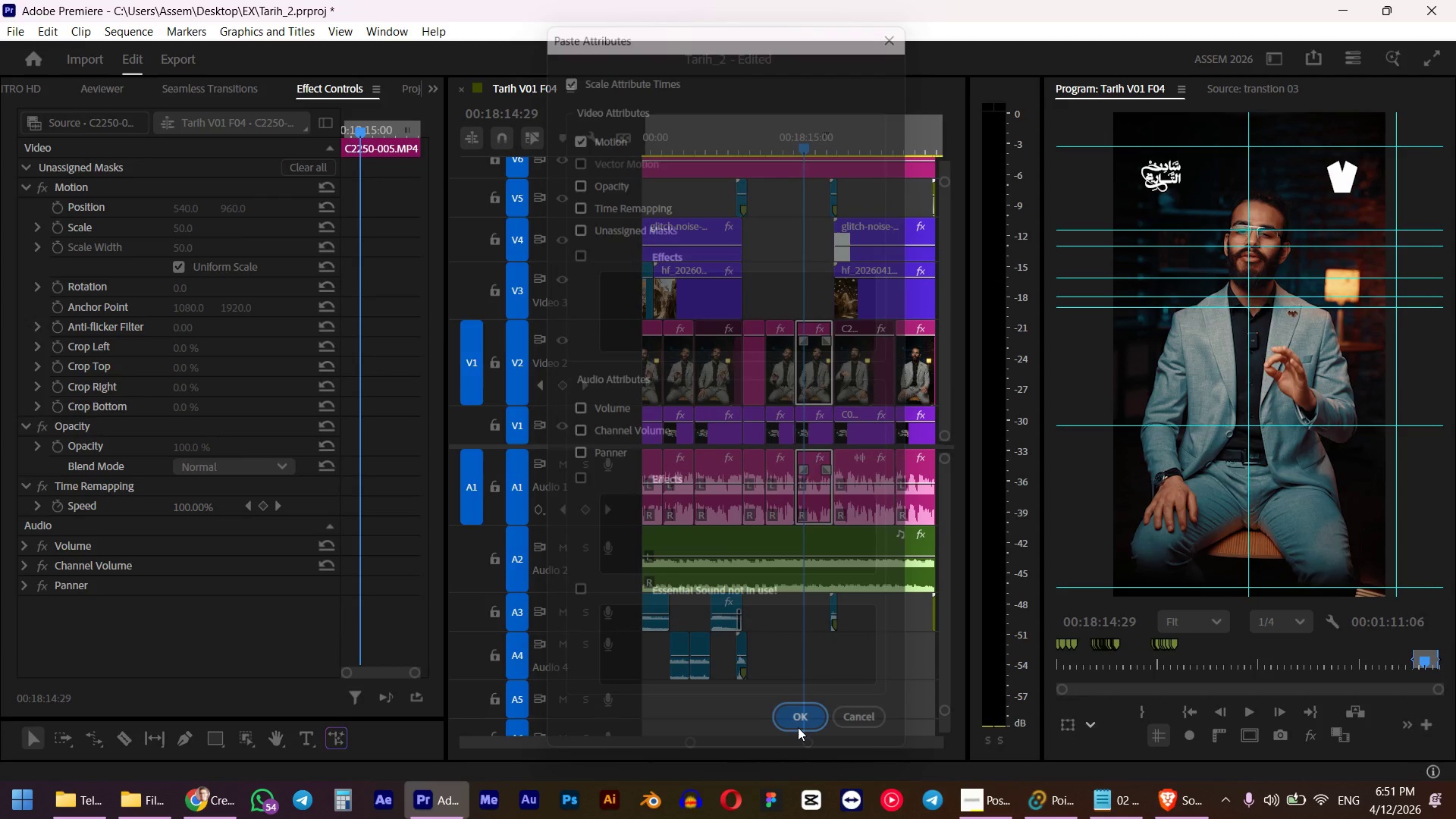 
left_click([189, 234])
 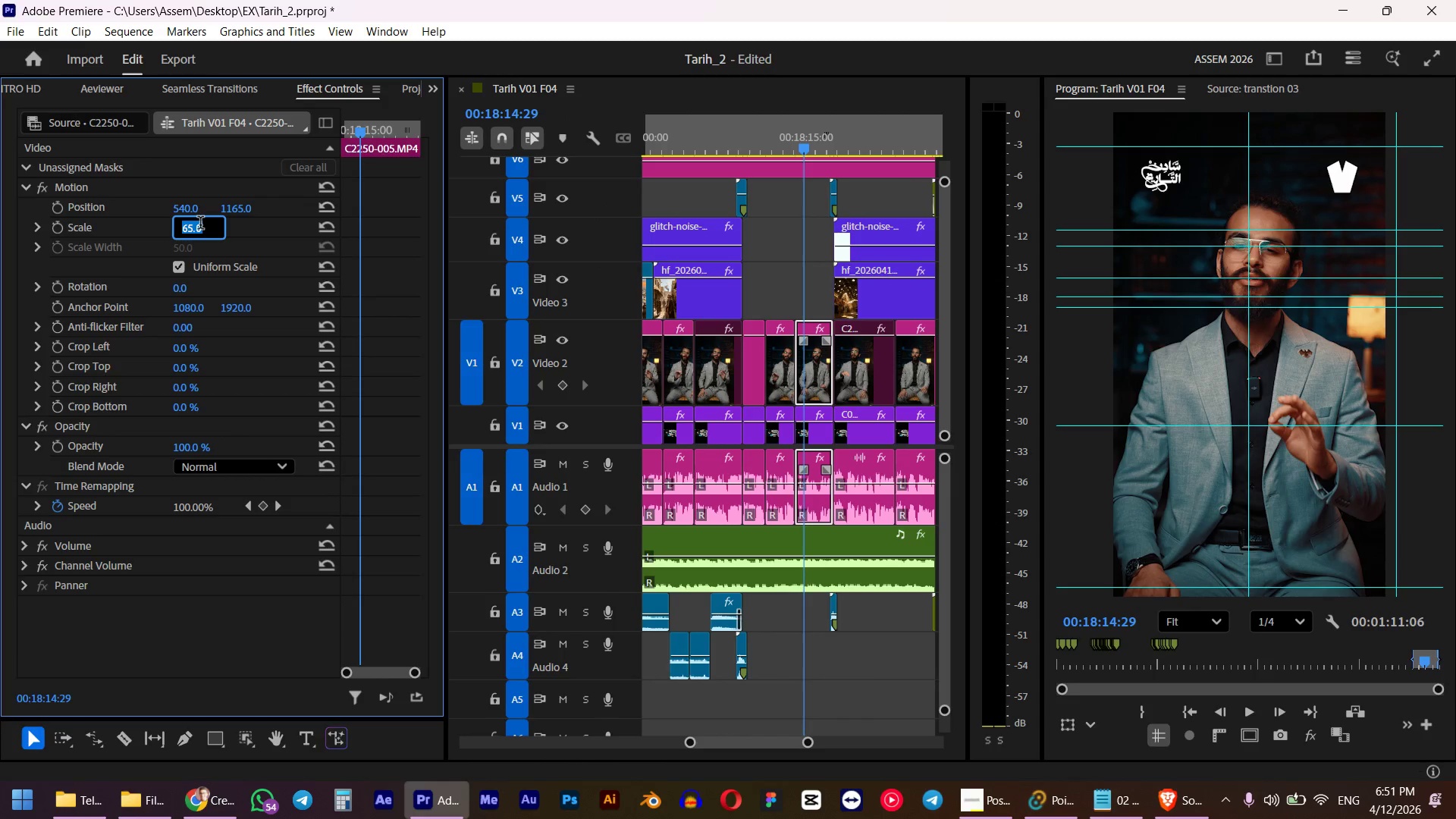 
key(Numpad7)
 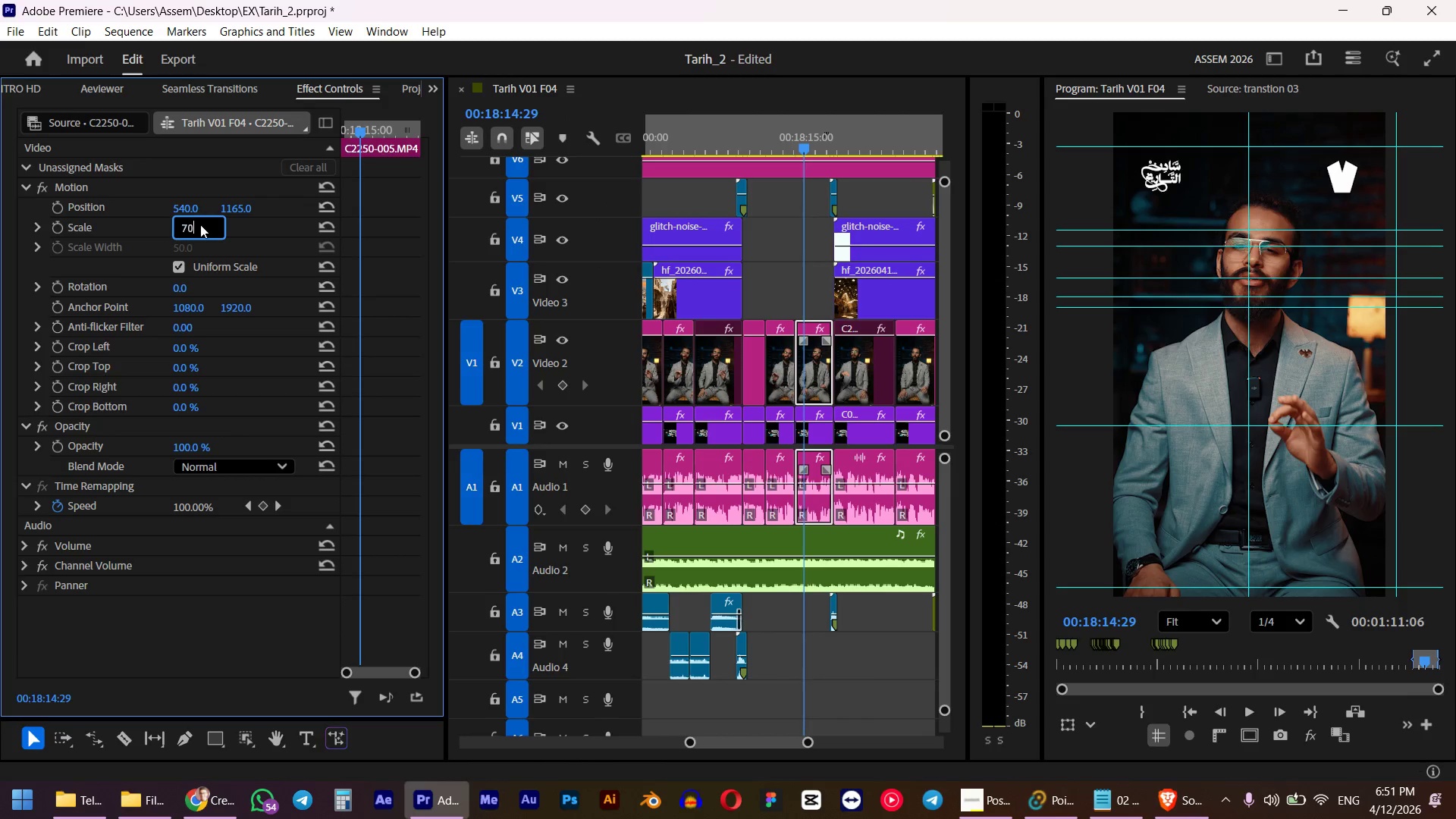 
key(Numpad0)
 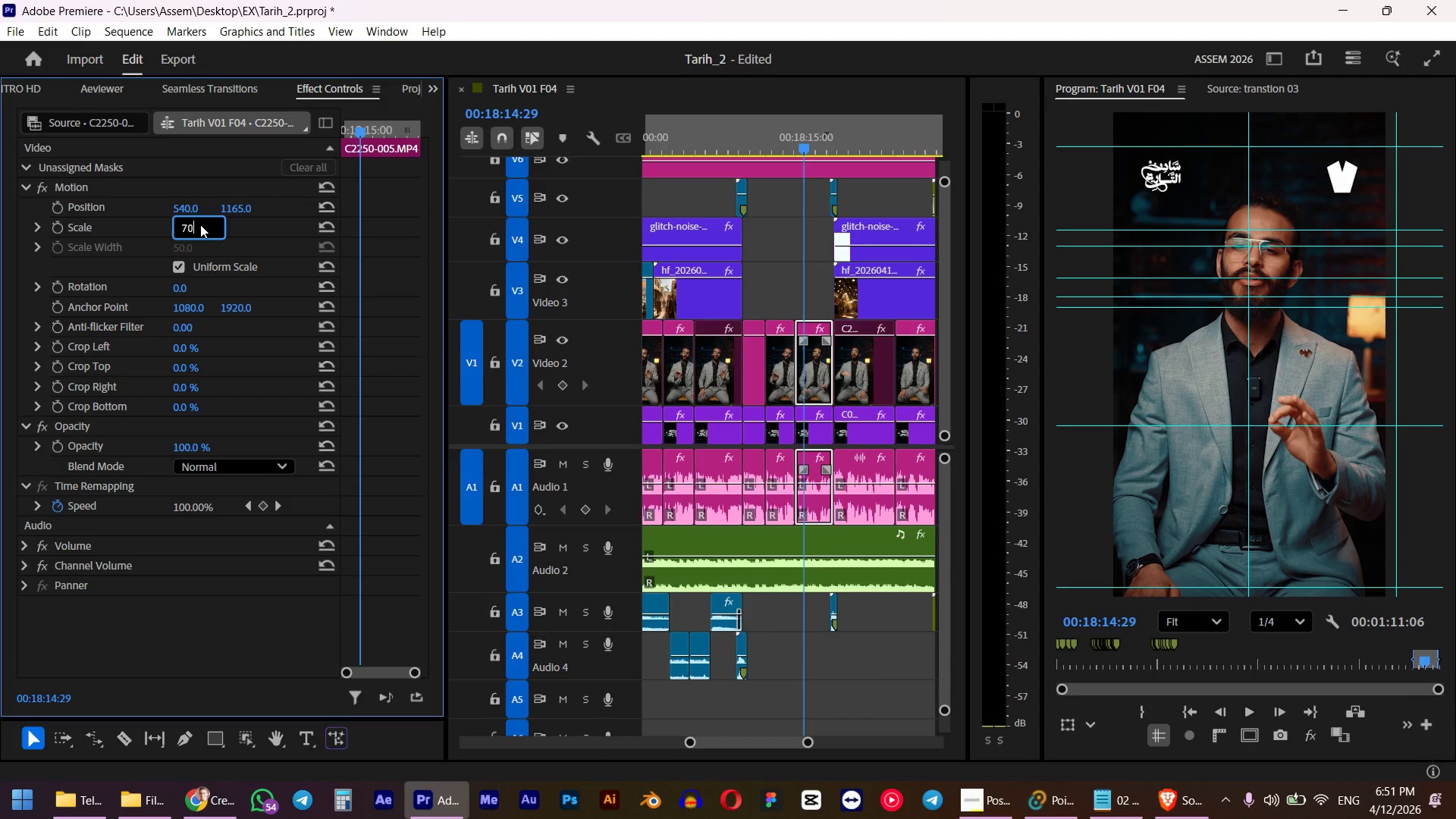 
key(NumpadEnter)
 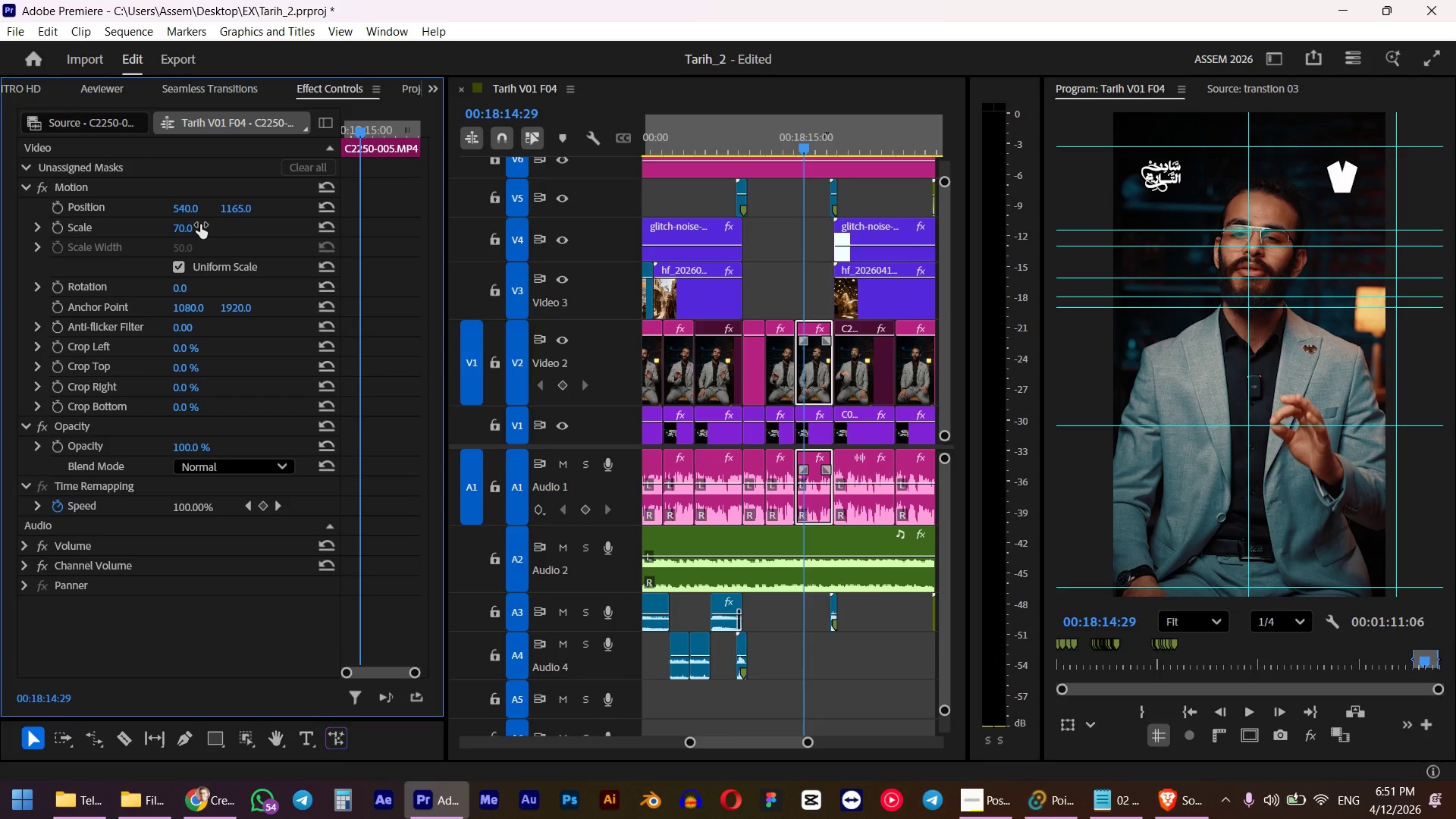 
left_click_drag(start_coordinate=[242, 208], to_coordinate=[257, 208])
 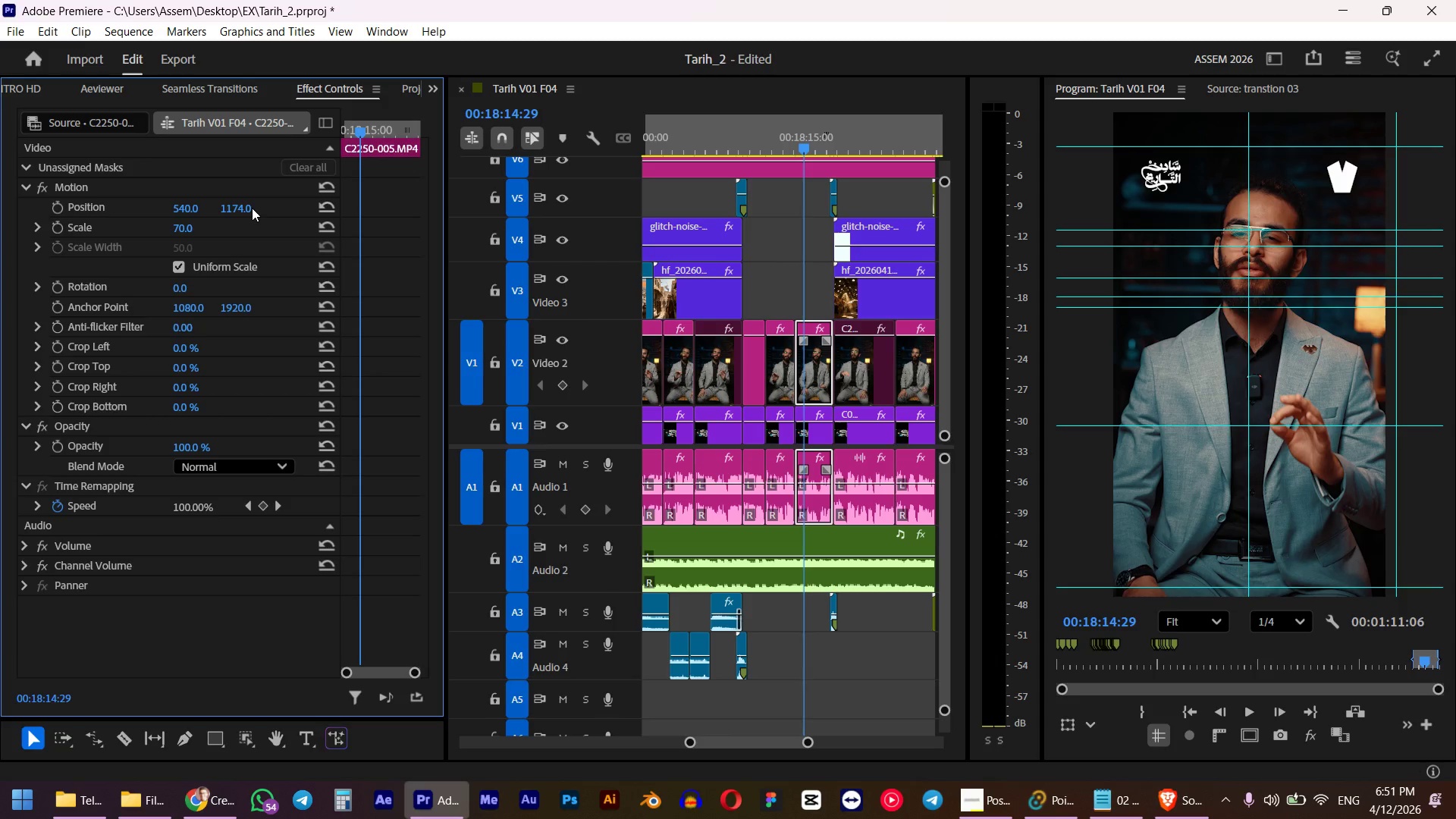 
left_click([723, 141])
 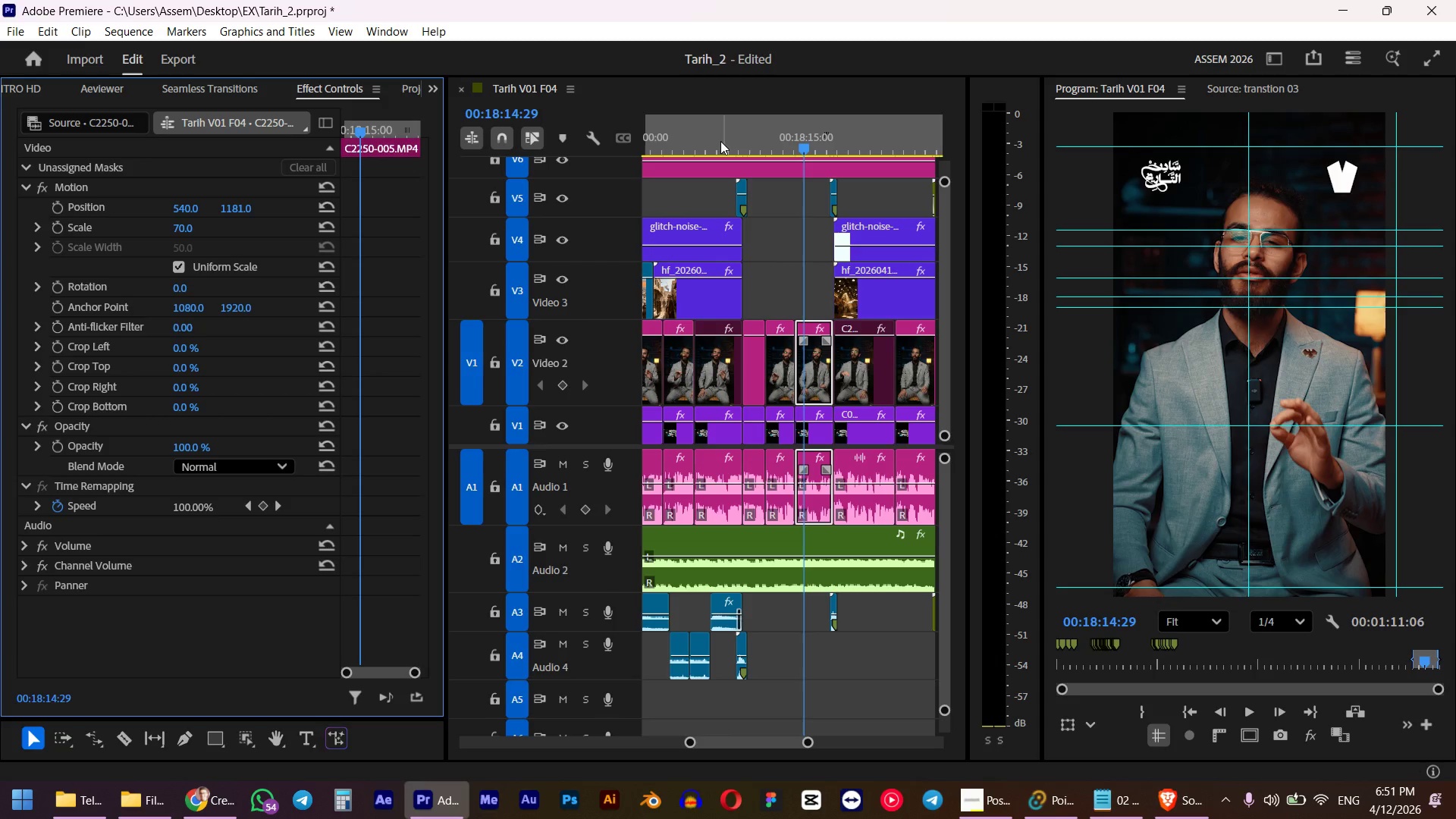 
key(Space)
 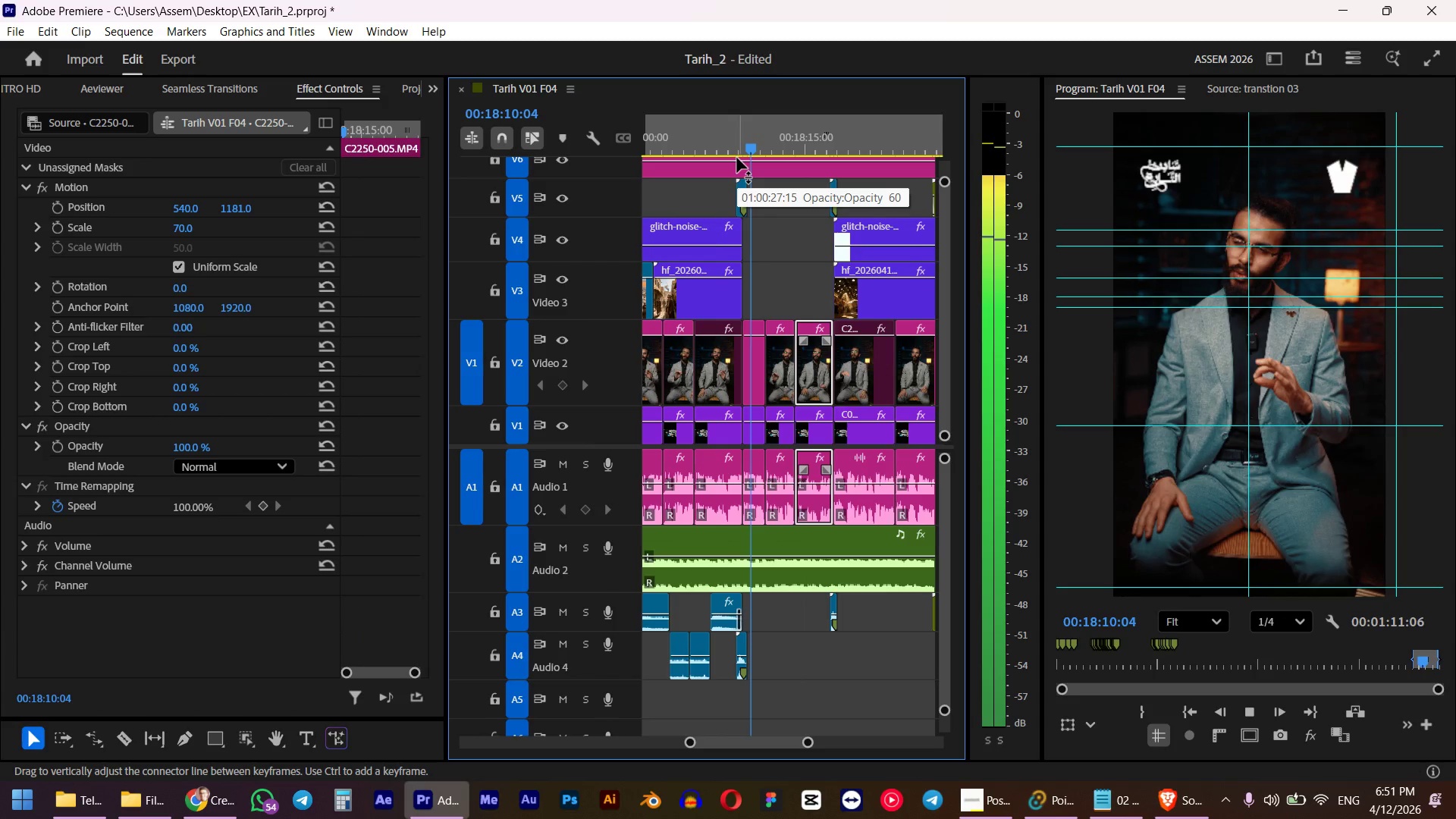 
wait(11.88)
 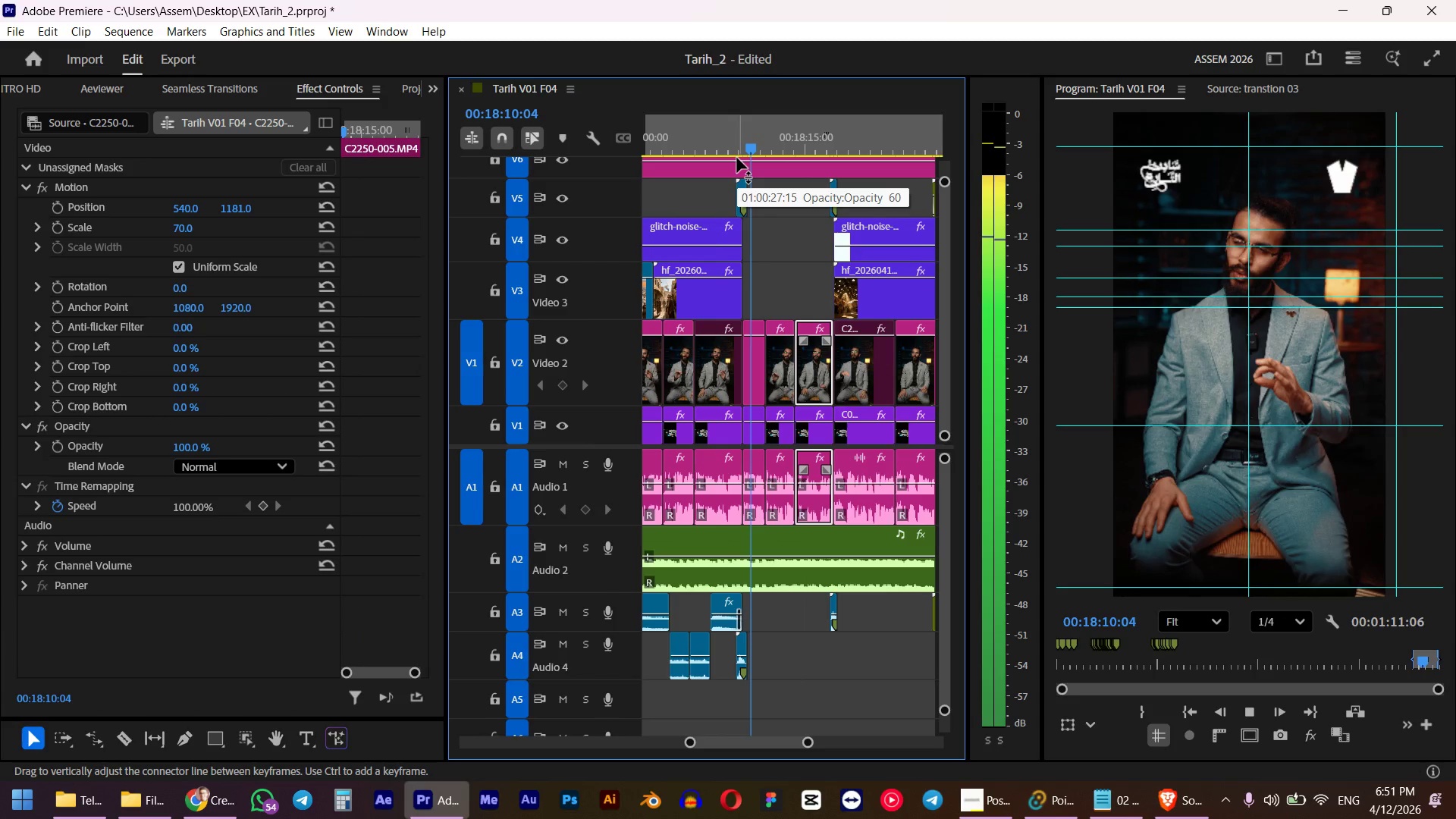 
key(Space)
 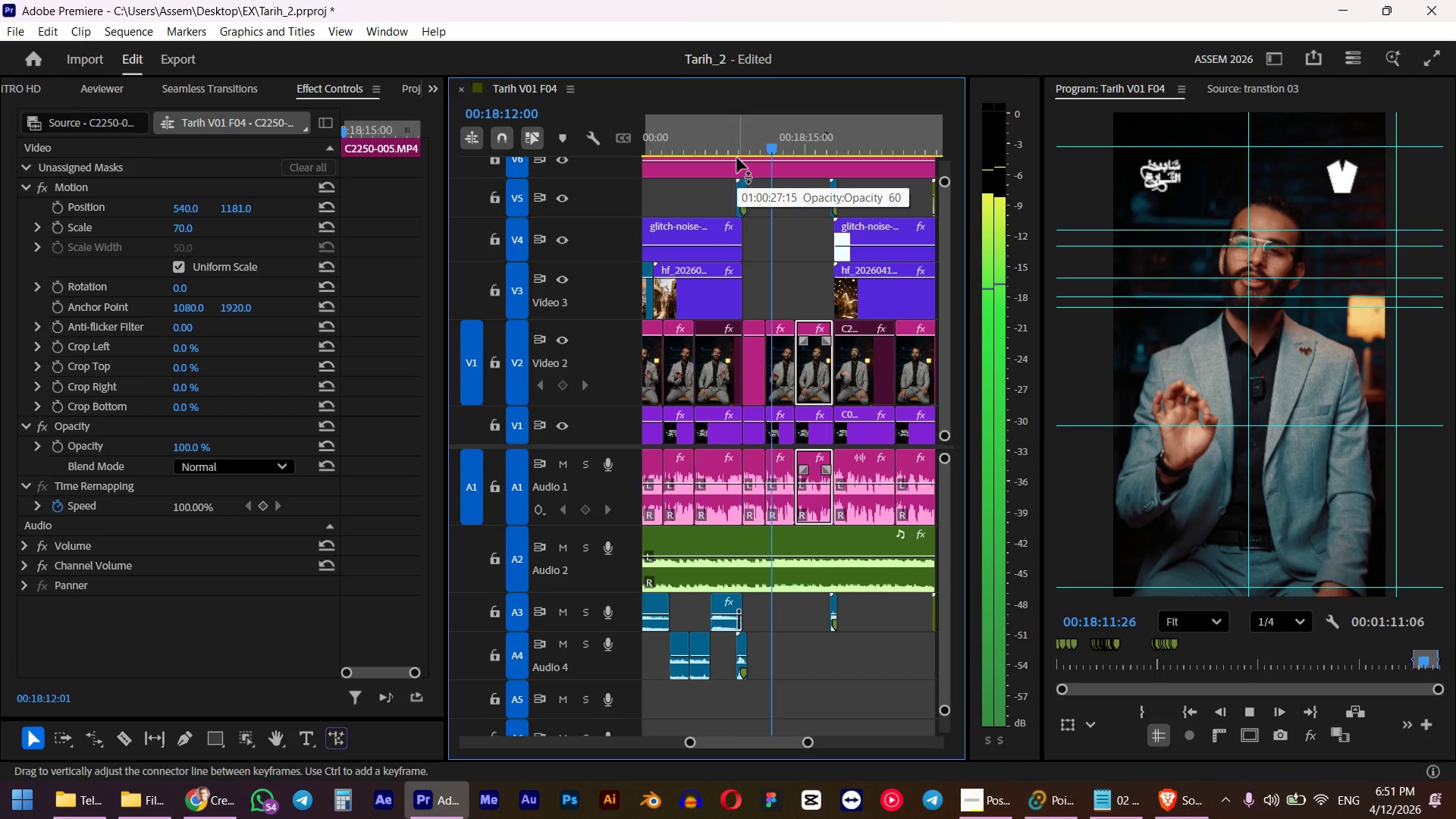 
hold_key(key=AltLeft, duration=1.2)
scroll: coordinate [744, 260], scroll_direction: up, amount: 11.0
 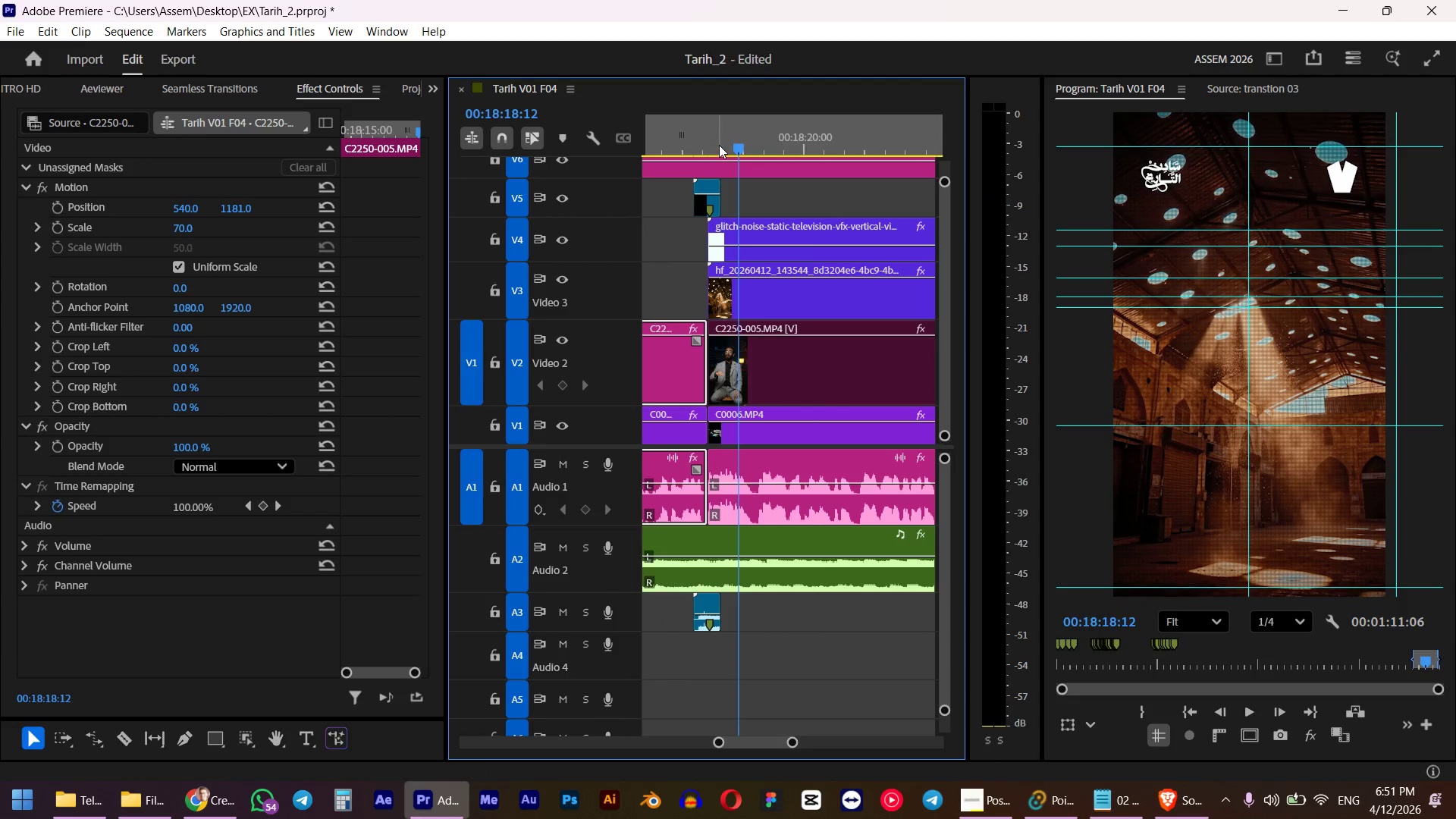 
left_click_drag(start_coordinate=[719, 145], to_coordinate=[704, 150])
 